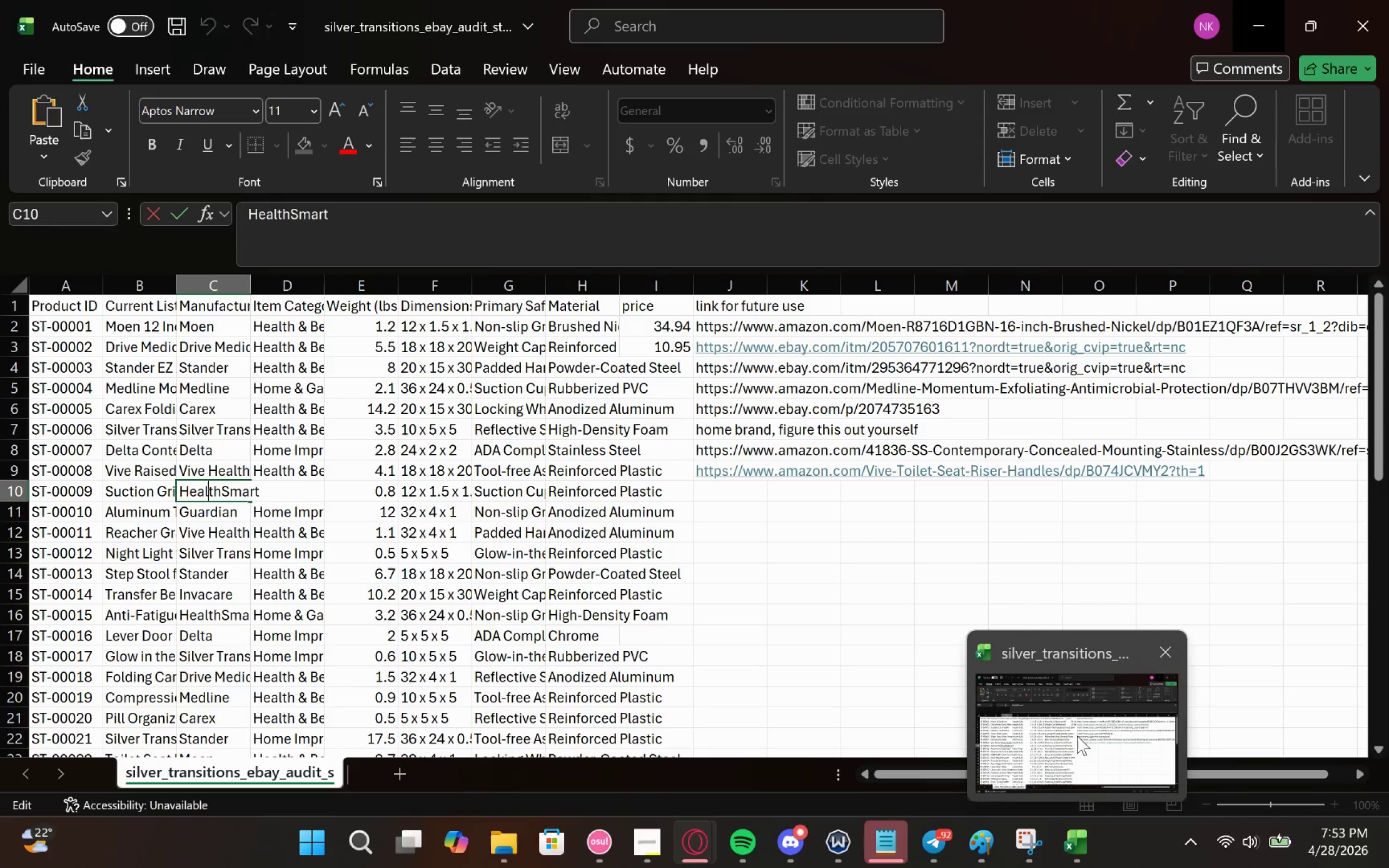 
left_click_drag(start_coordinate=[924, 330], to_coordinate=[799, 285])
 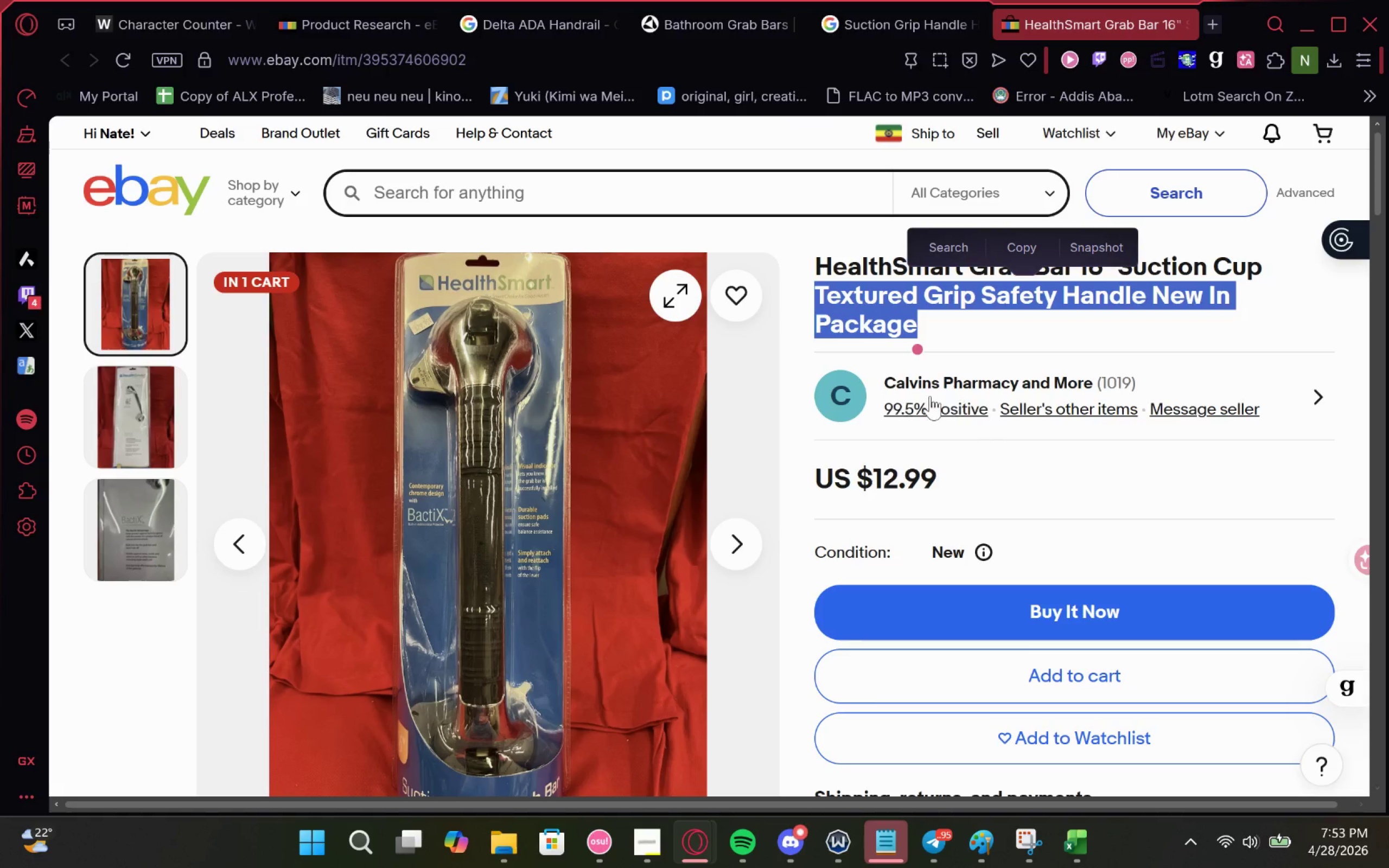 
left_click([855, 334])
 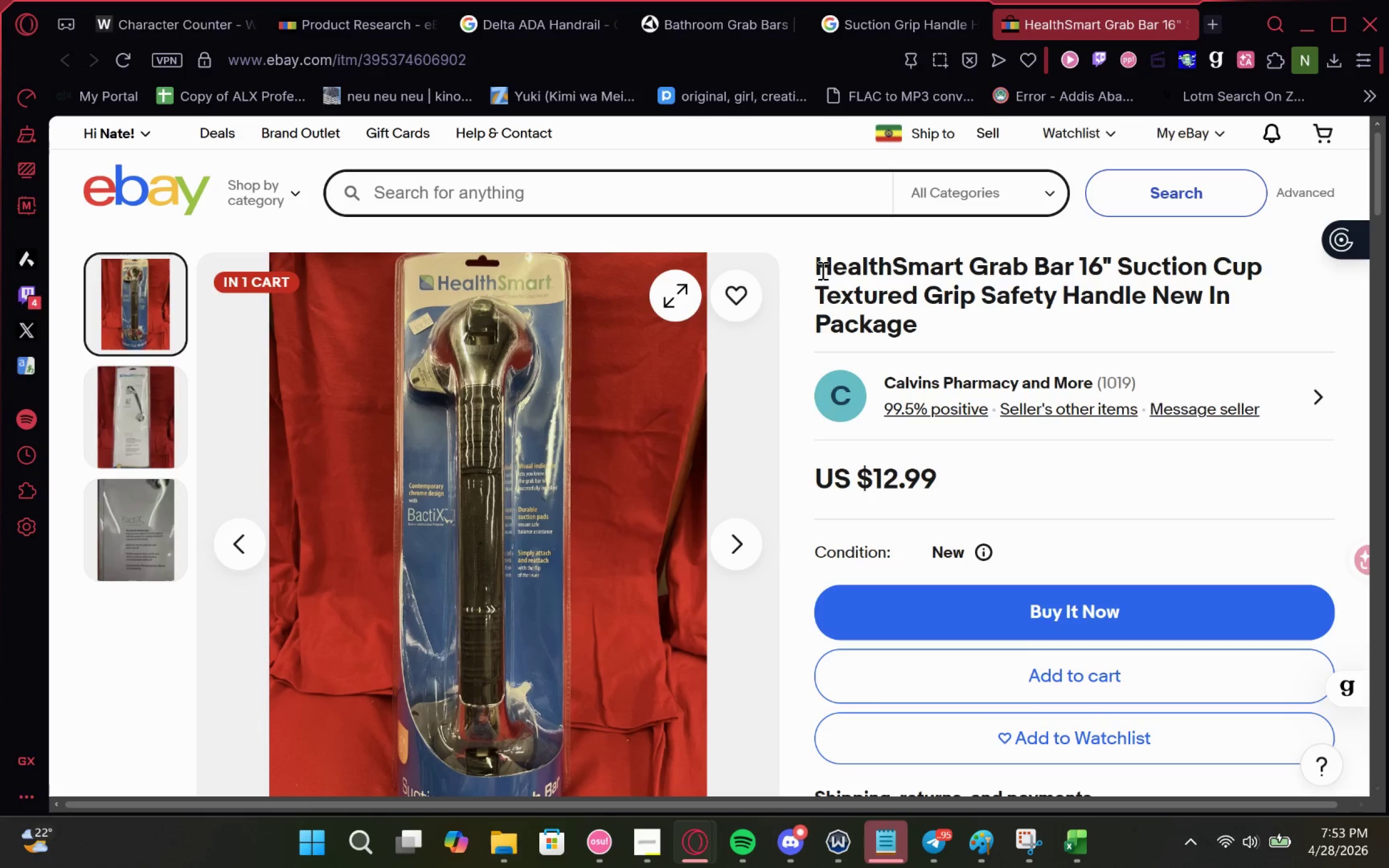 
left_click_drag(start_coordinate=[821, 270], to_coordinate=[977, 305])
 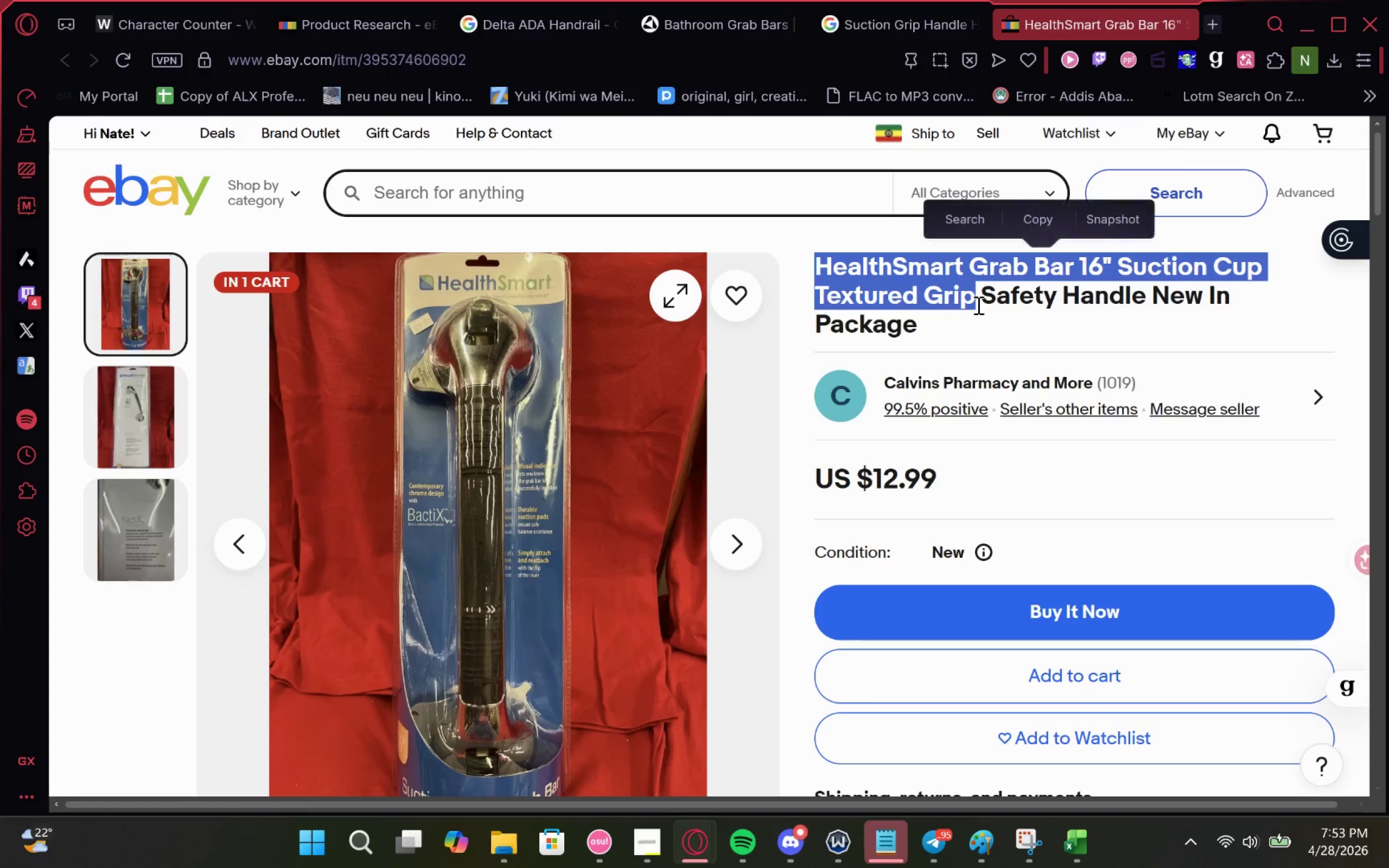 
key(Control+ControlLeft)
 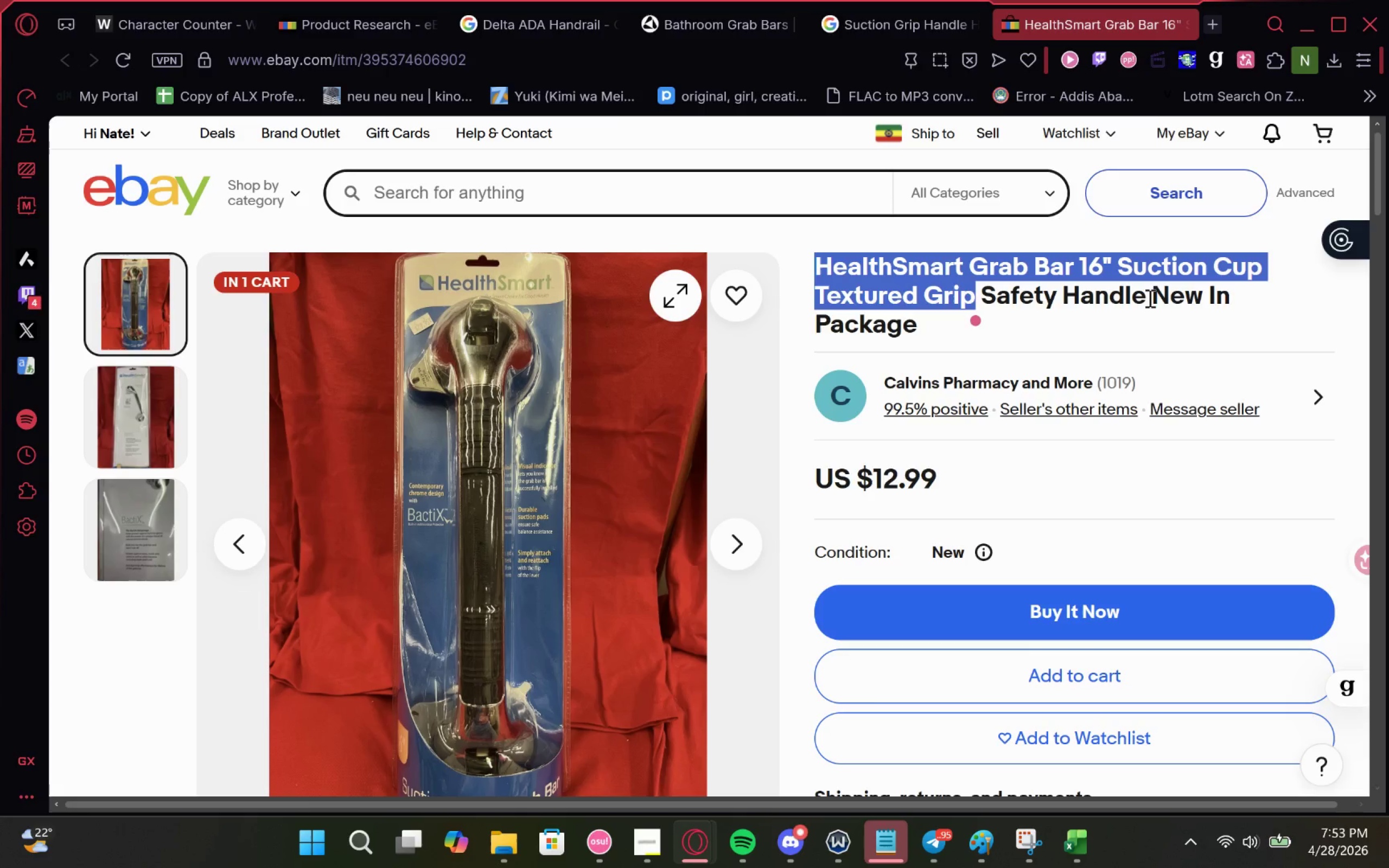 
left_click_drag(start_coordinate=[1146, 297], to_coordinate=[812, 266])
 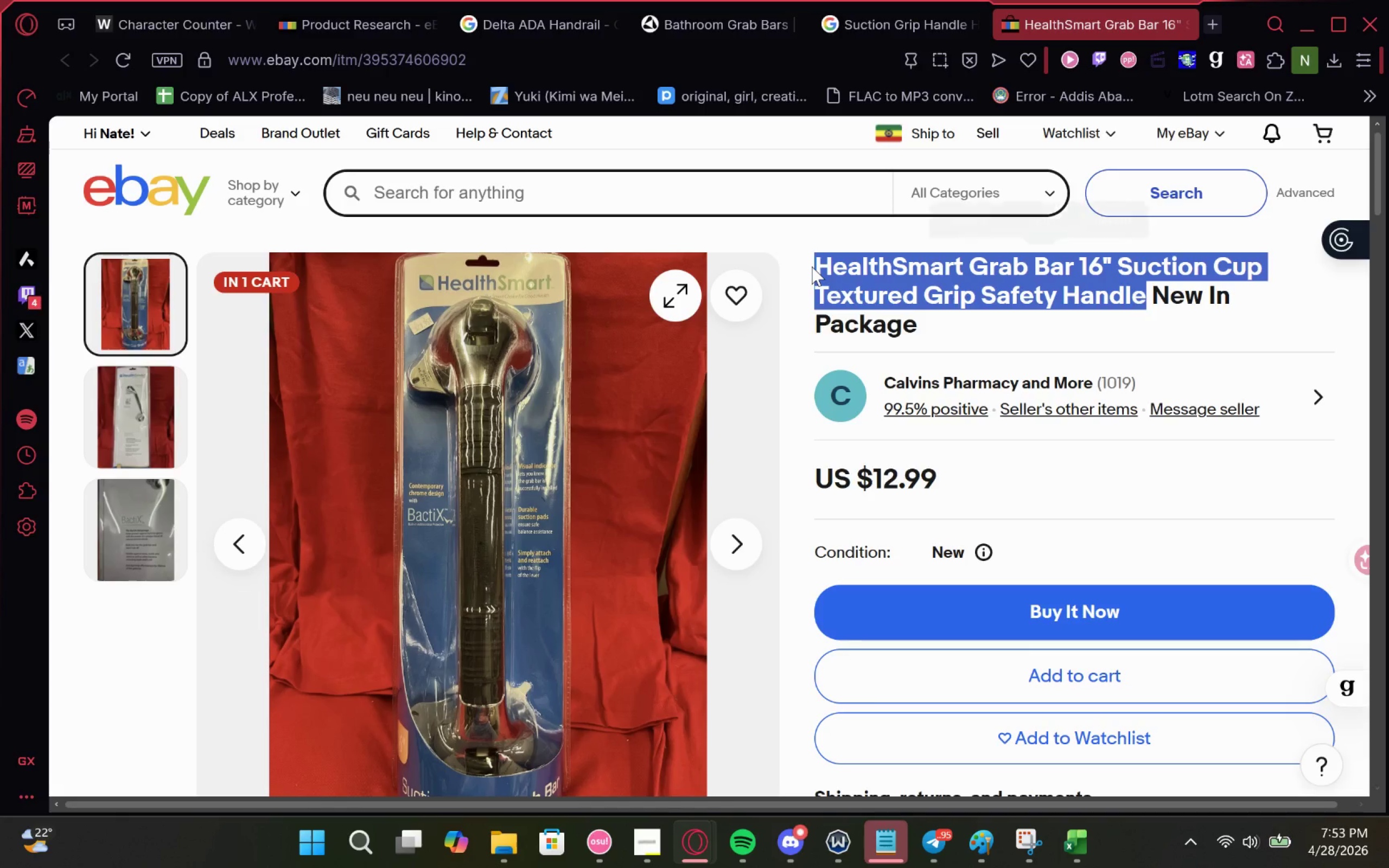 
key(Control+C)
 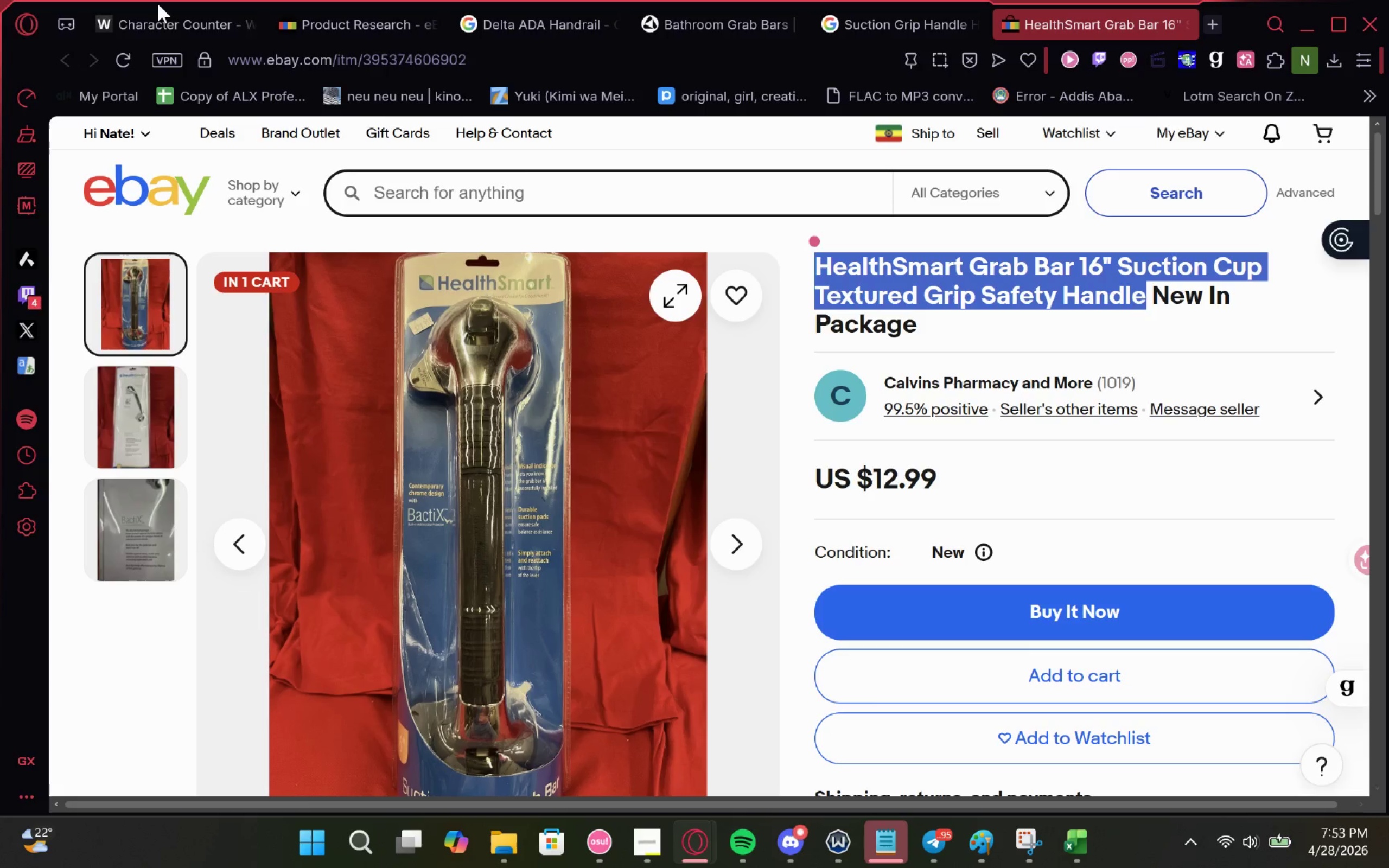 
left_click([158, 9])
 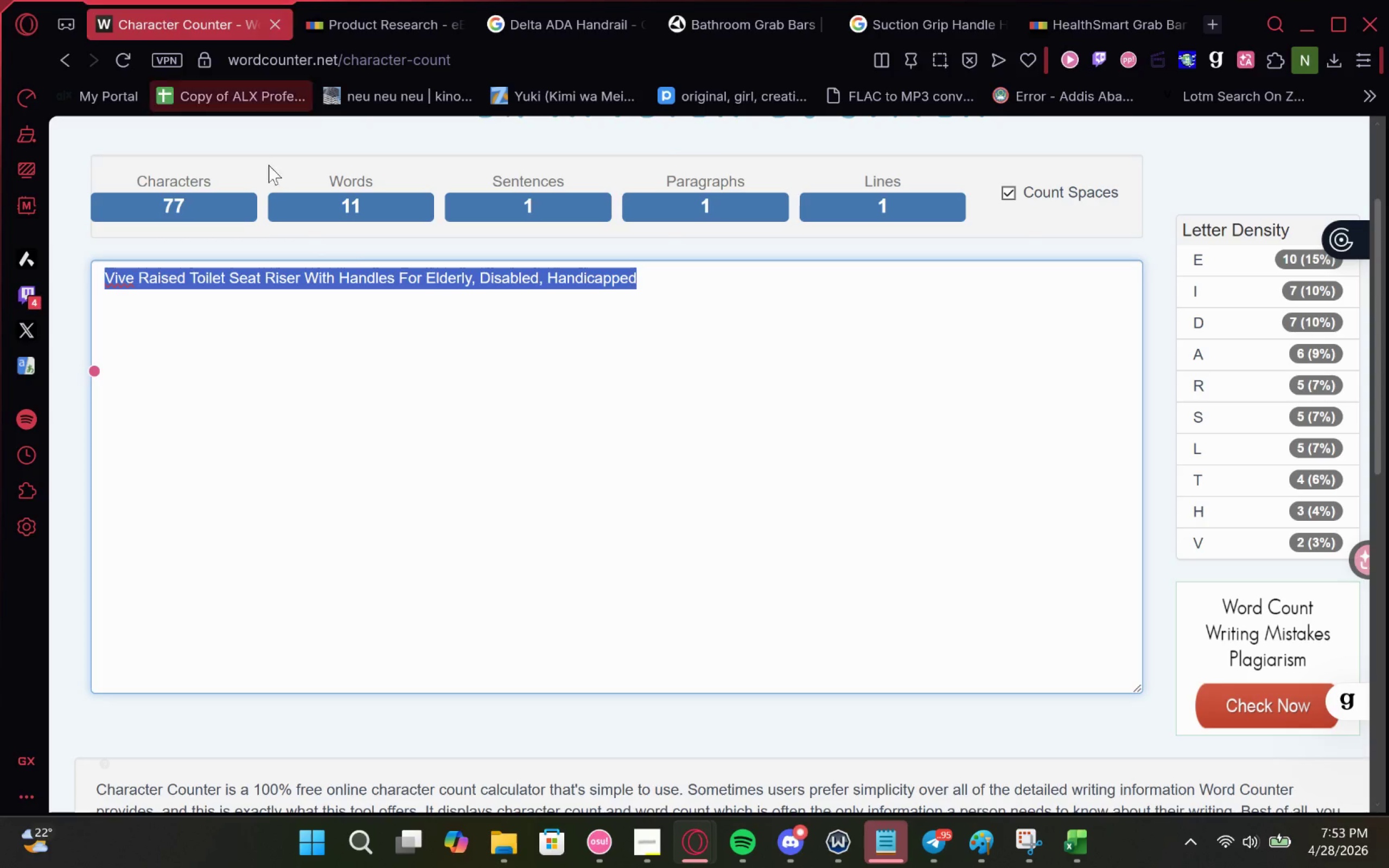 
key(Control+V)
 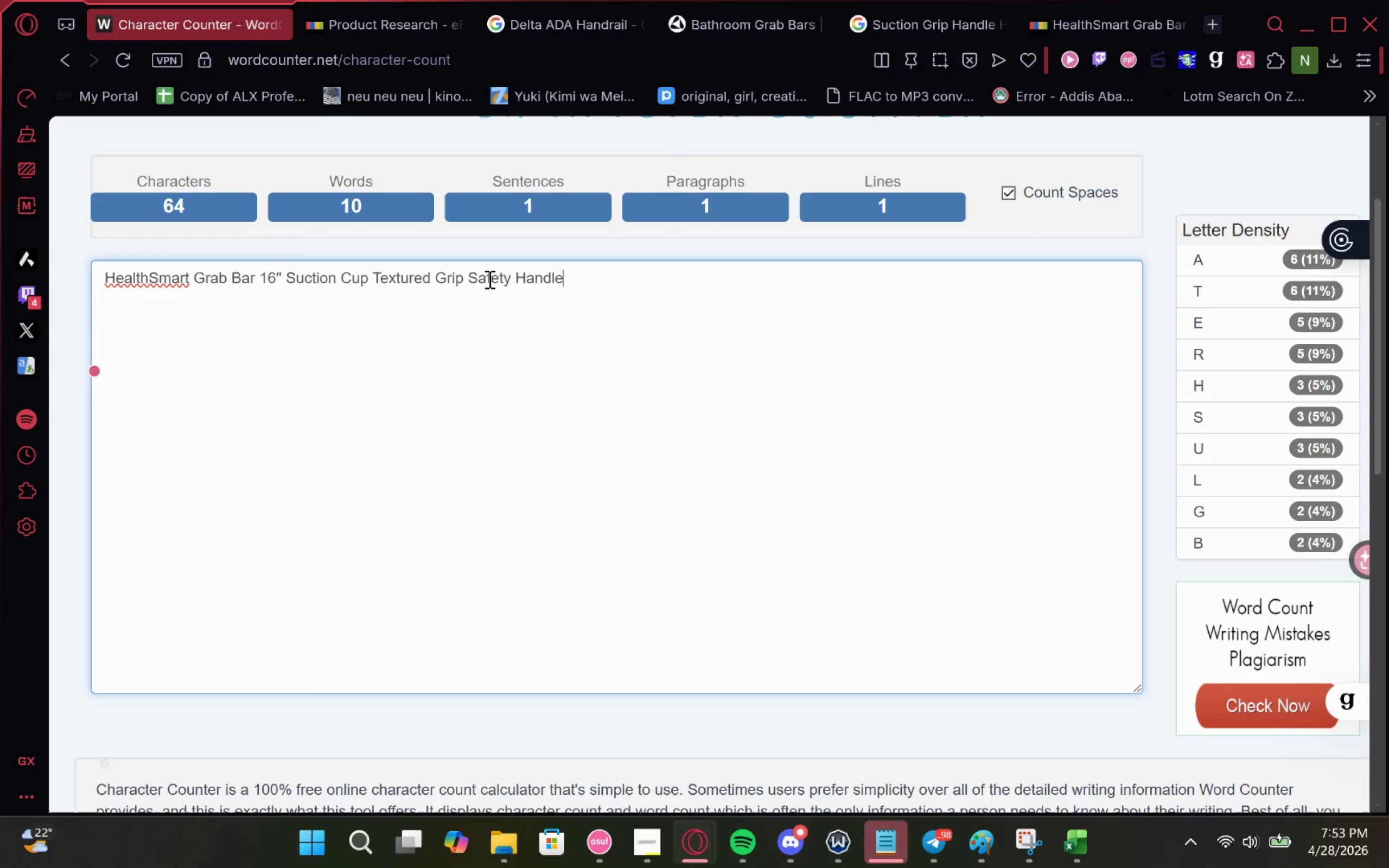 
left_click([516, 278])
 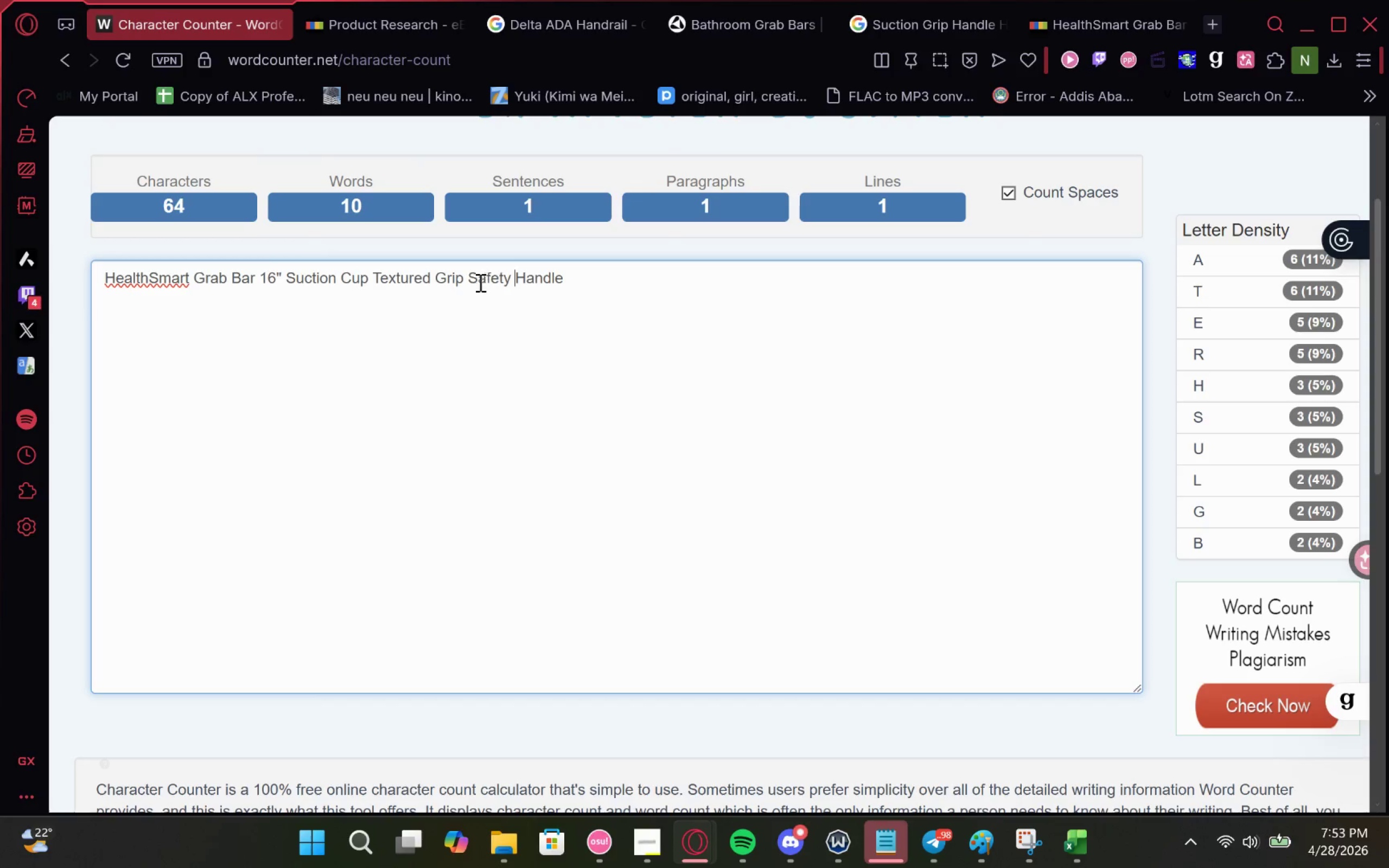 
left_click([468, 282])
 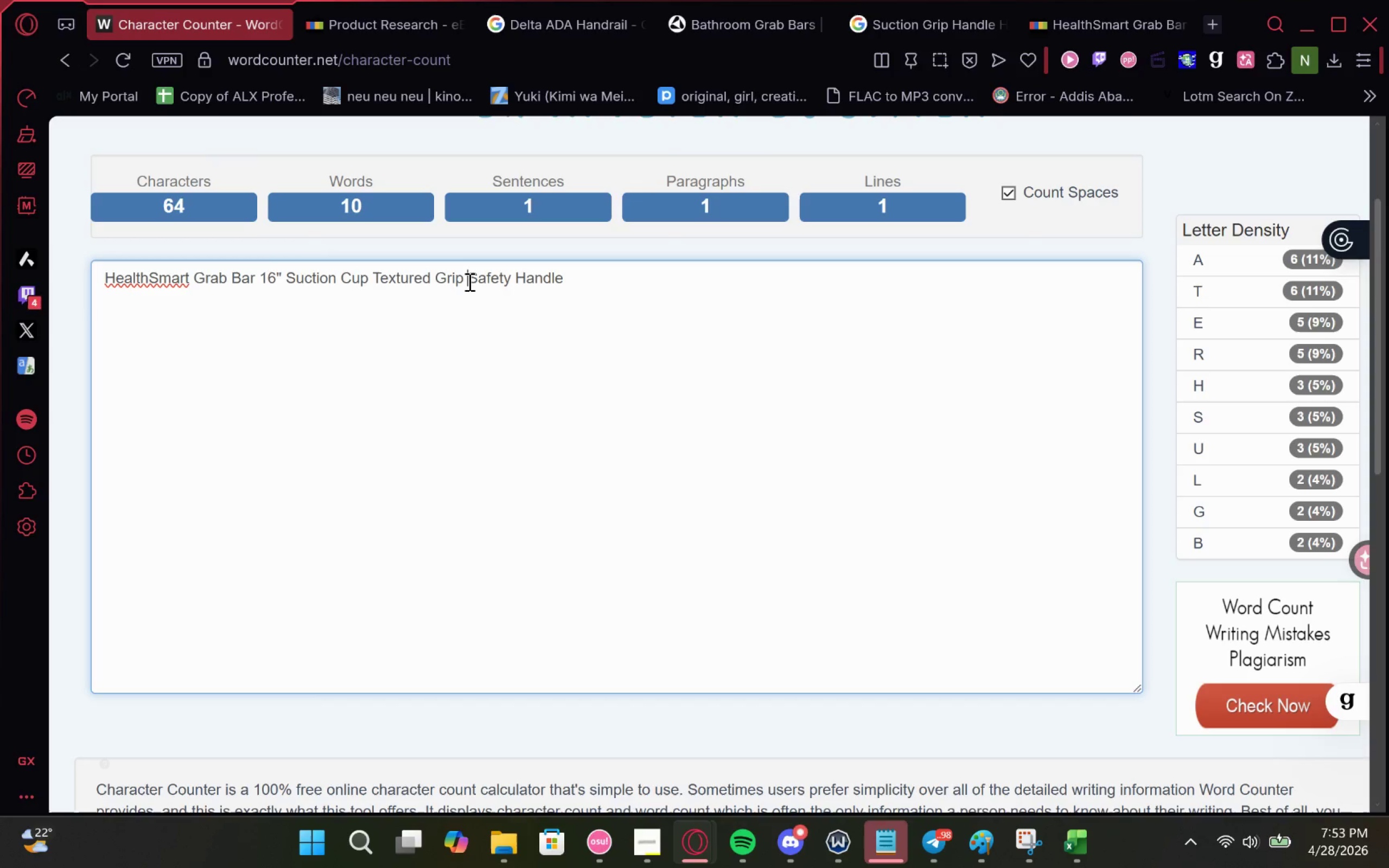 
key(Control+Shift+E)
 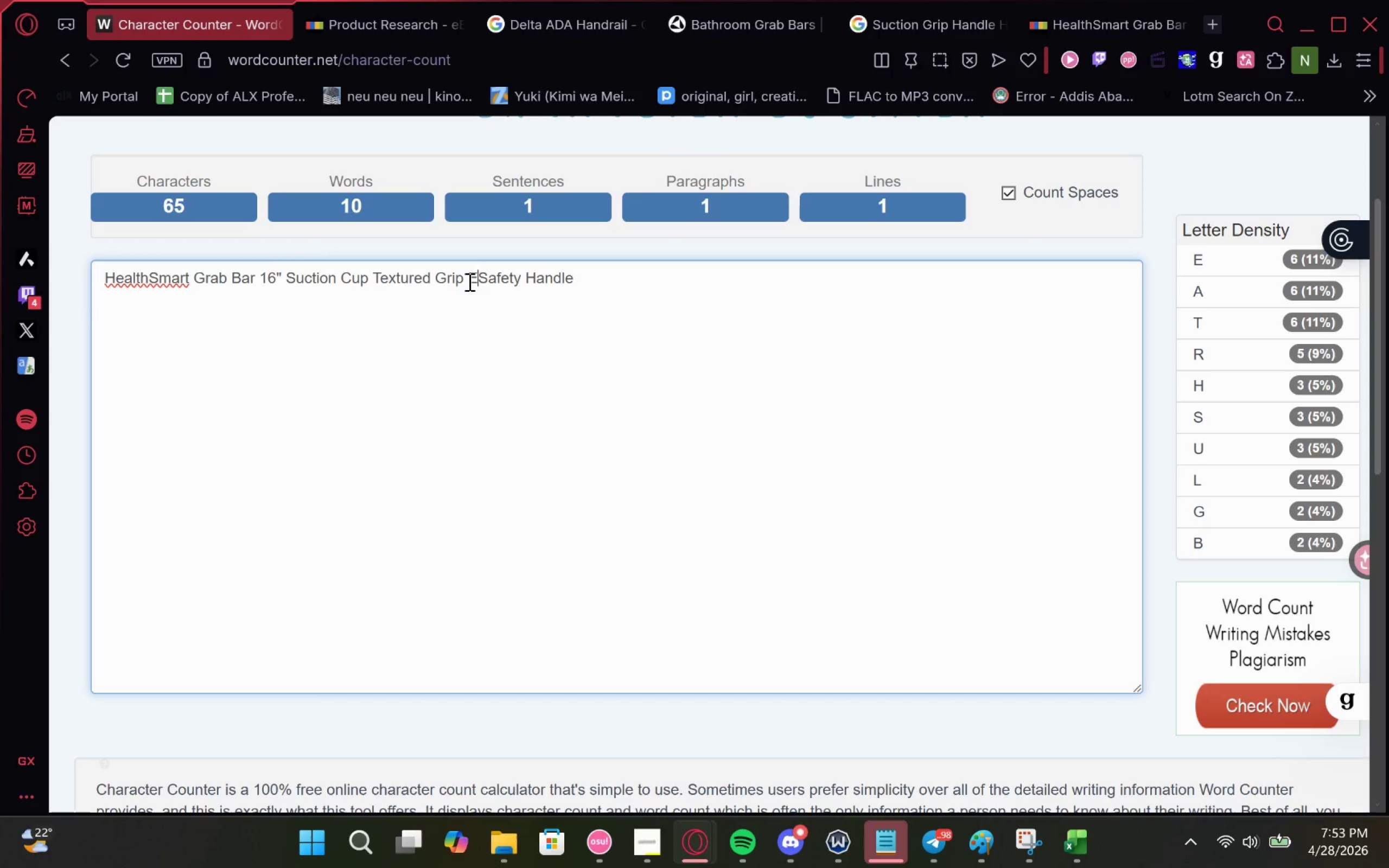 
key(Control+L)
 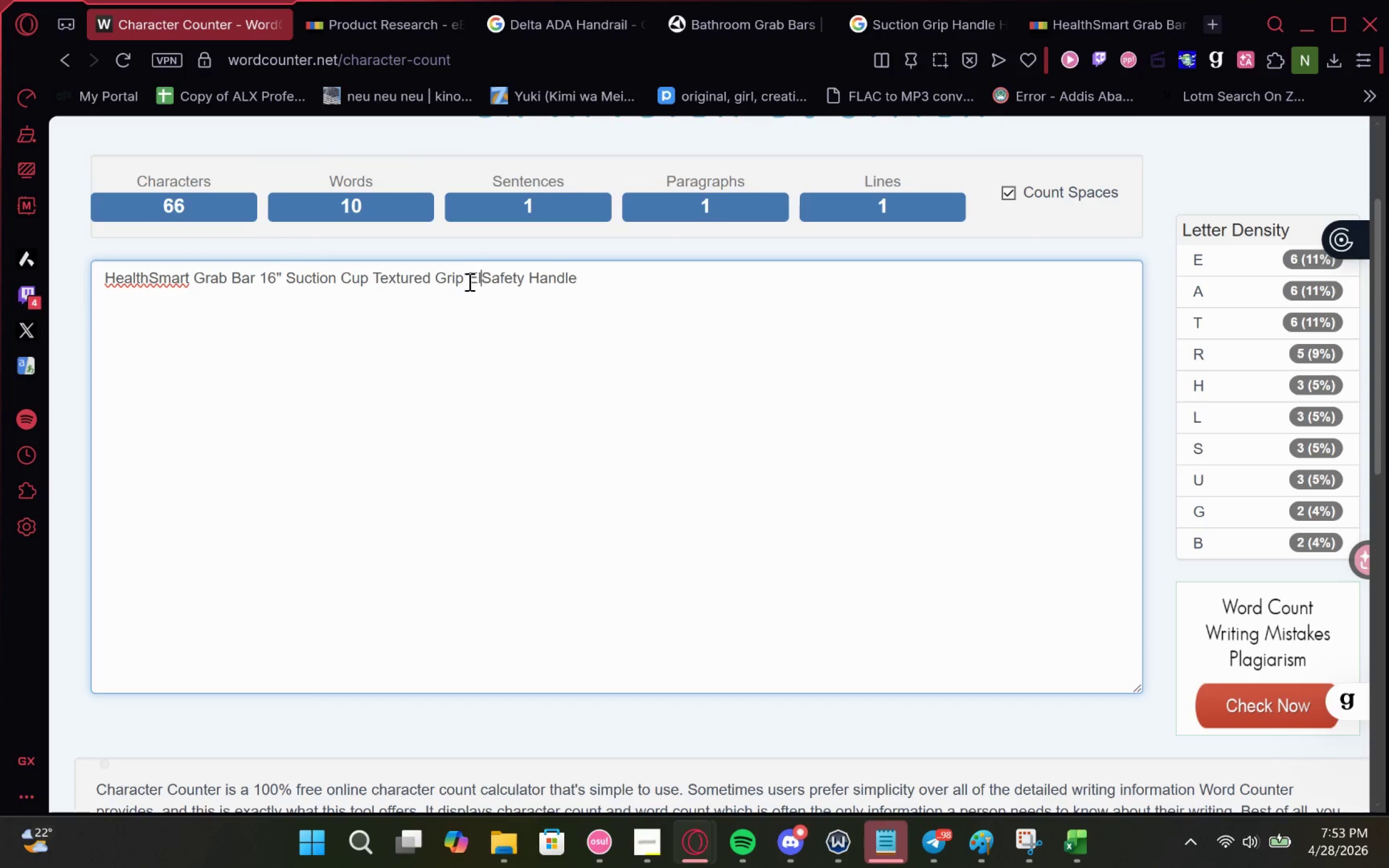 
key(Control+D)
 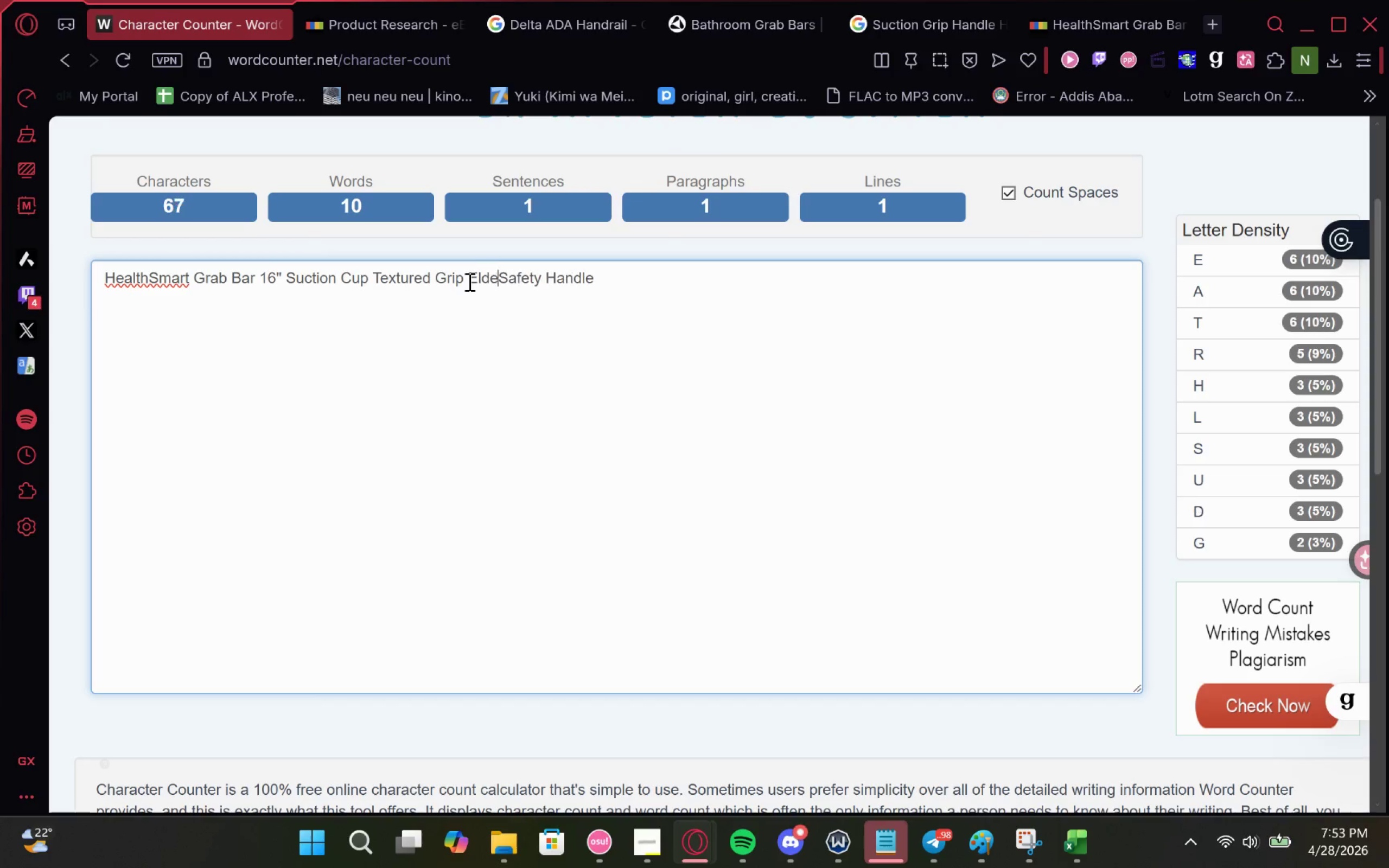 
key(Control+E)
 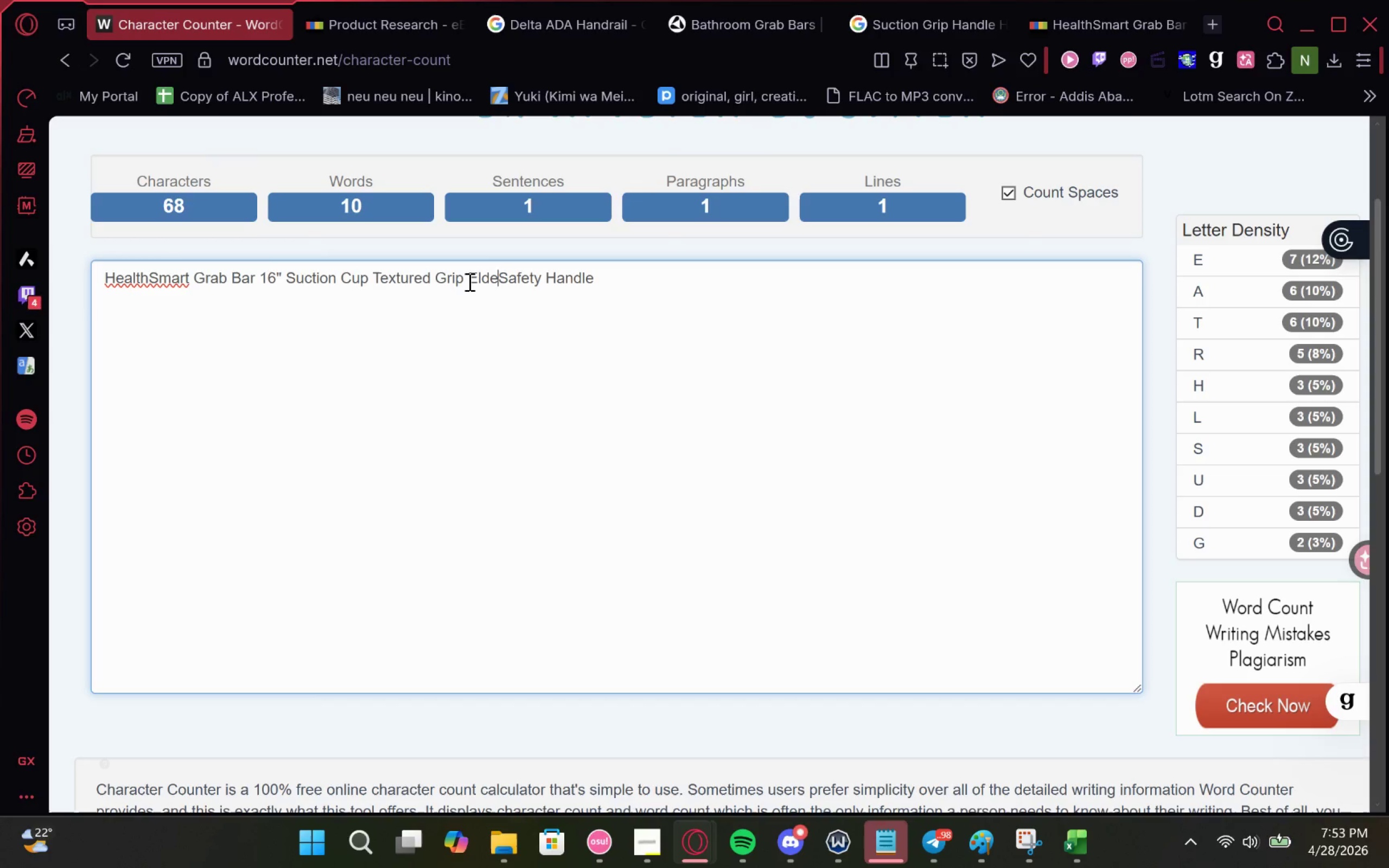 
key(Control+R)
 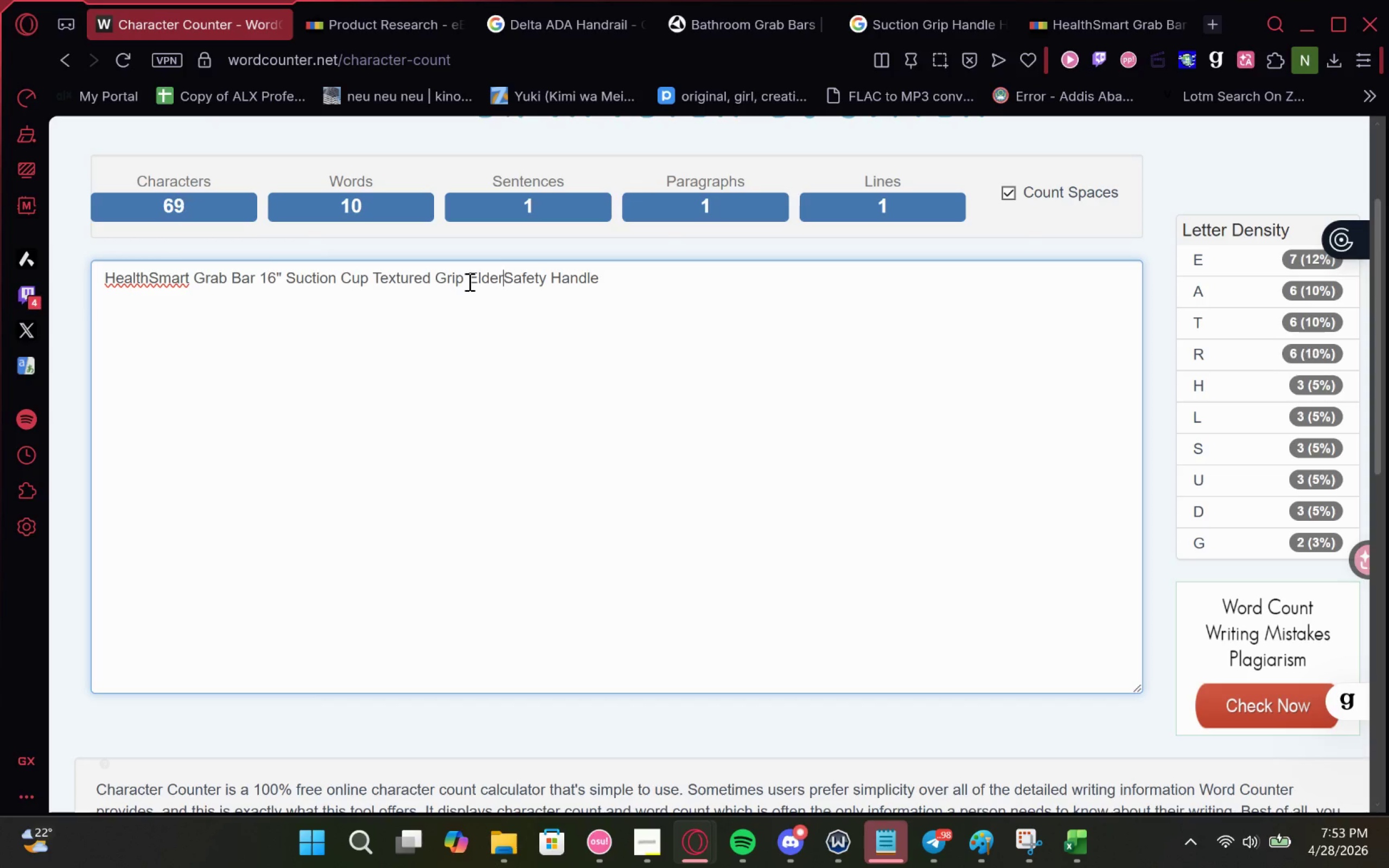 
key(Control+L)
 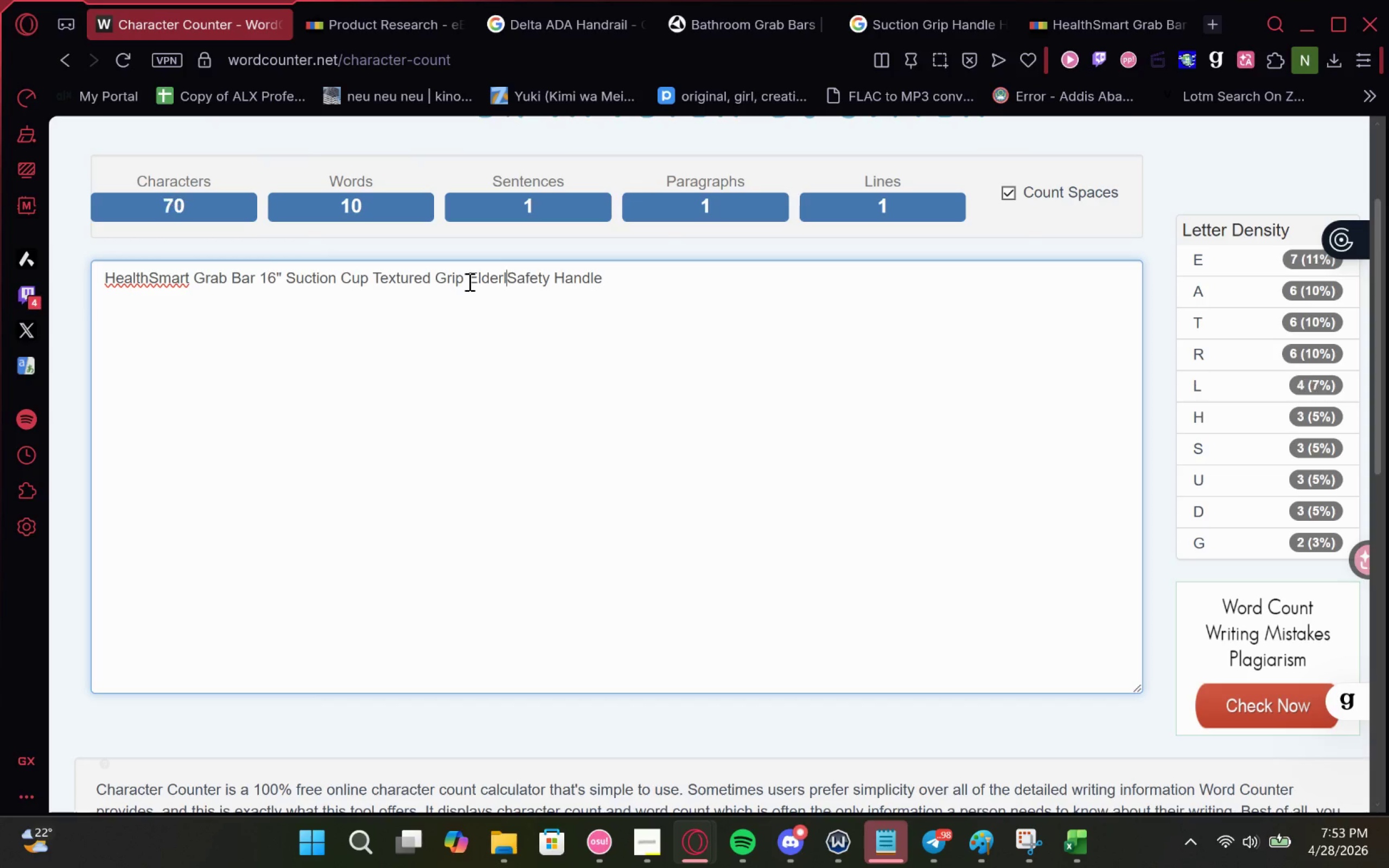 
key(Control+Y)
 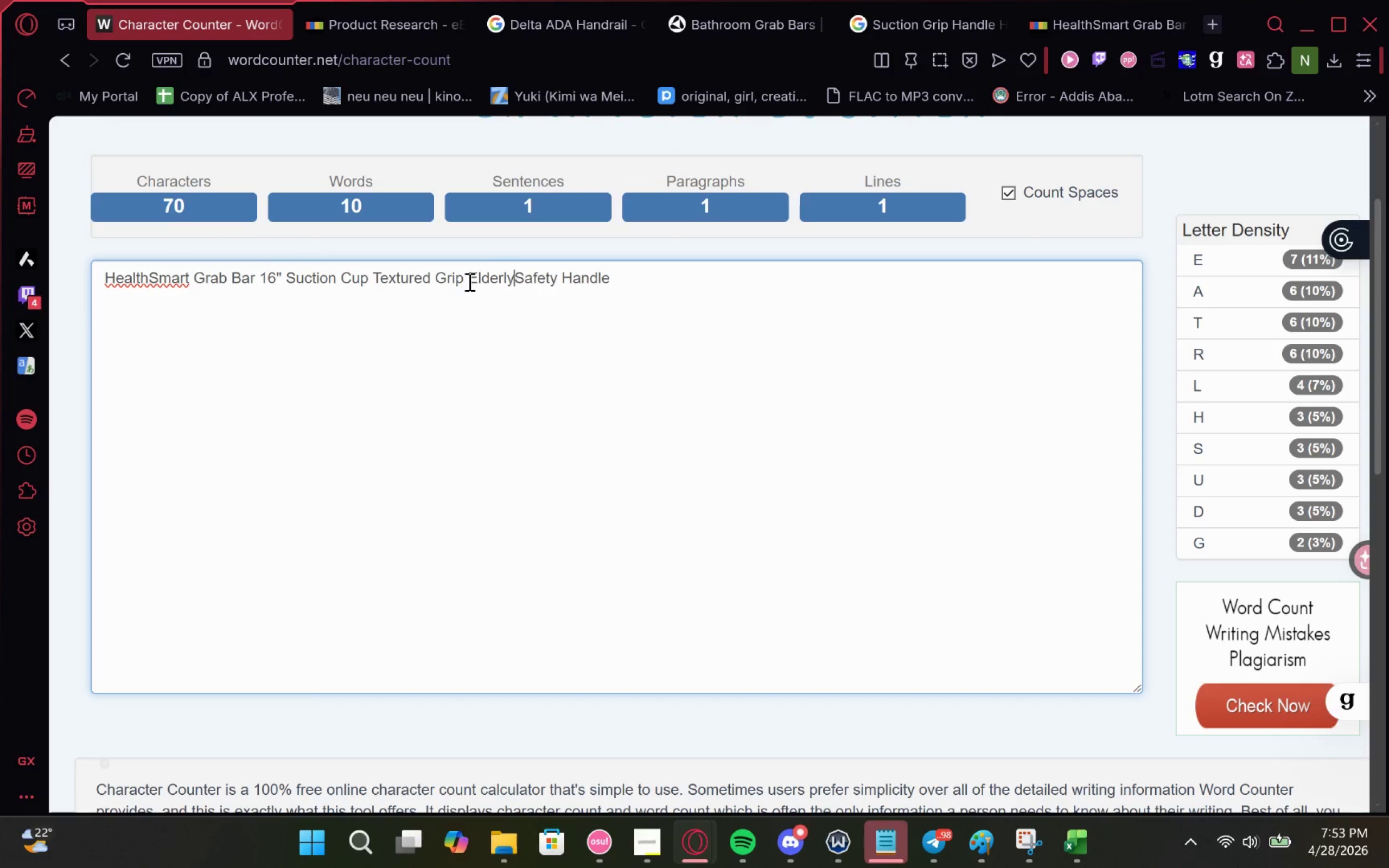 
key(Control+Space)
 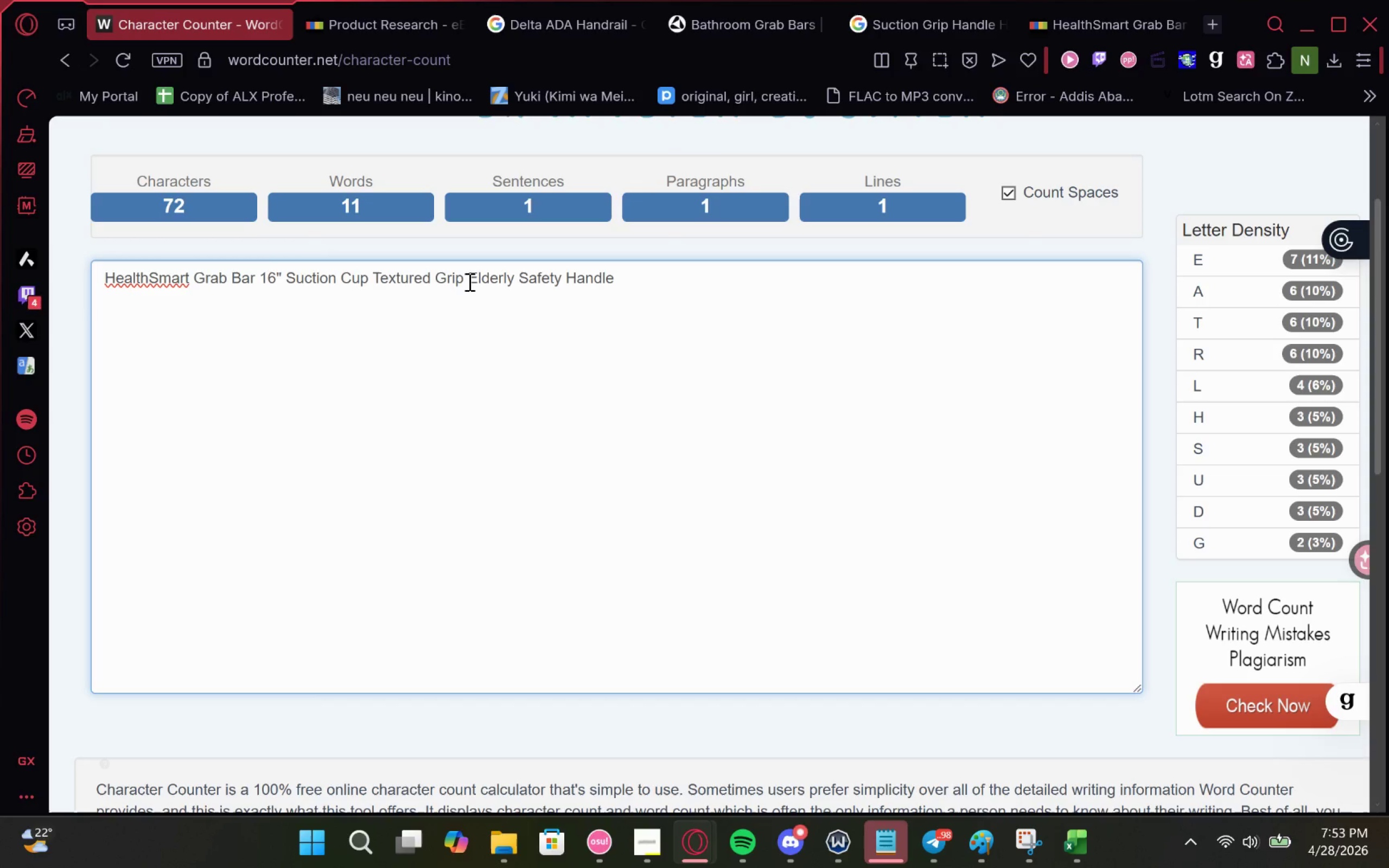 
key(Control+Backspace)
 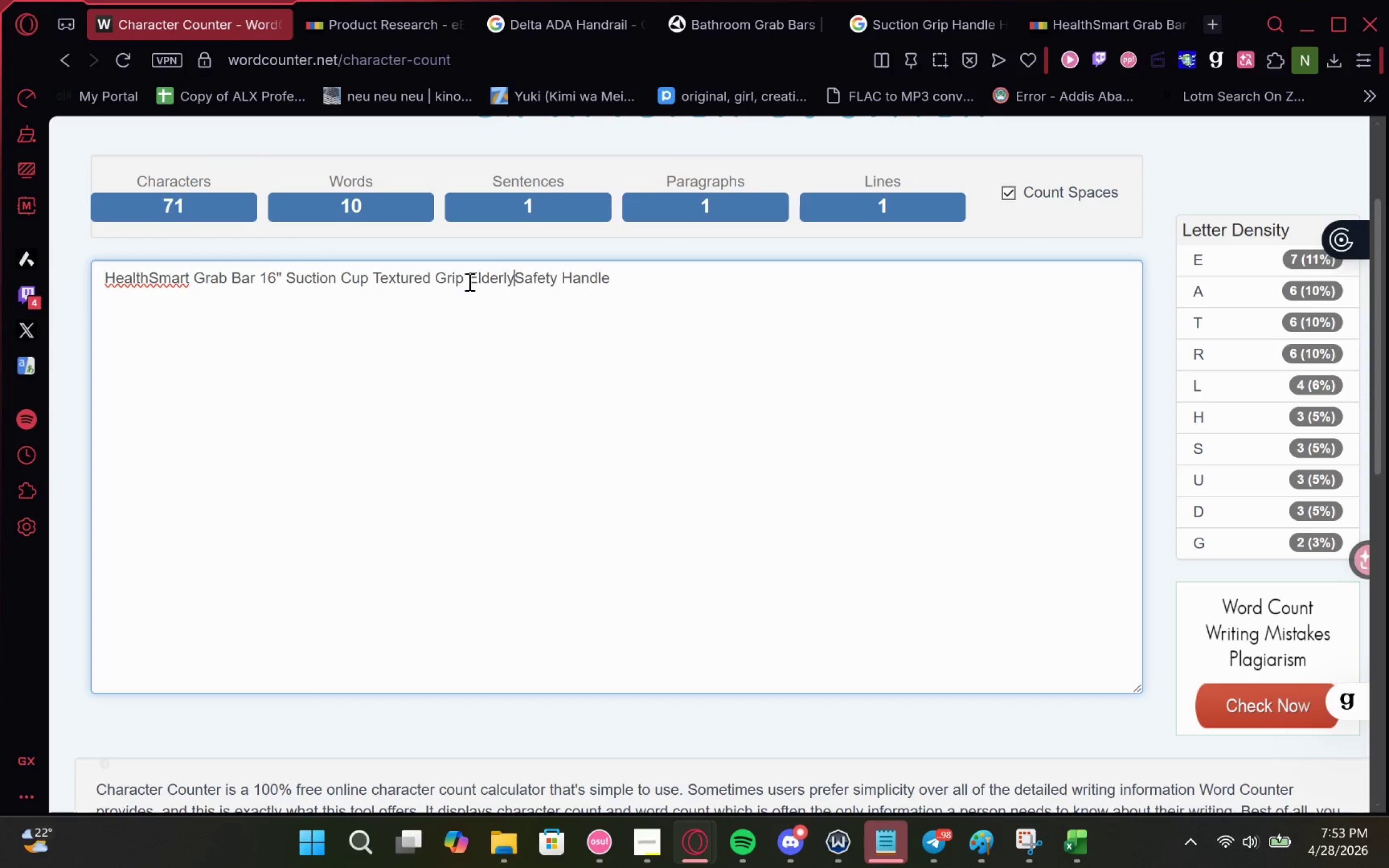 
key(Control+Slash)
 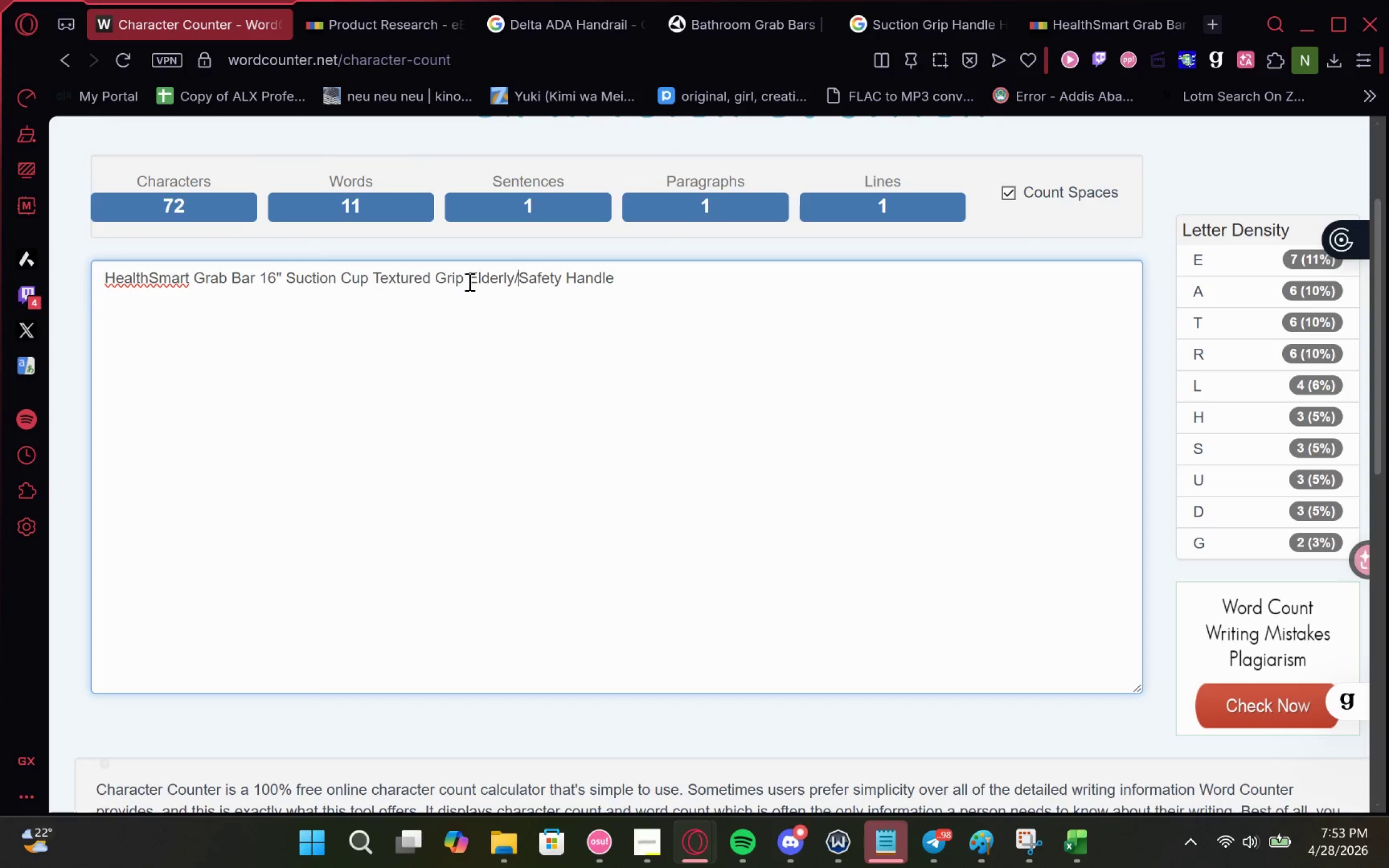 
key(Control+Space)
 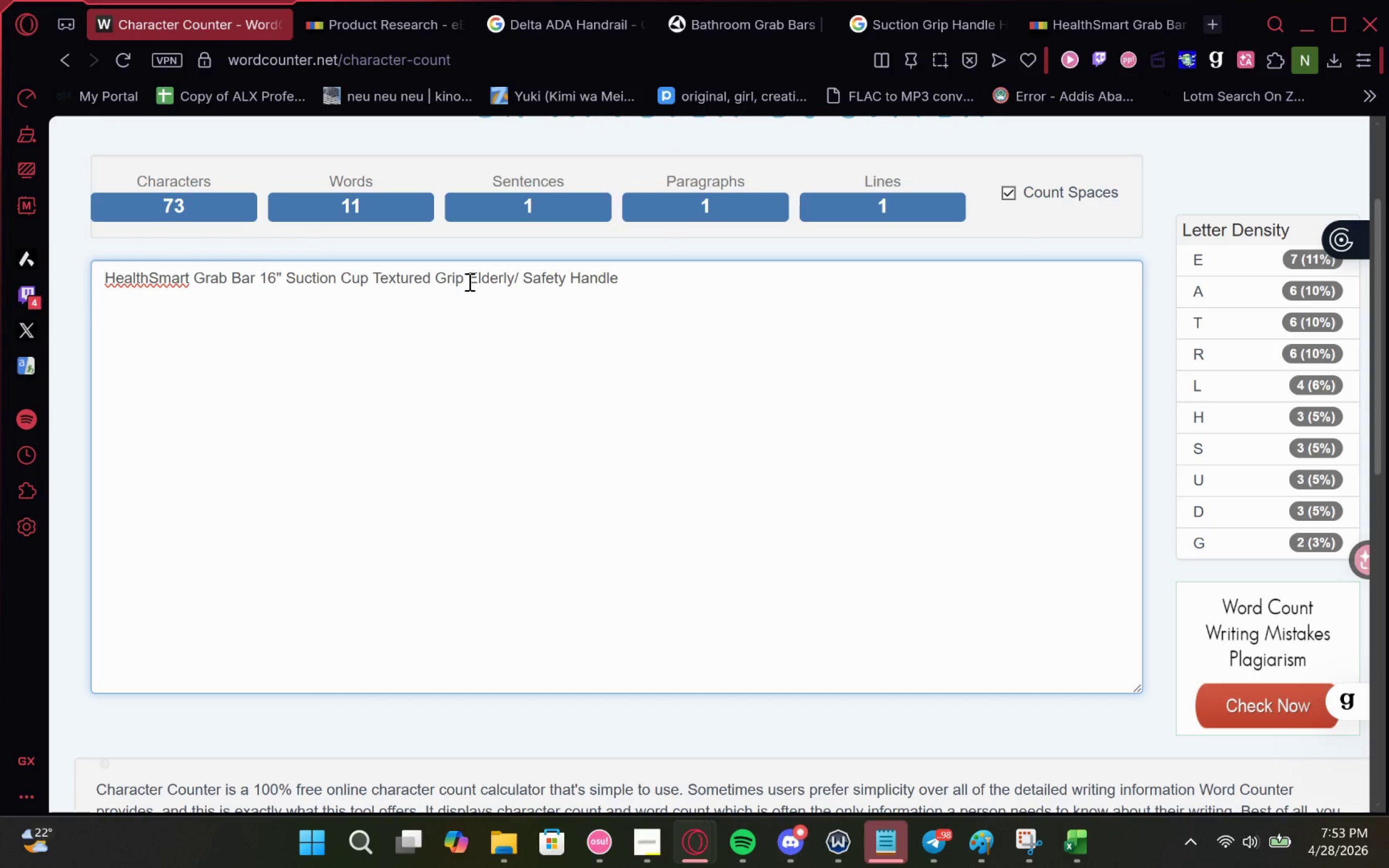 
key(Control+Backspace)
 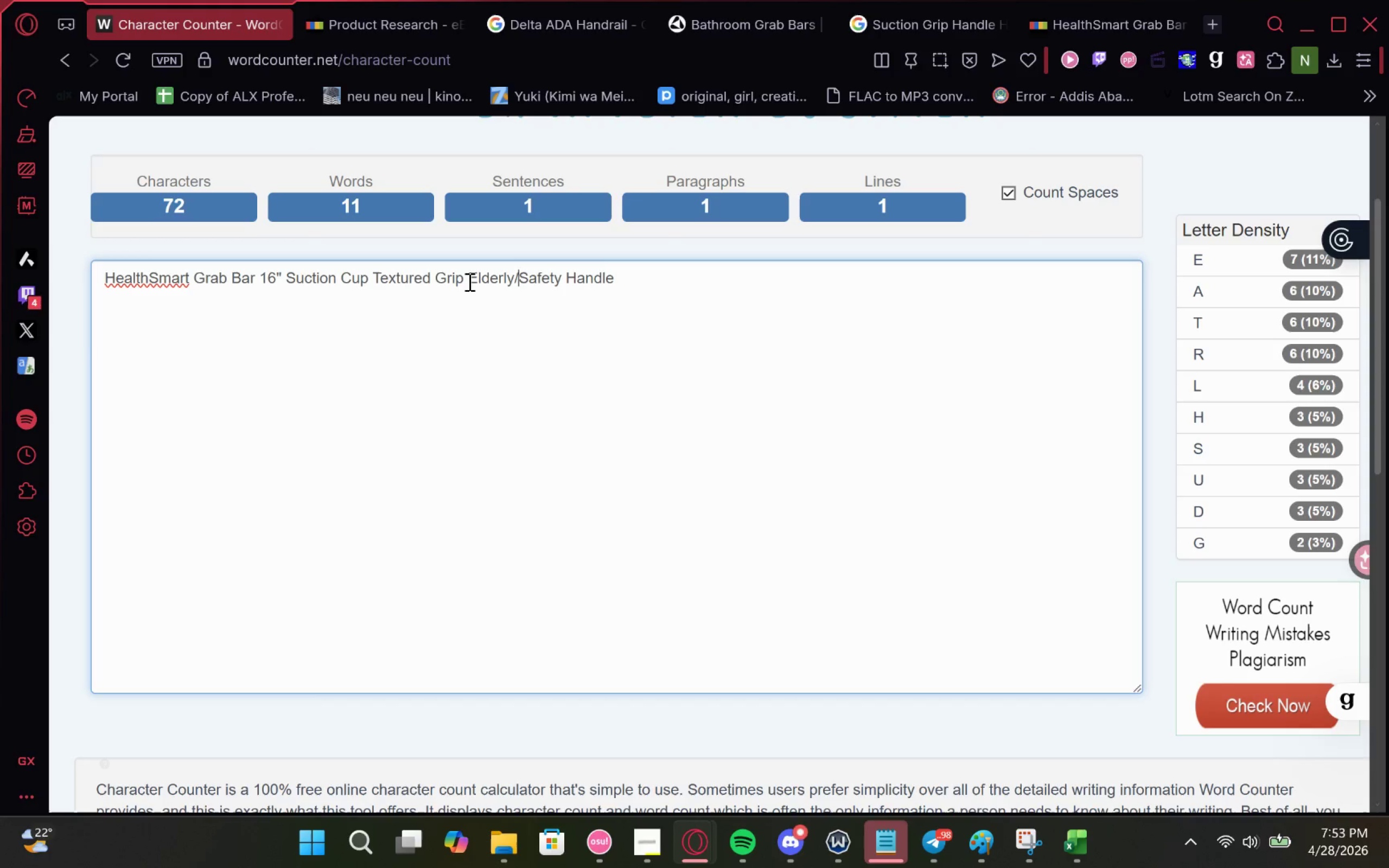 
key(Control+Shift+D)
 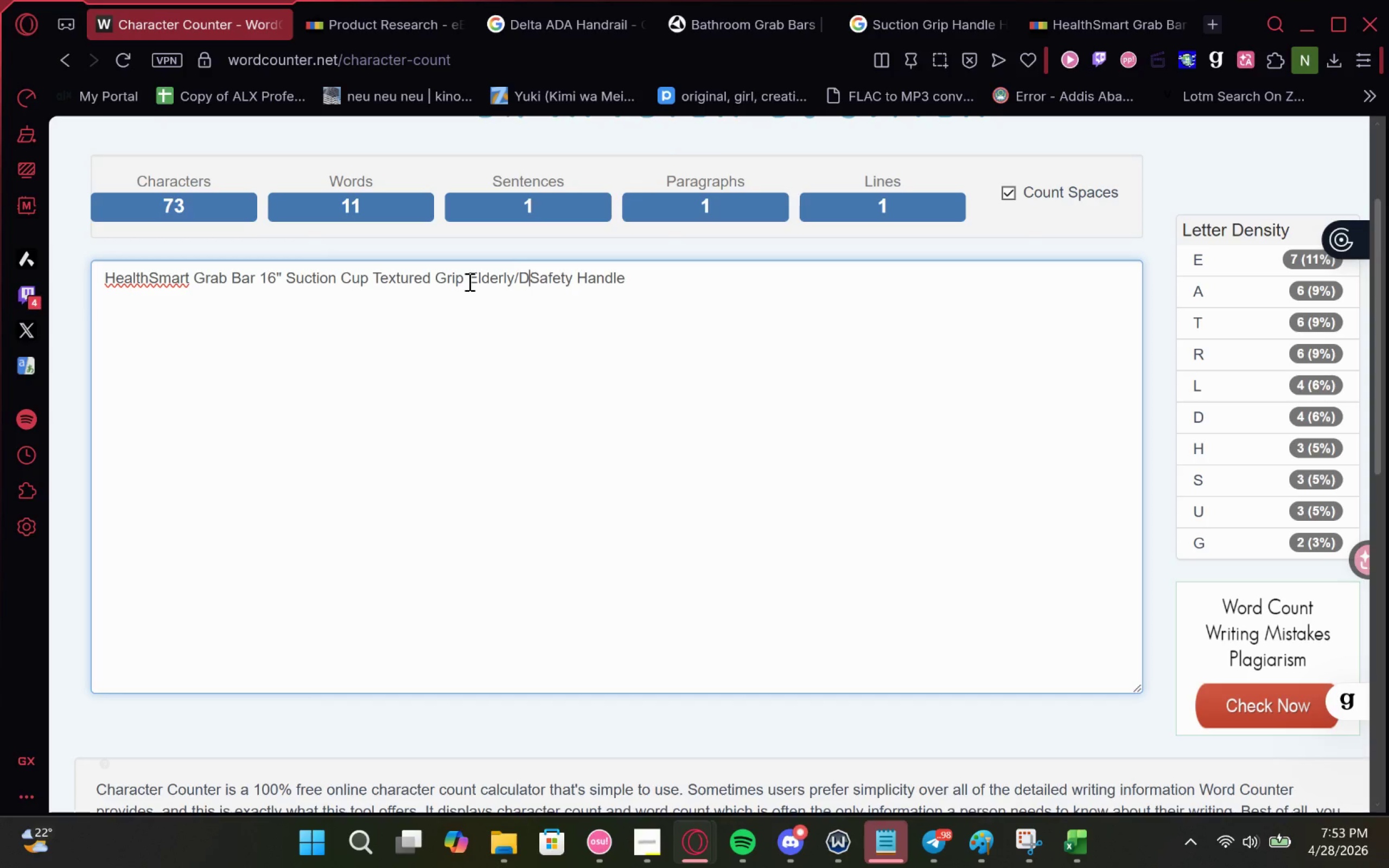 
key(Control+I)
 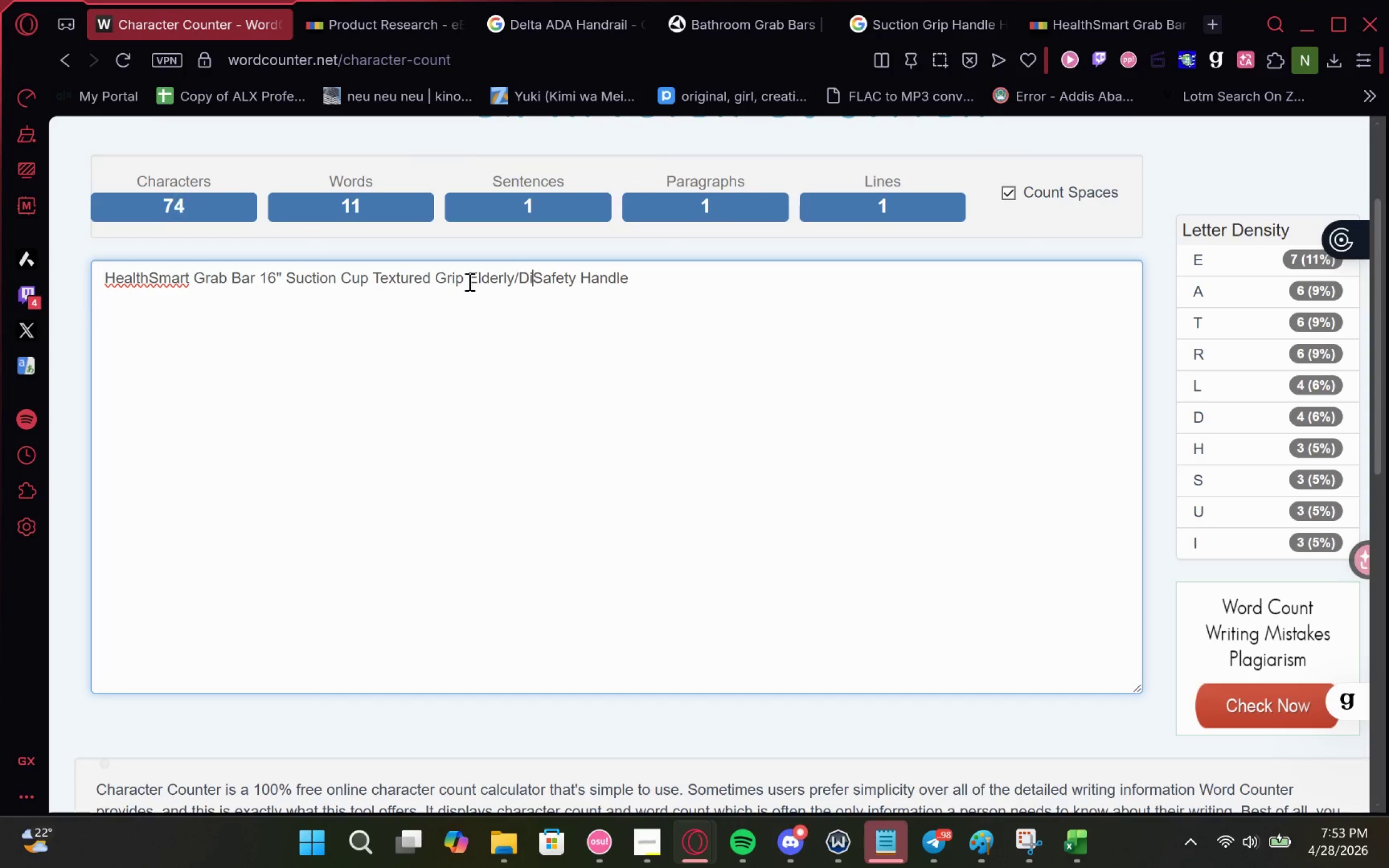 
key(Control+S)
 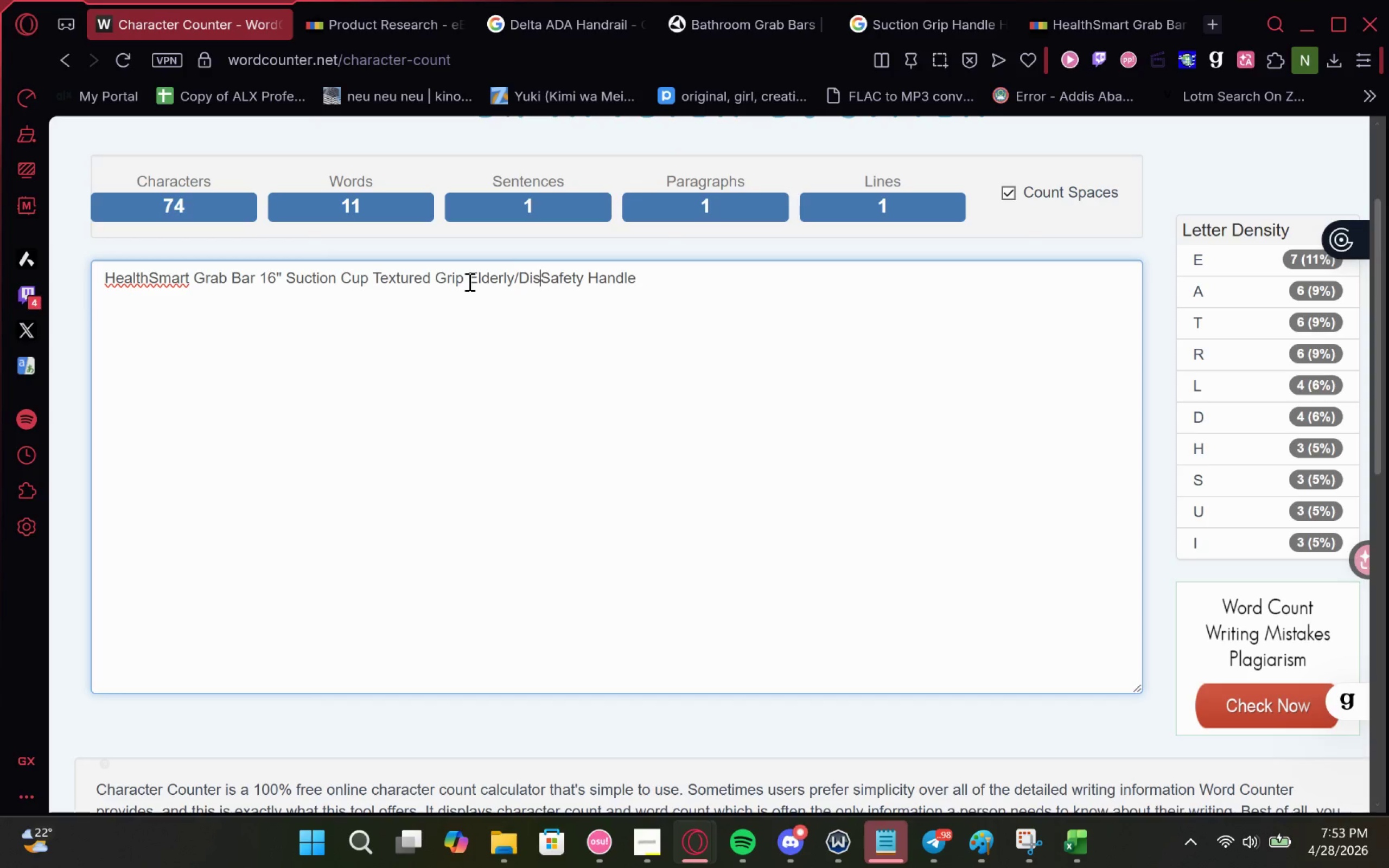 
key(Control+A)
 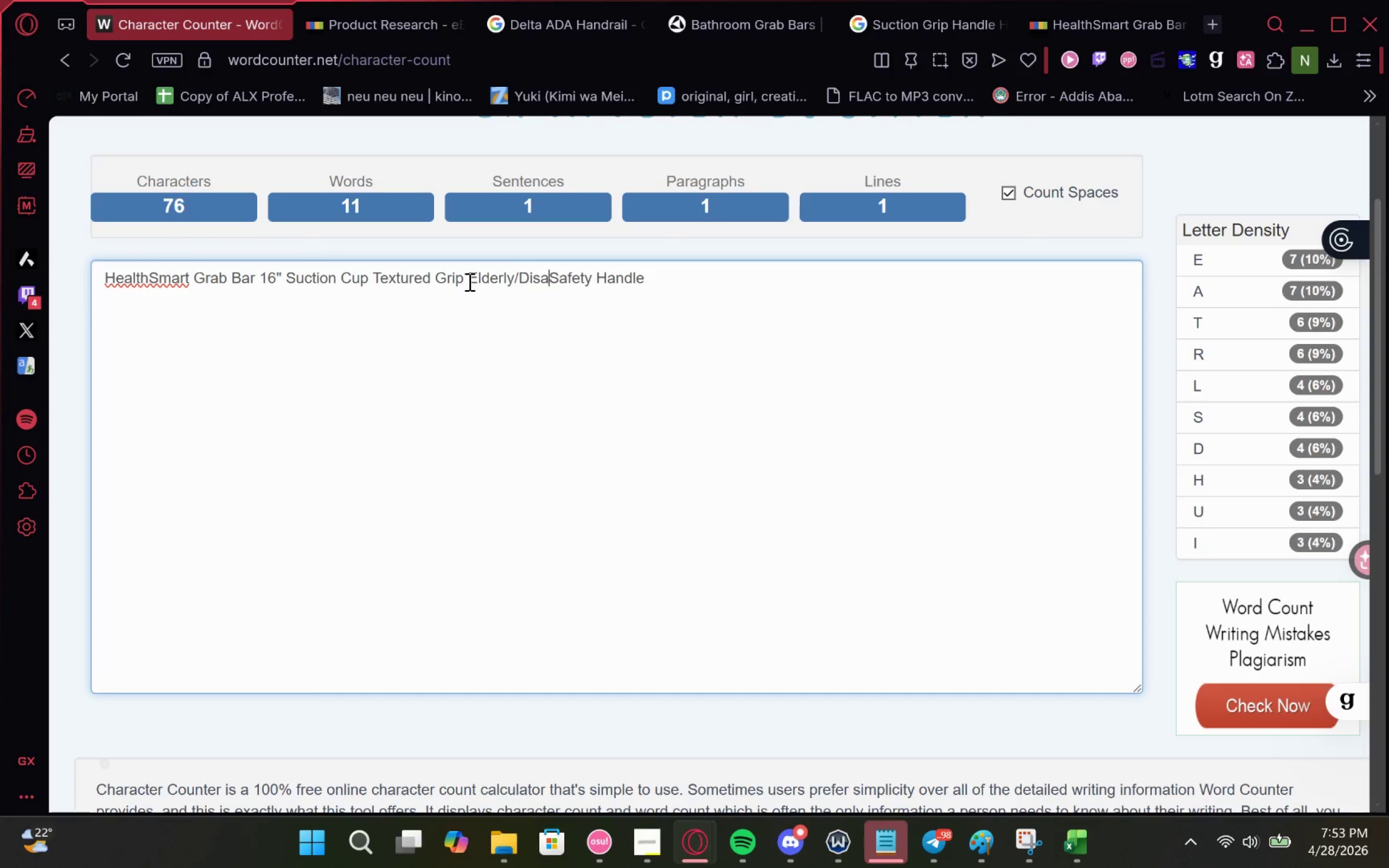 
key(Control+B)
 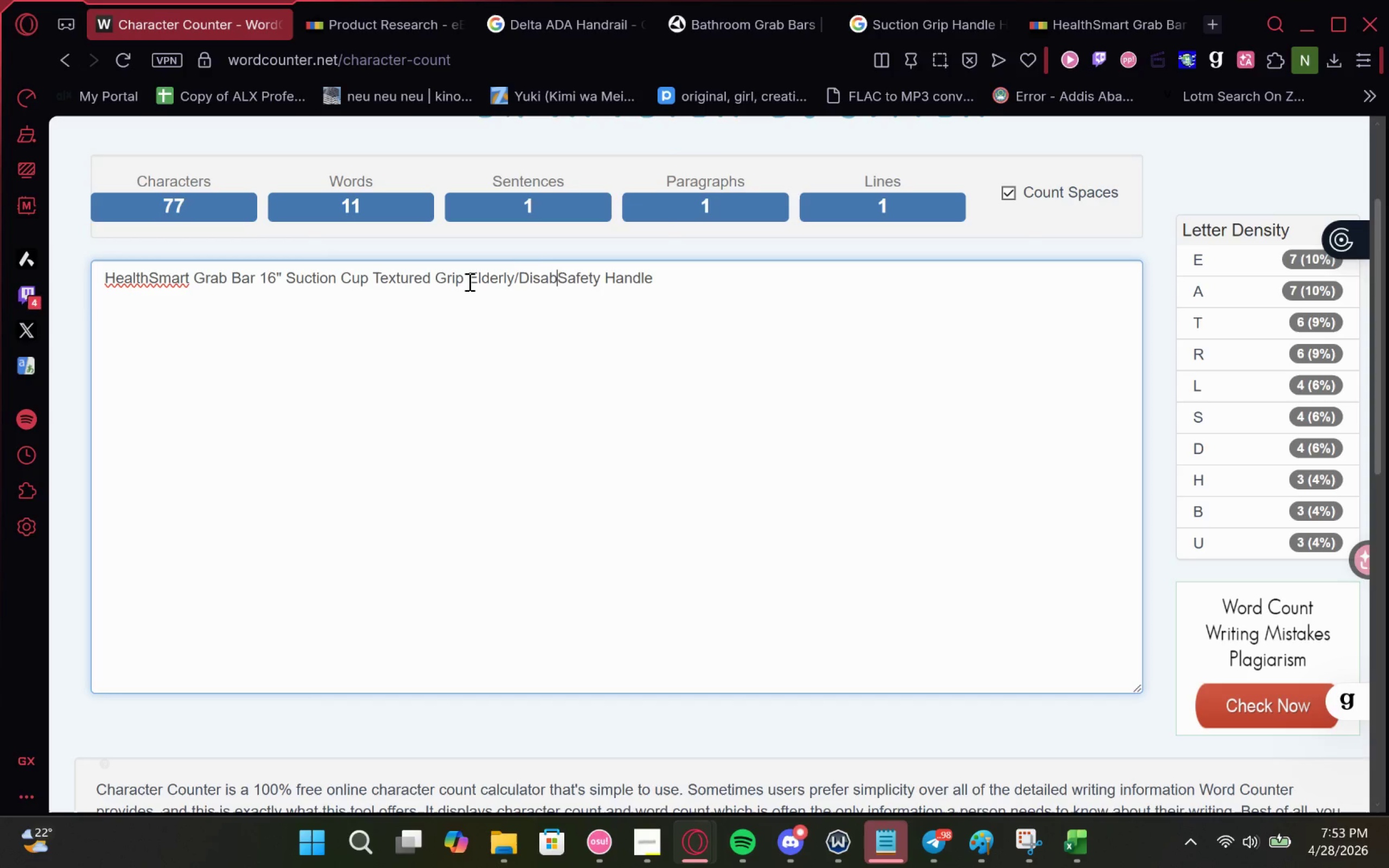 
key(Control+L)
 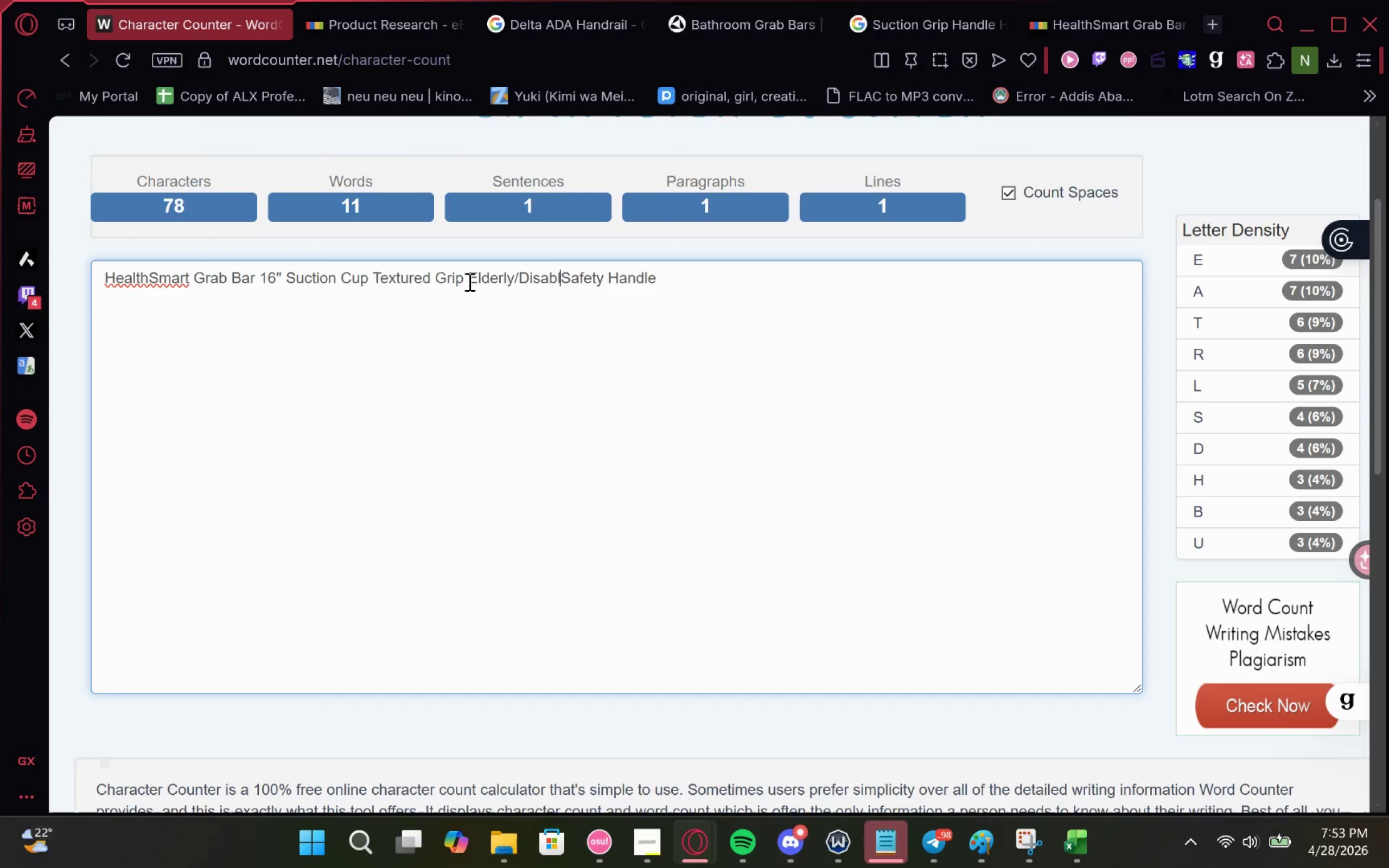 
key(Control+E)
 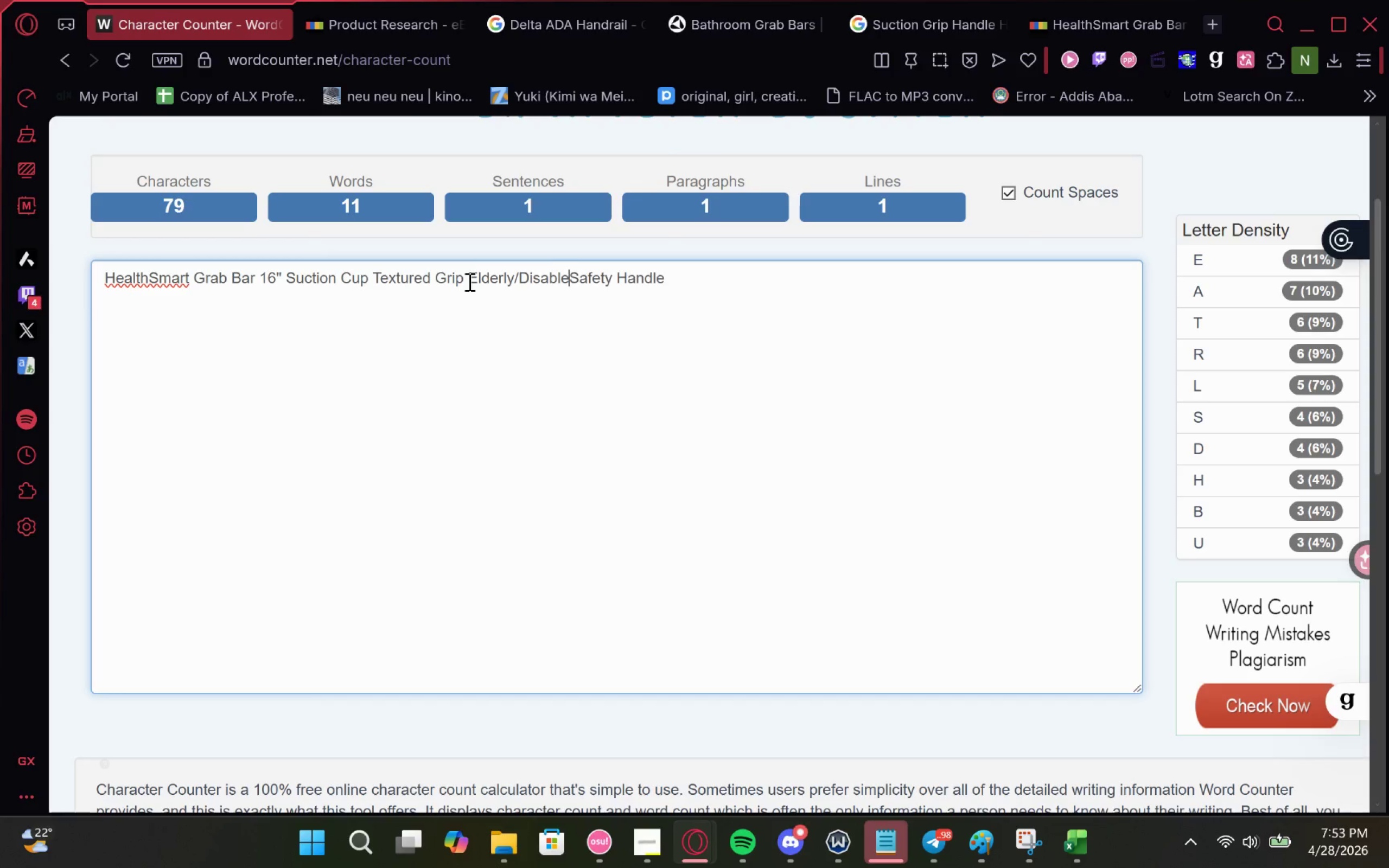 
key(Control+E)
 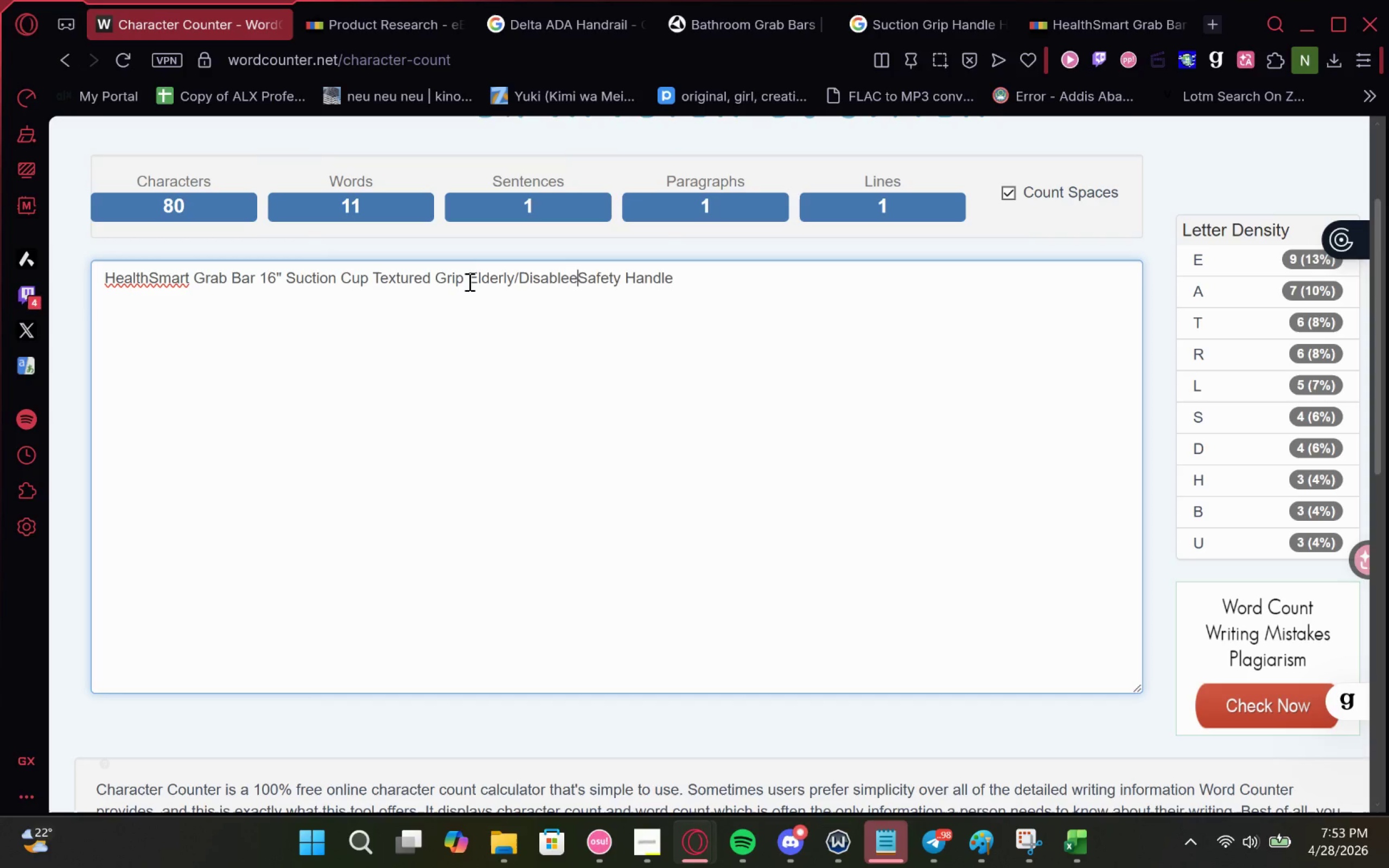 
key(Control+Backspace)
 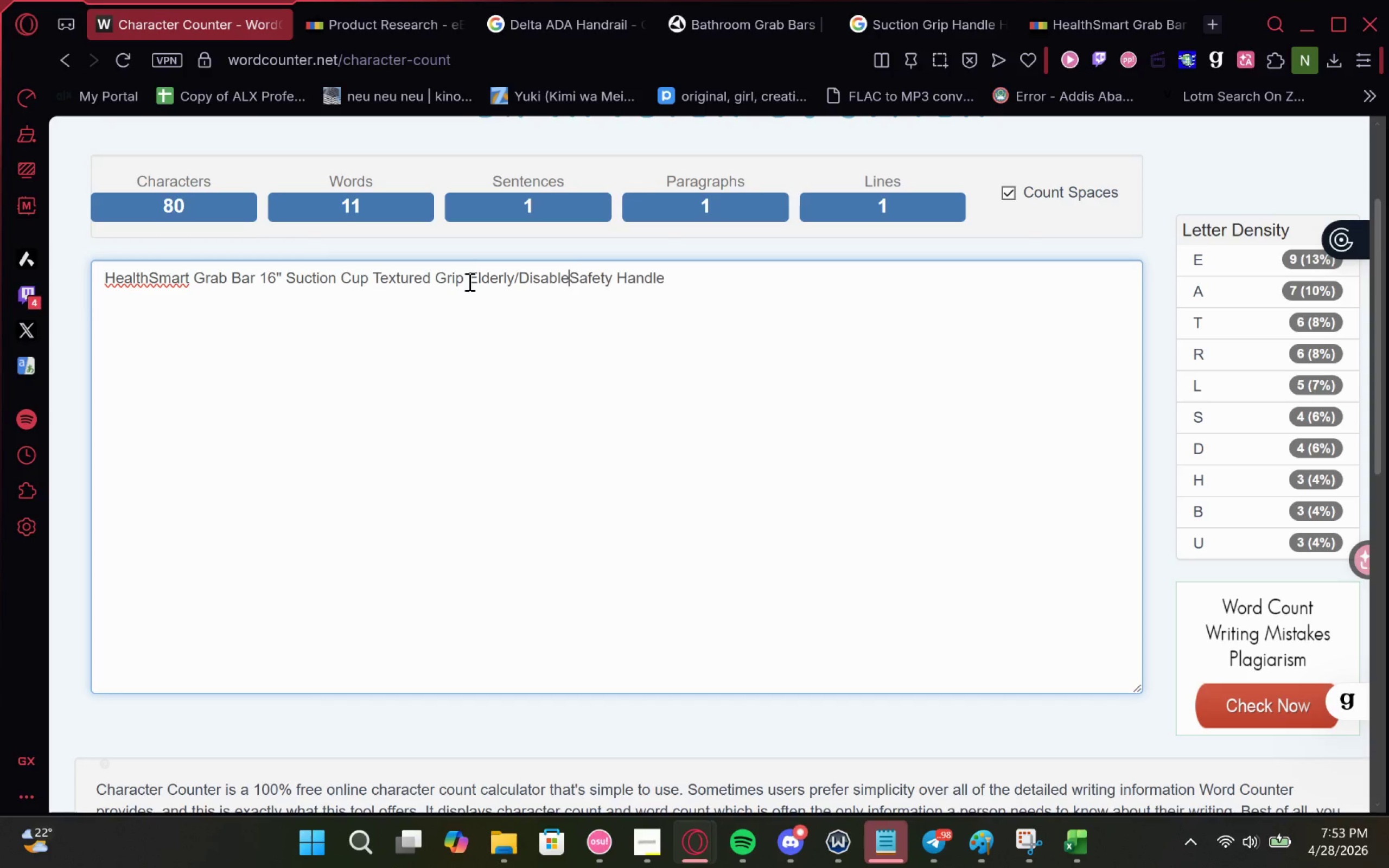 
key(Control+D)
 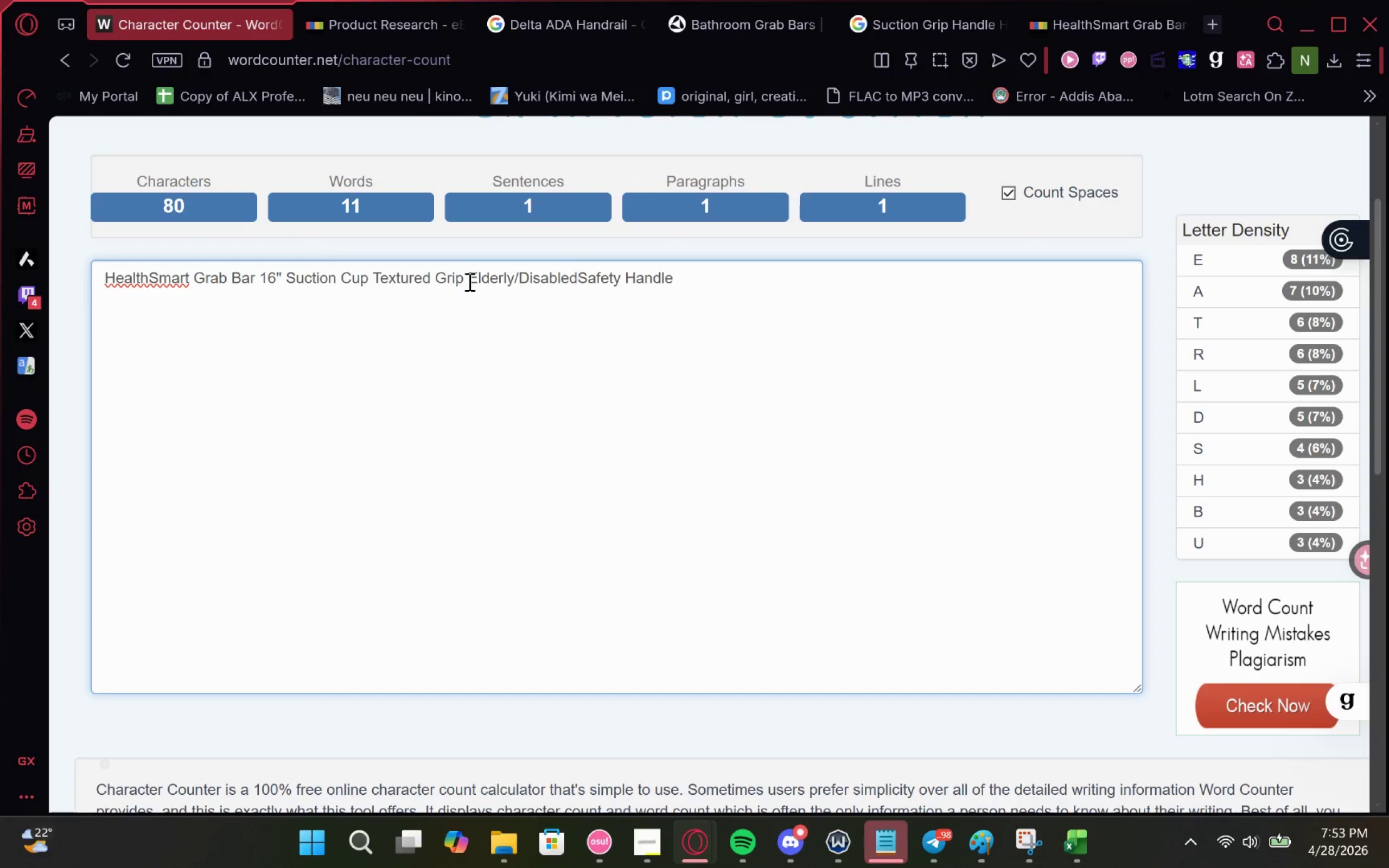 
key(Control+Space)
 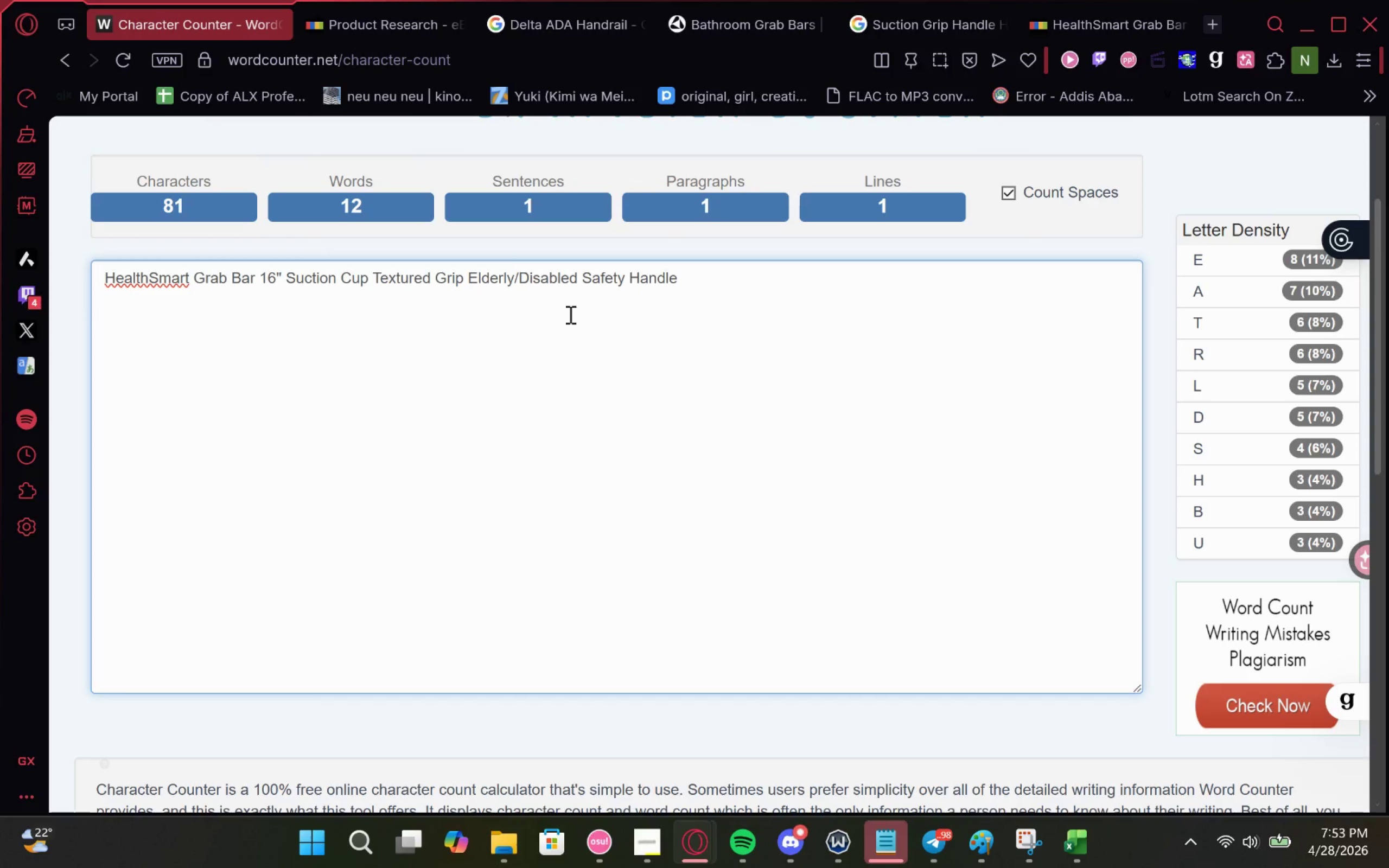 
double_click([549, 275])
 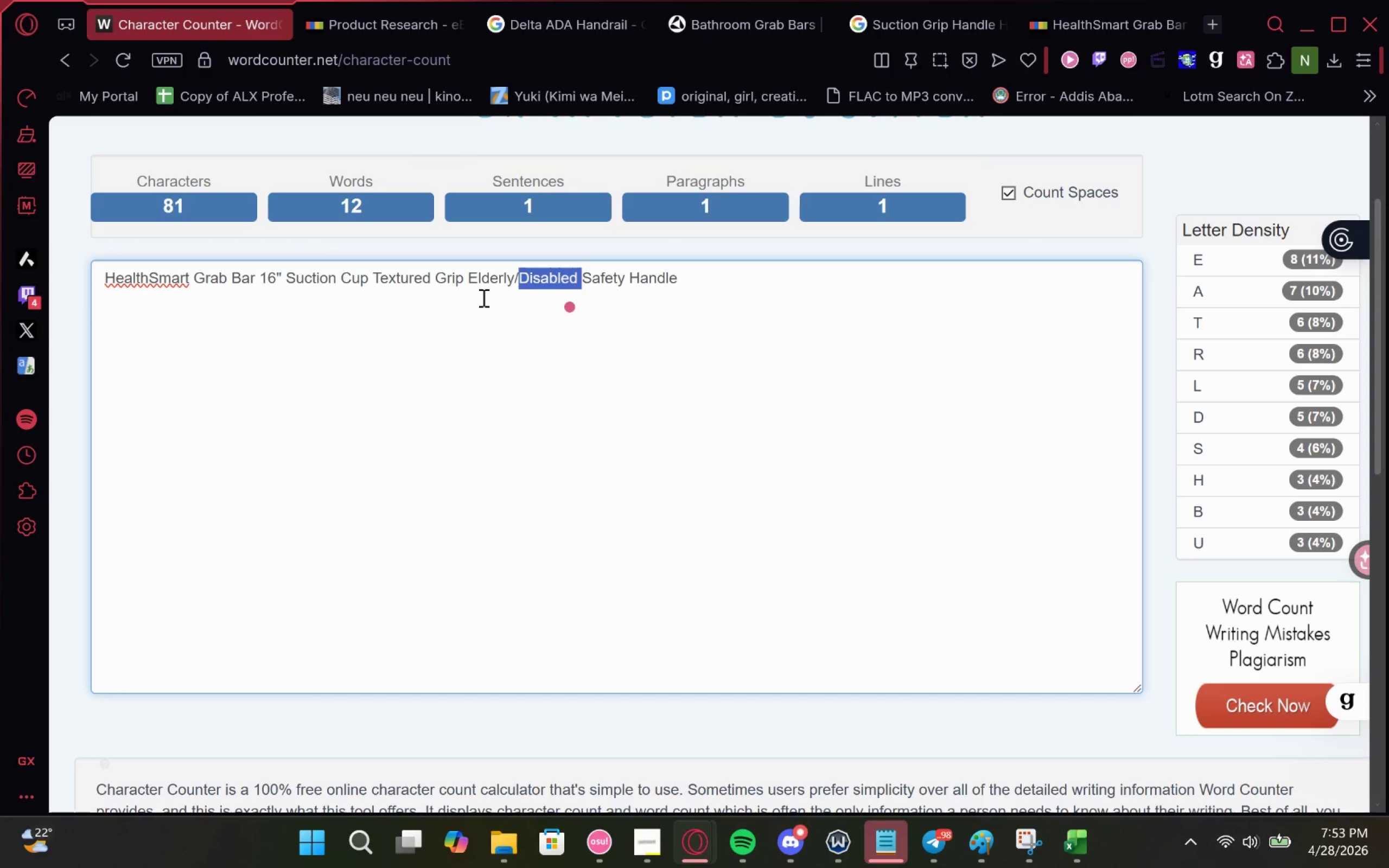 
key(Control+Shift+H)
 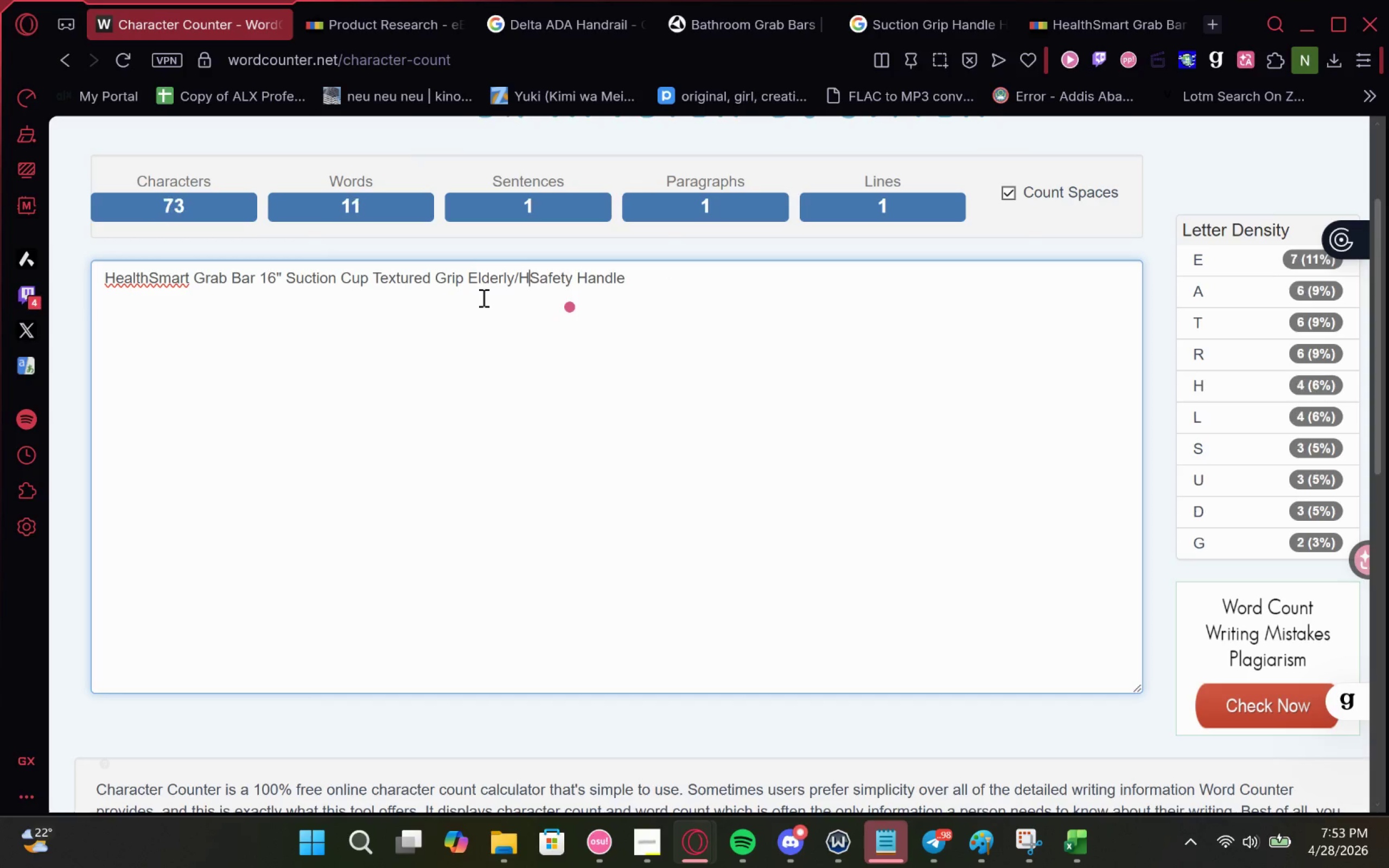 
key(Control+A)
 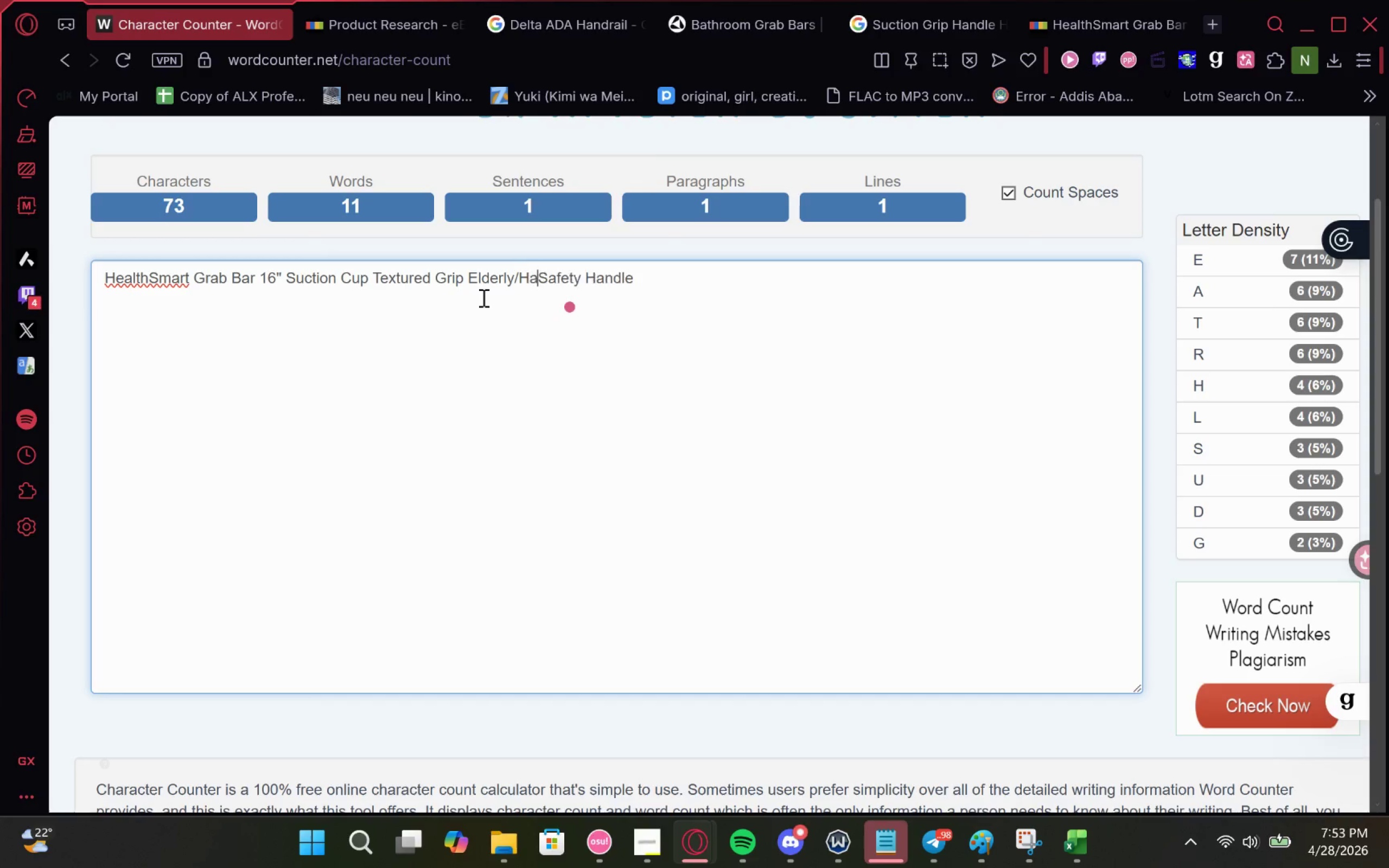 
key(Control+N)
 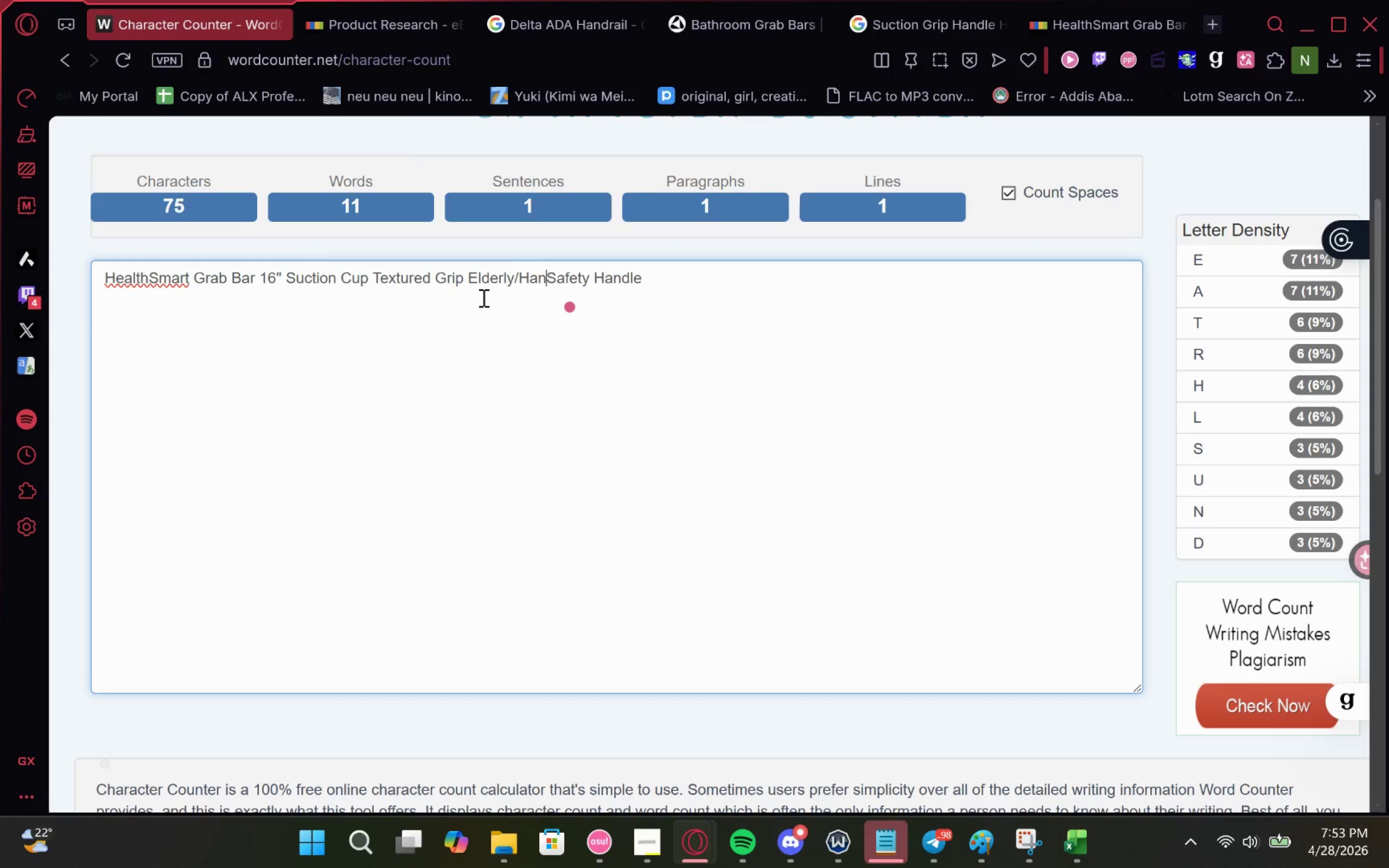 
key(Control+D)
 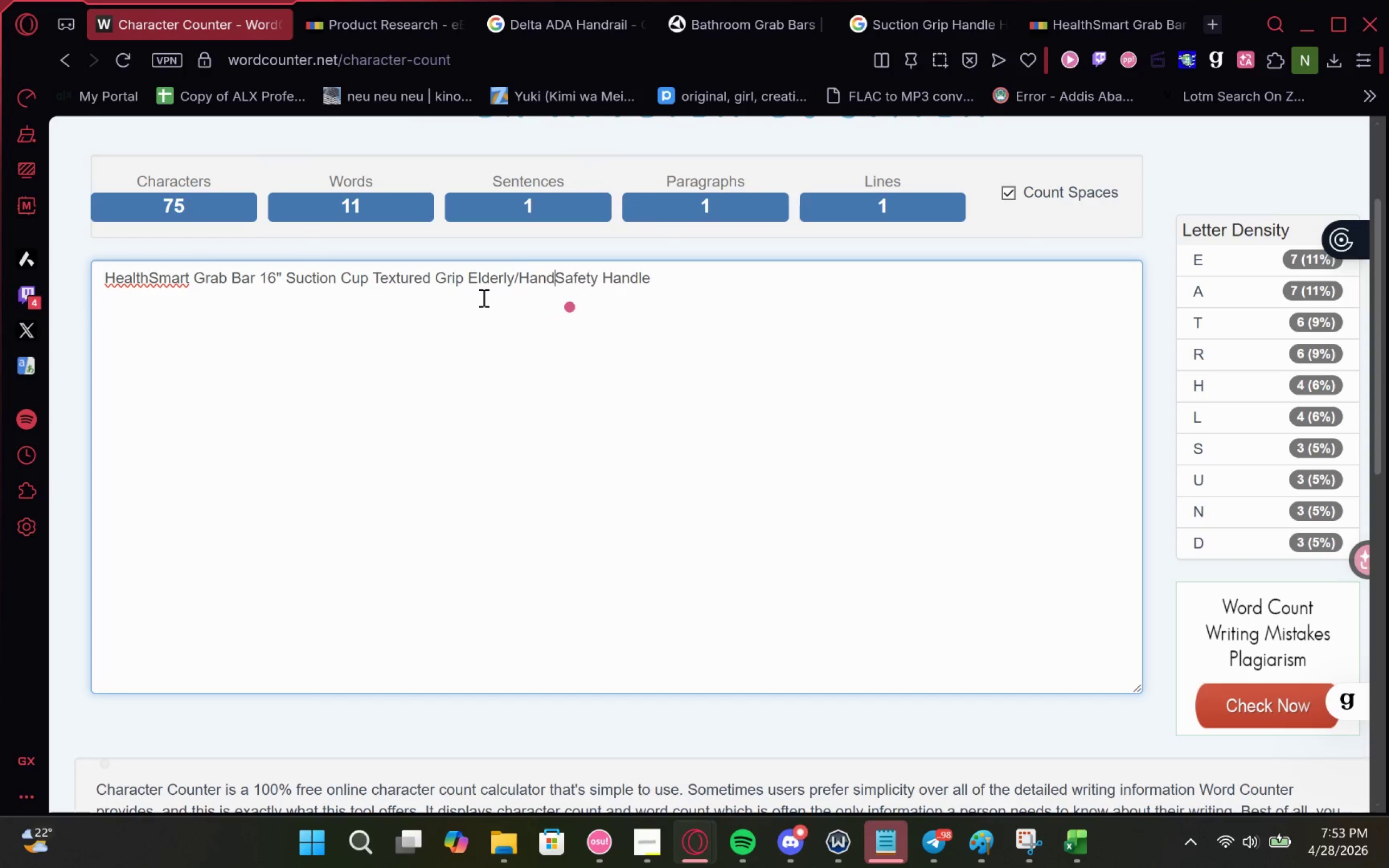 
key(Control+I)
 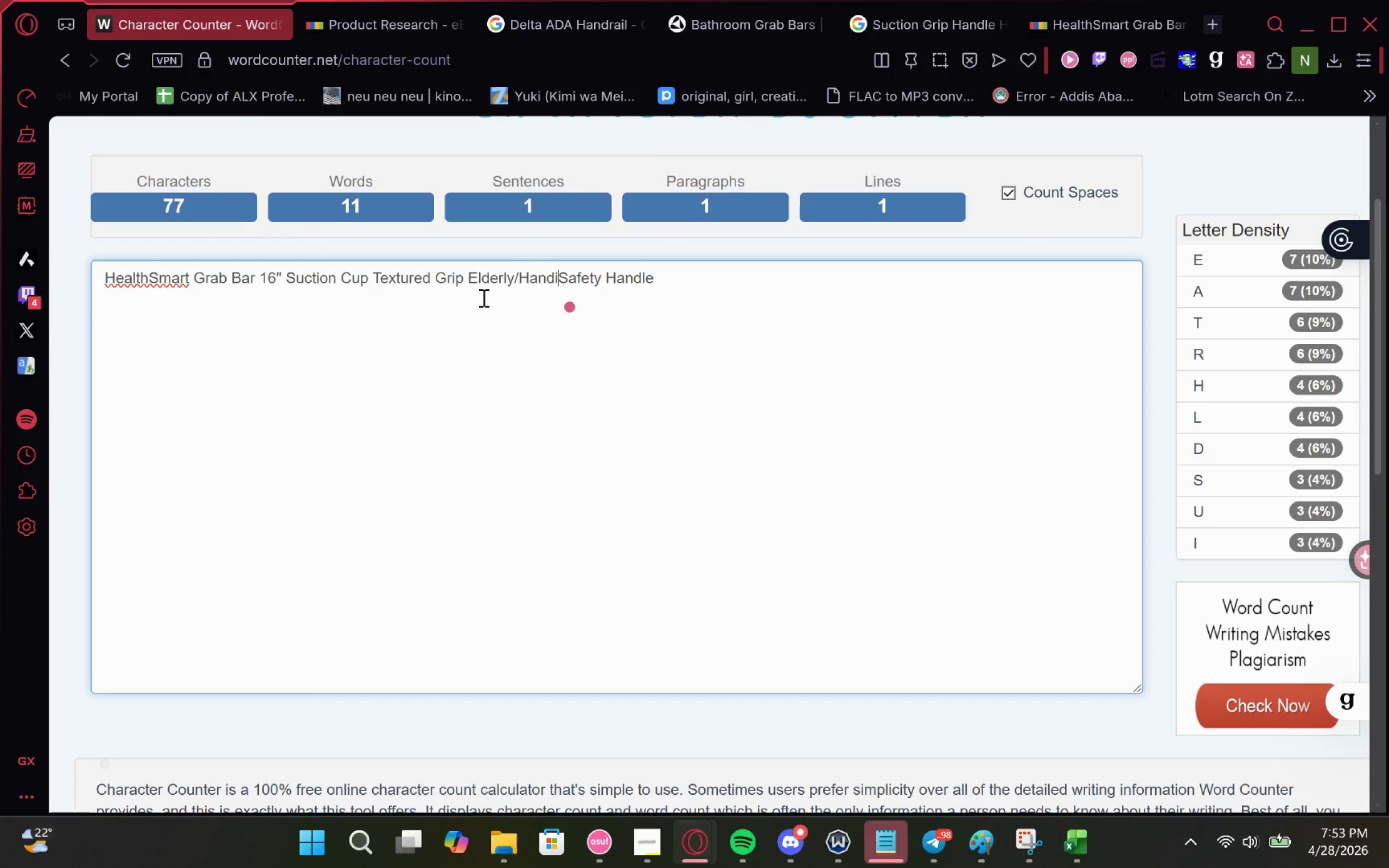 
key(Control+C)
 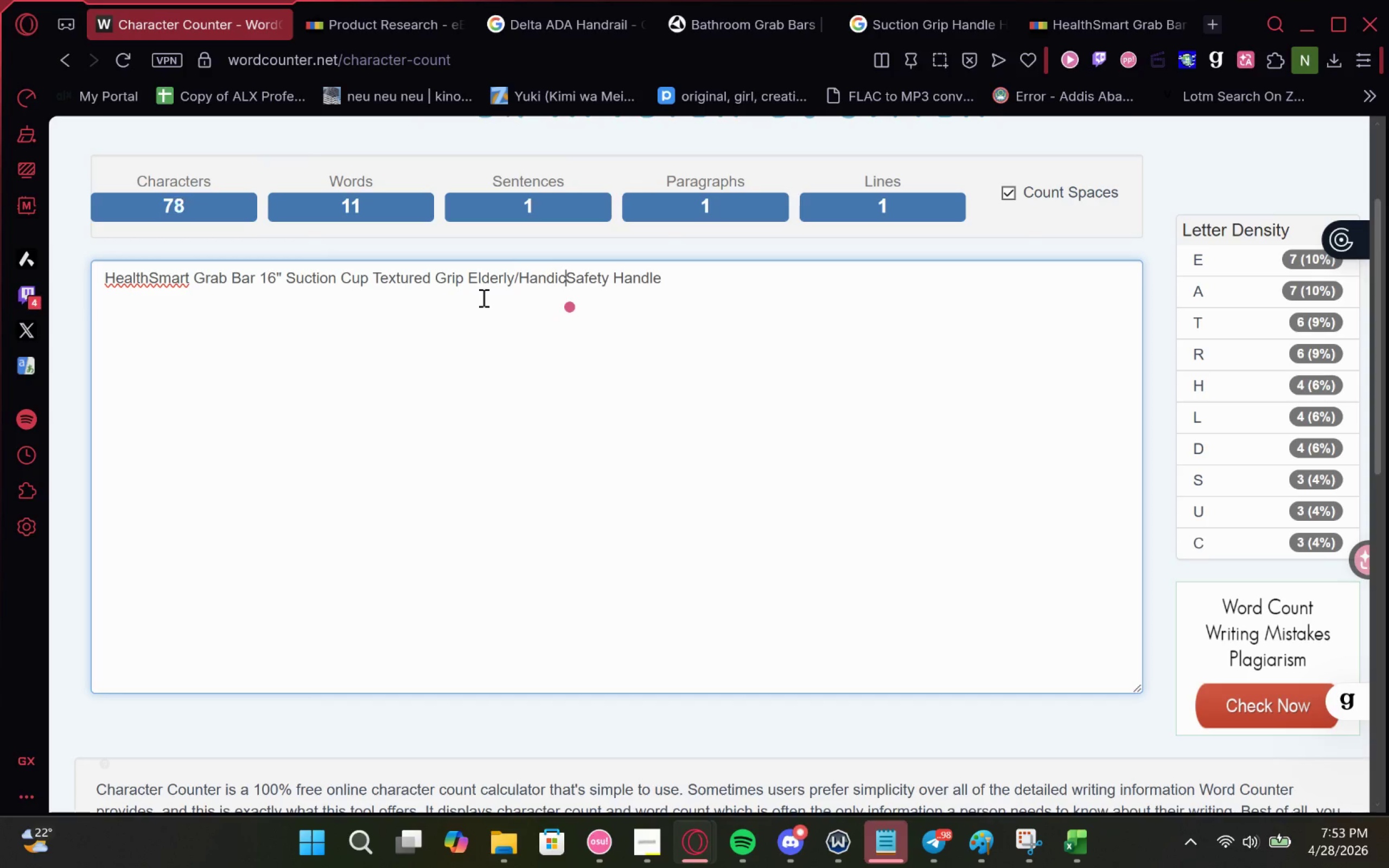 
key(Control+A)
 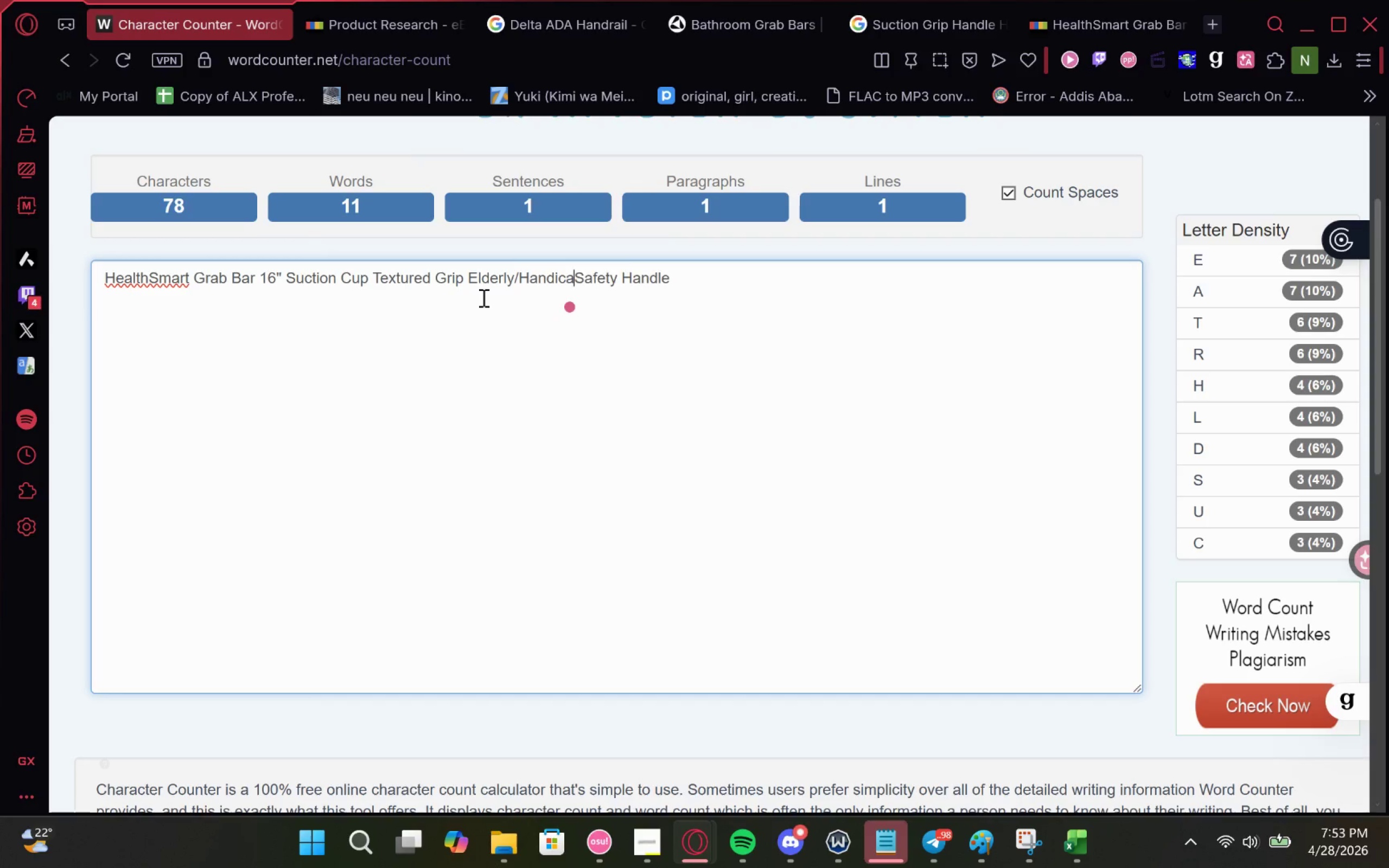 
key(Control+P)
 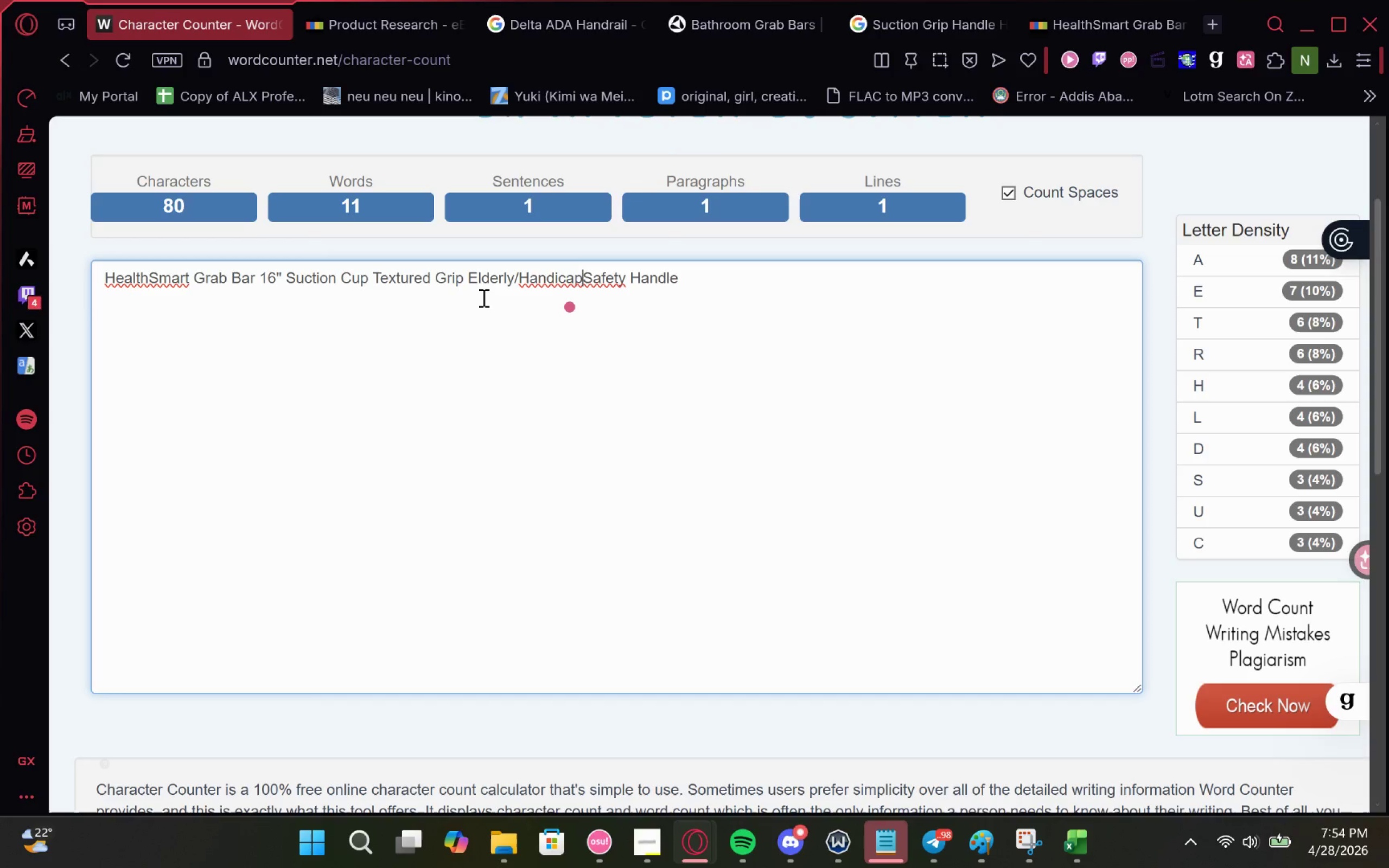 
key(Control+Space)
 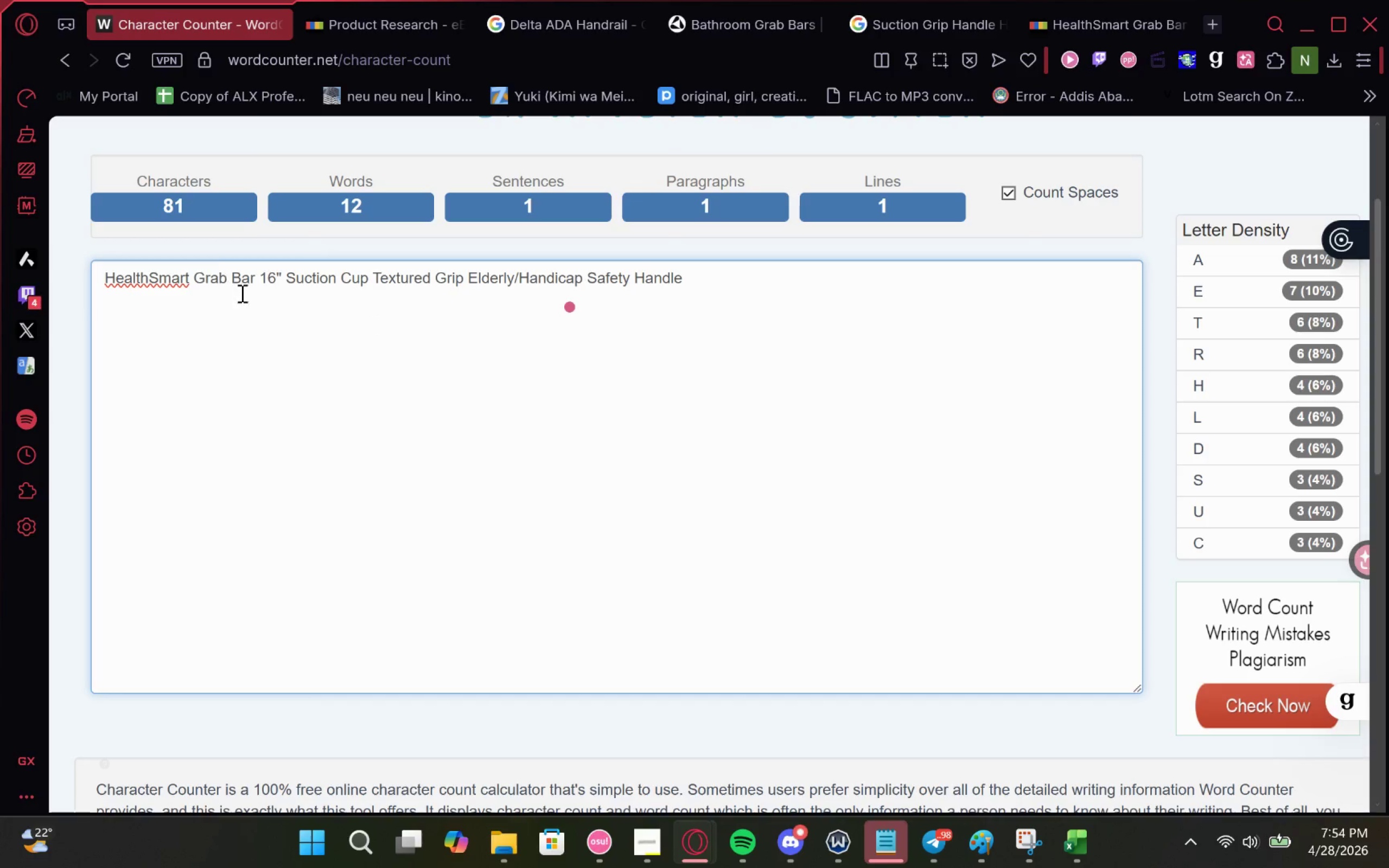 
left_click([278, 278])
 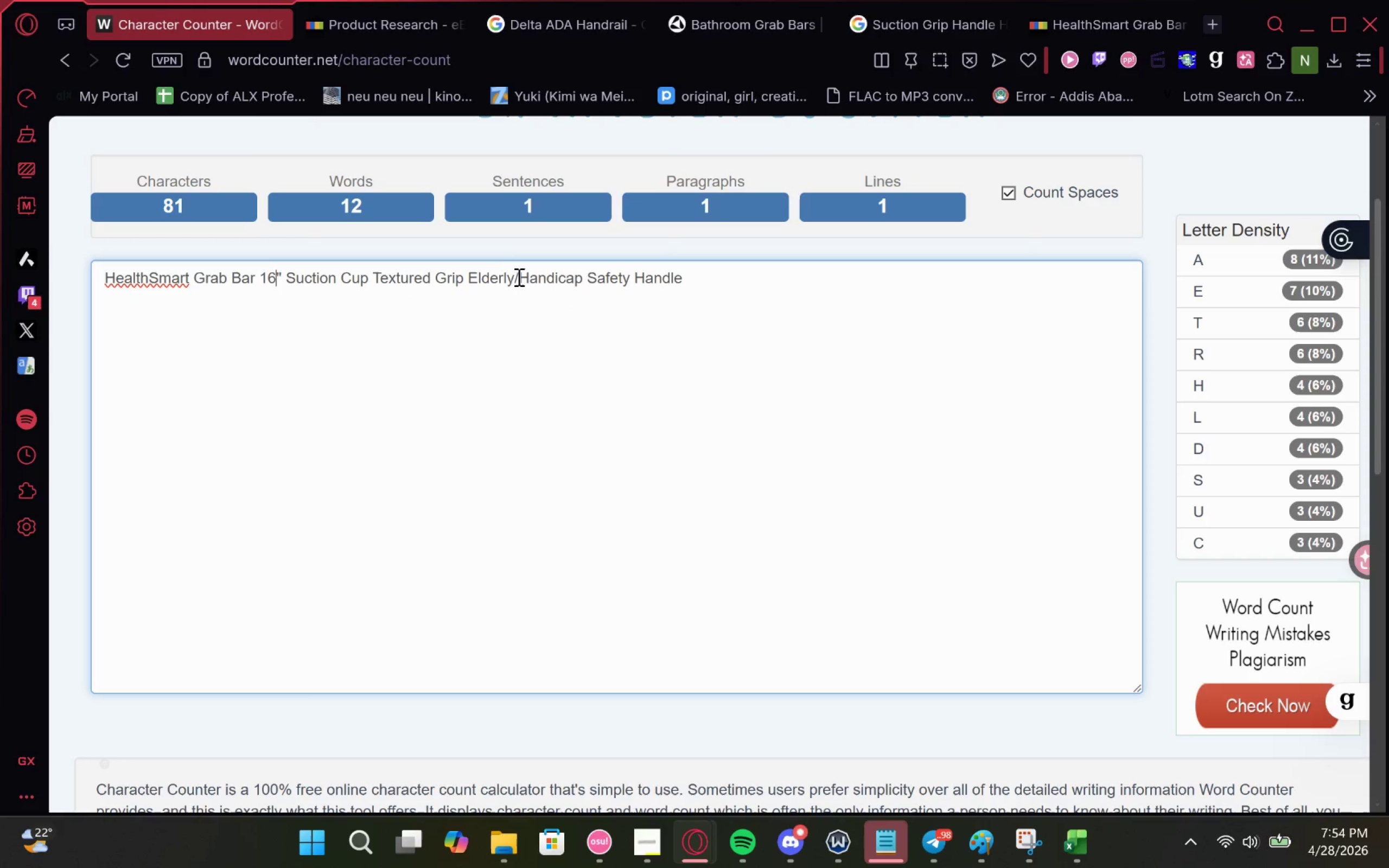 
wait(7.4)
 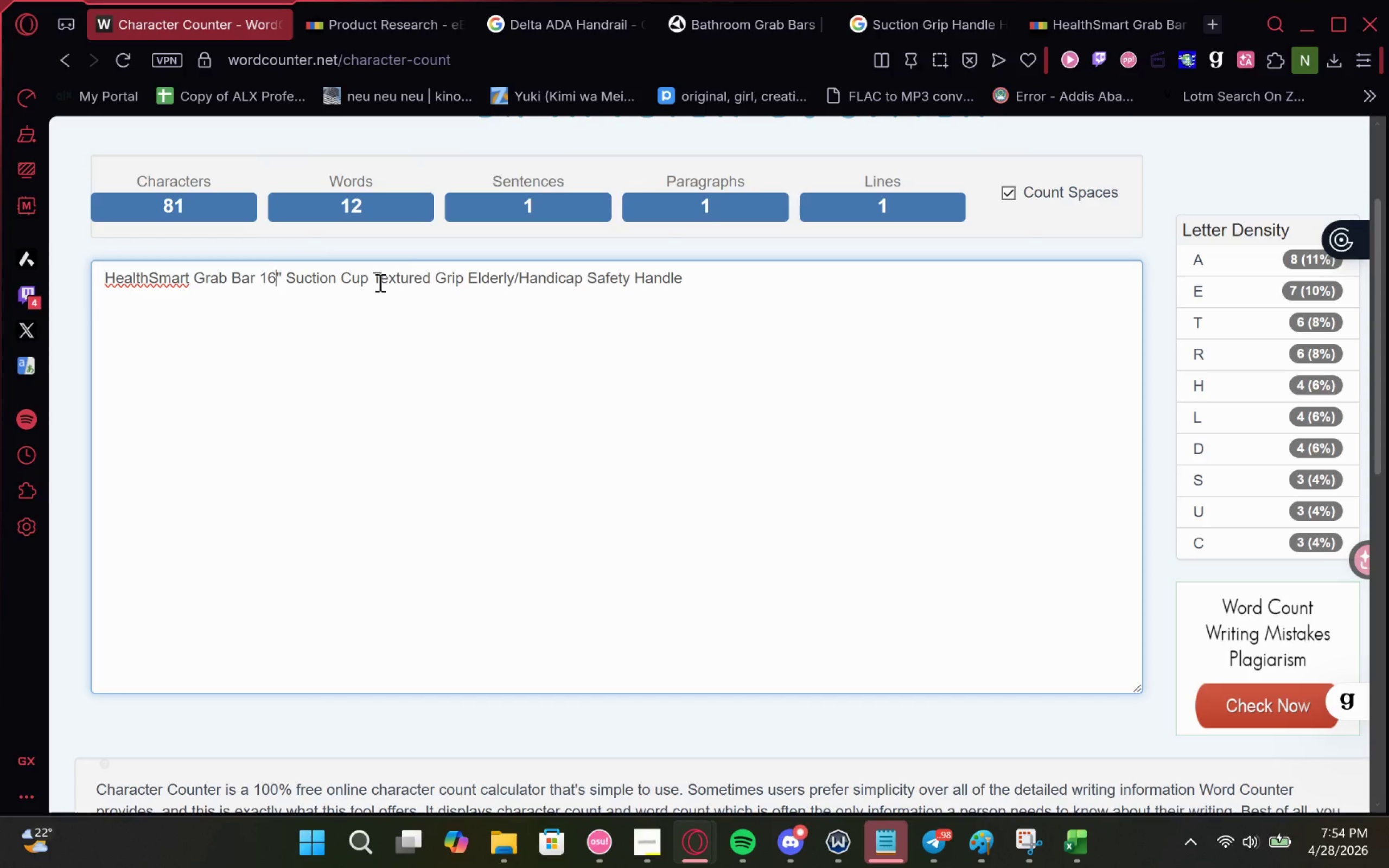 
double_click([536, 280])
 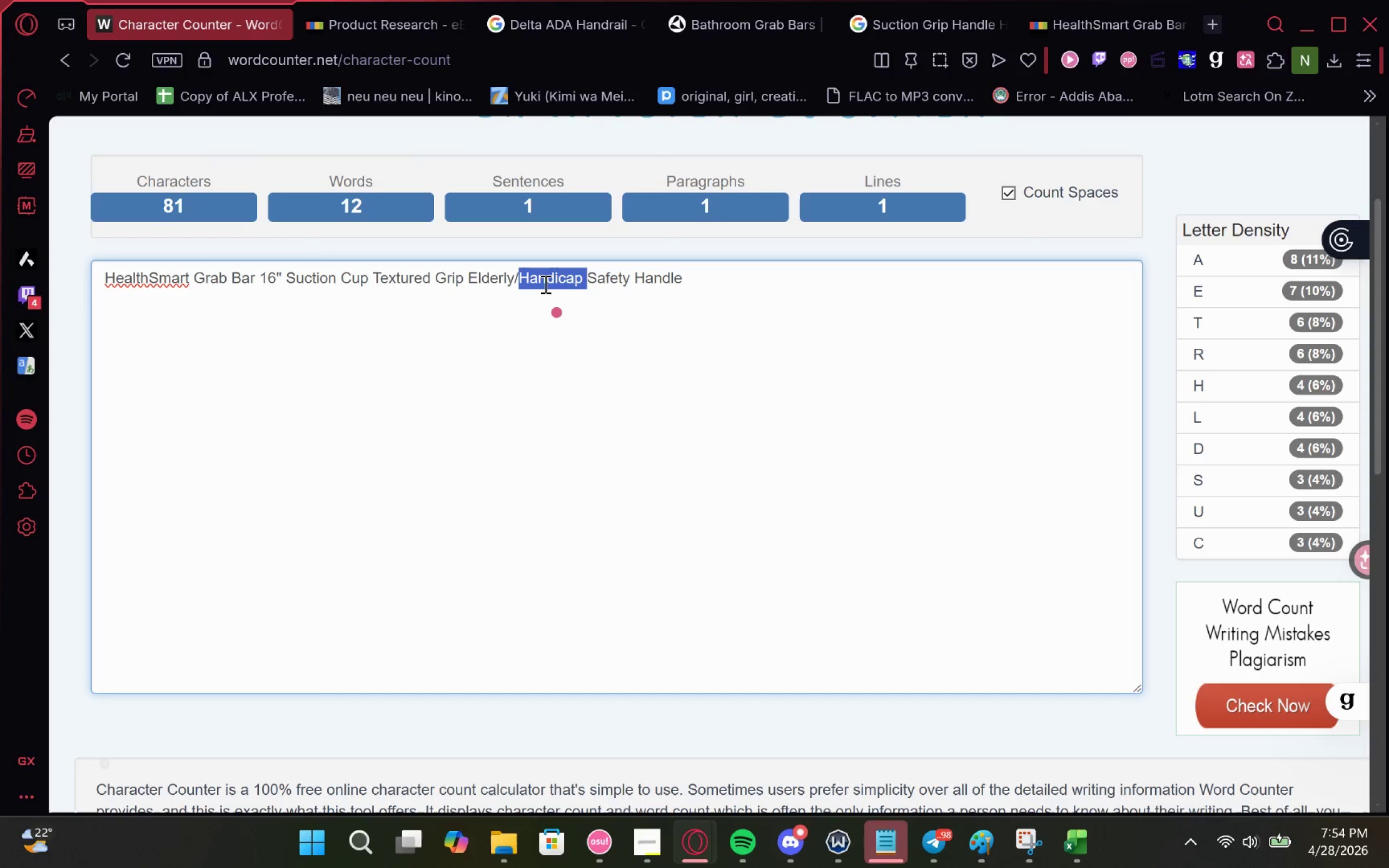 
wait(10.13)
 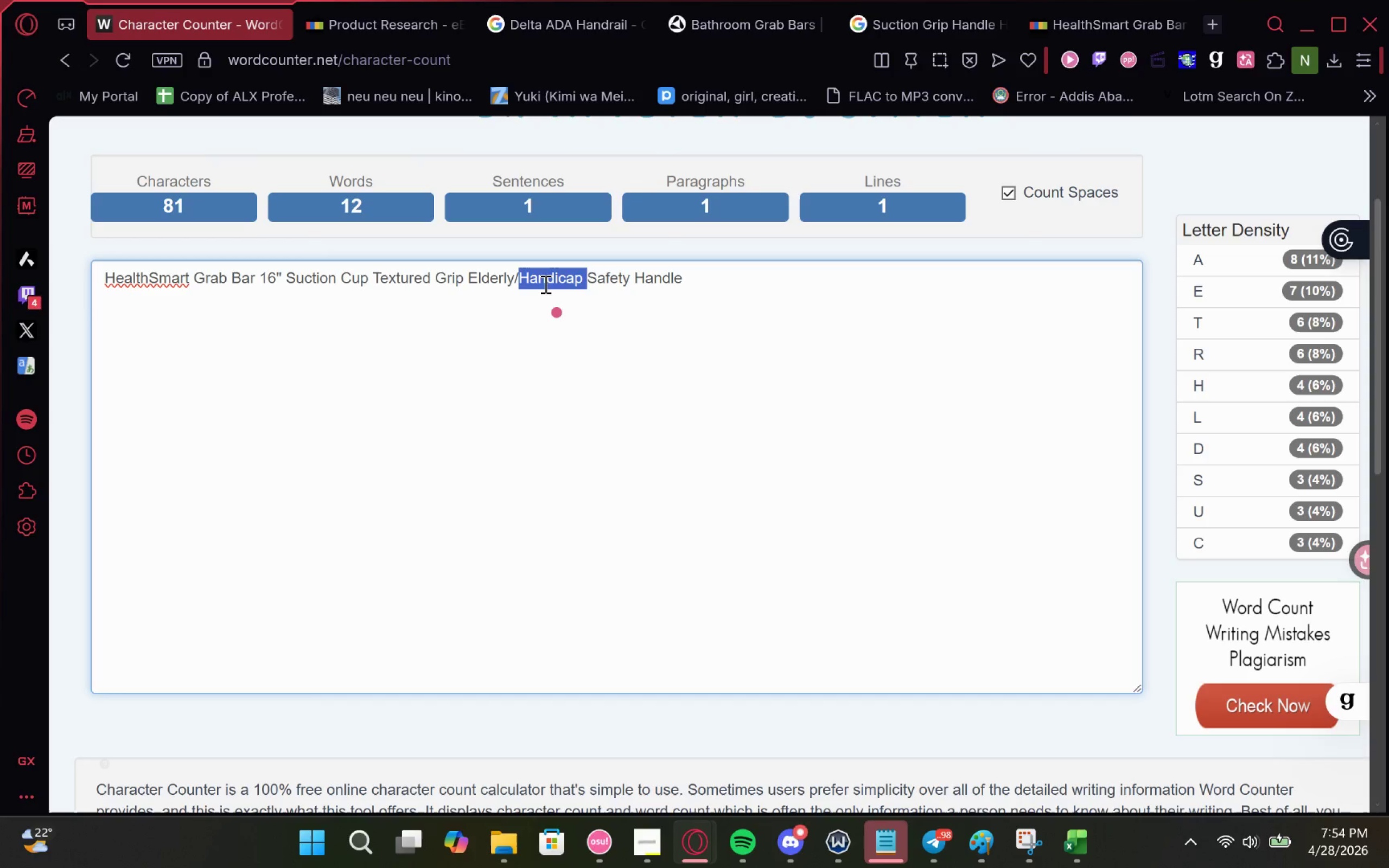 
left_click([511, 278])
 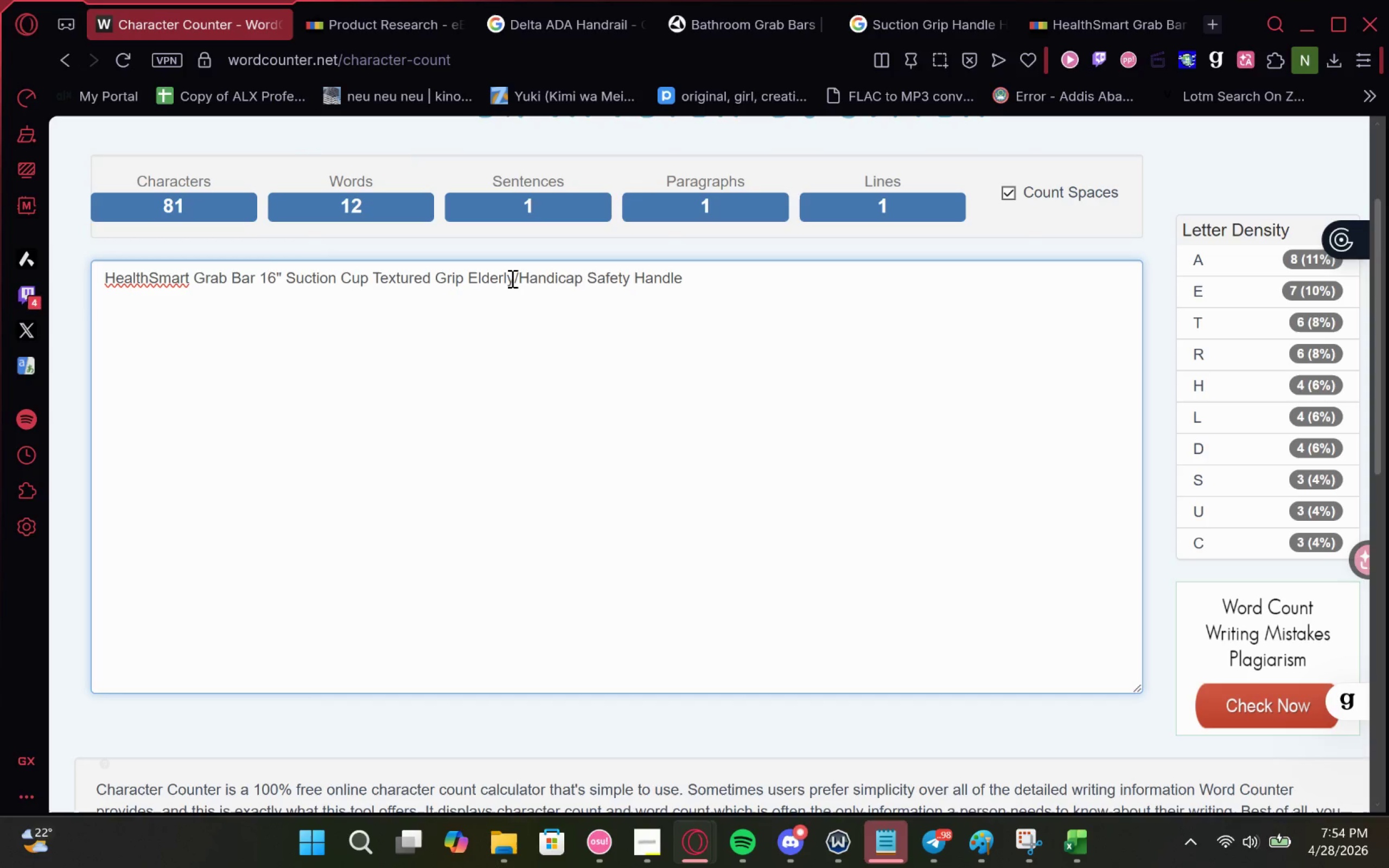 
key(Backspace)
 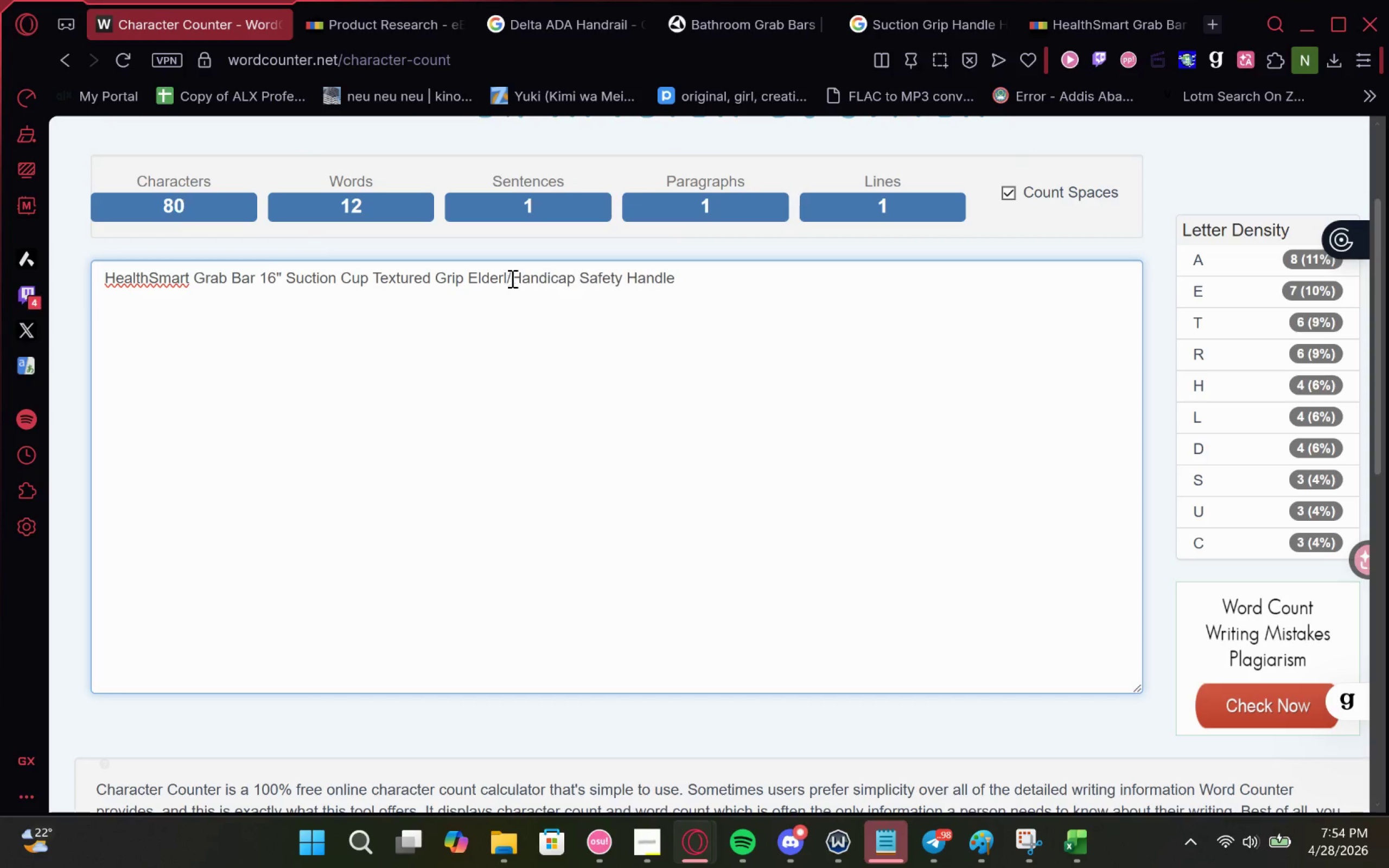 
key(Backspace)
 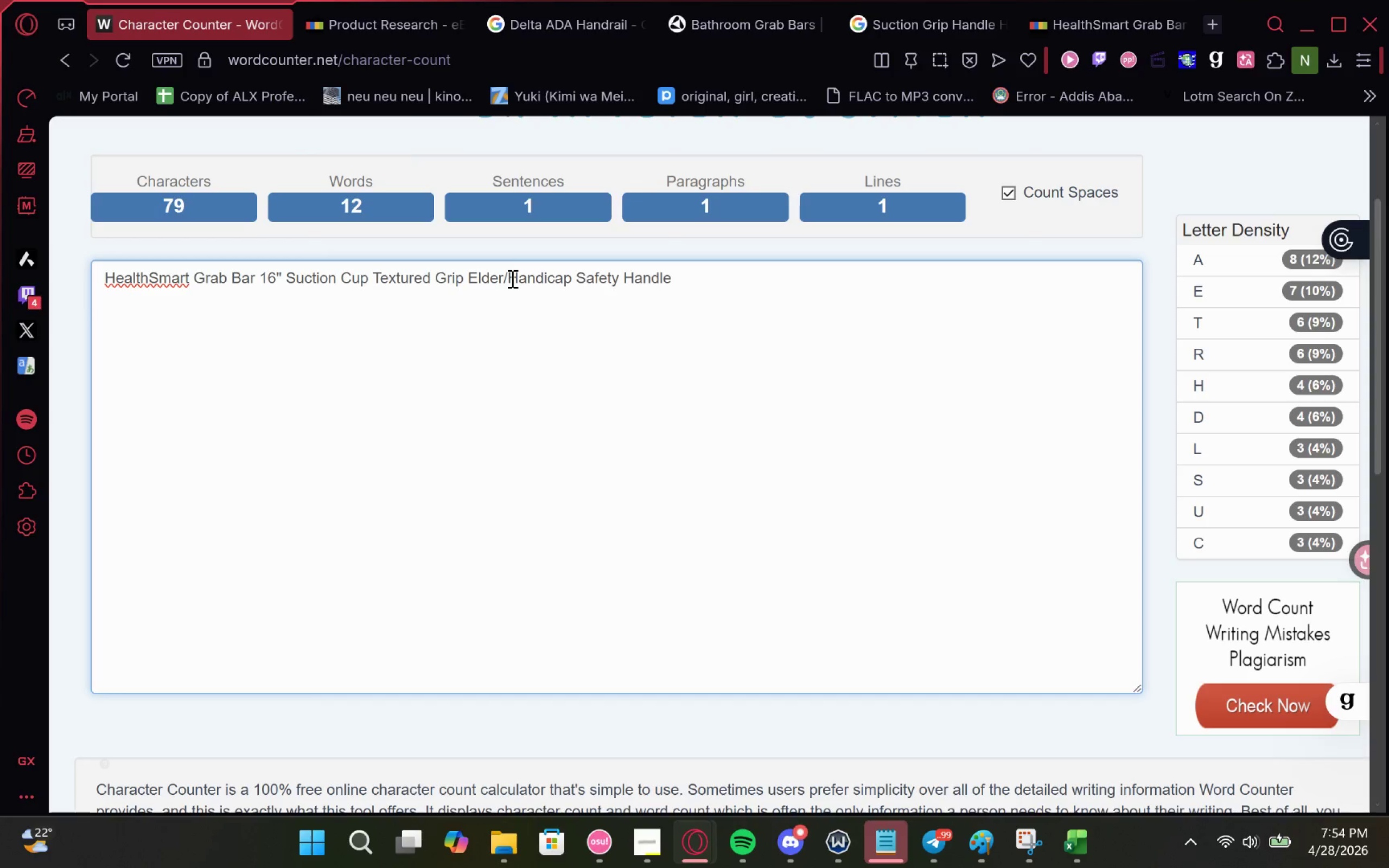 
key(ArrowRight)
 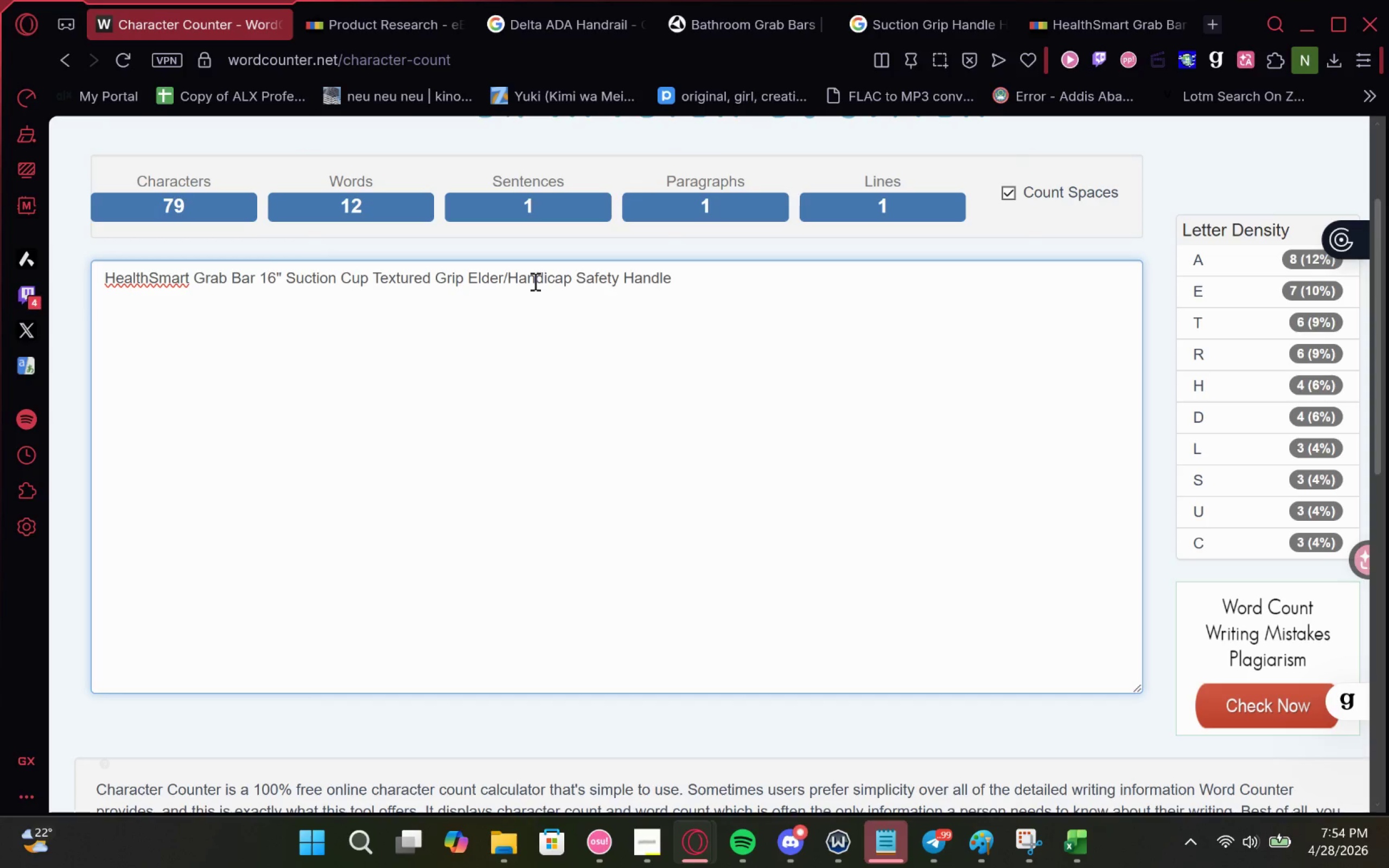 
hold_key(key=Delete, duration=0.62)
 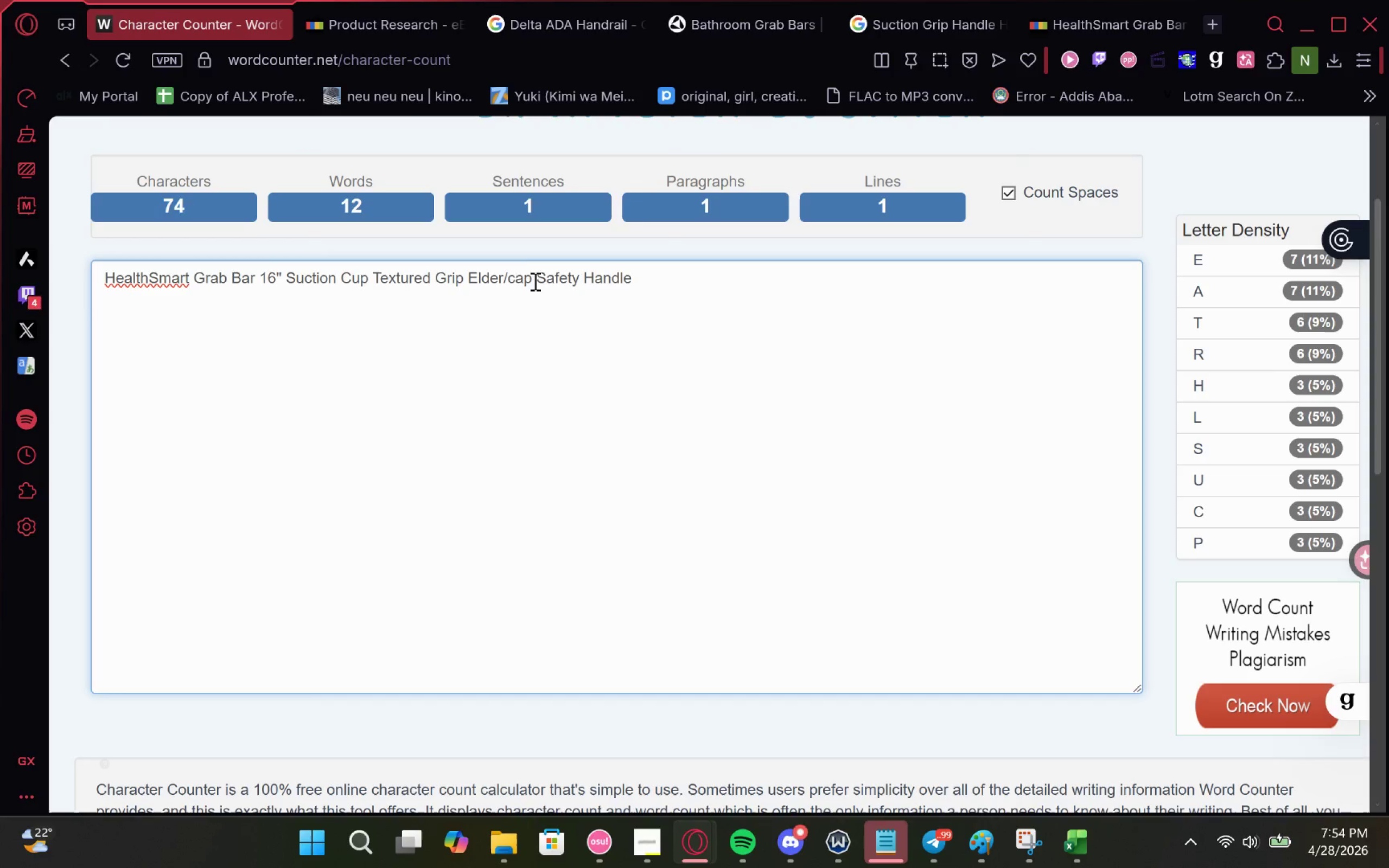 
type([Delete][Delete][Delete]Disa)
key(Backspace)
key(Backspace)
key(Backspace)
key(Backspace)
key(Backspace)
key(Backspace)
type(Sn)
key(Backspace)
type(enior/Elderly)
 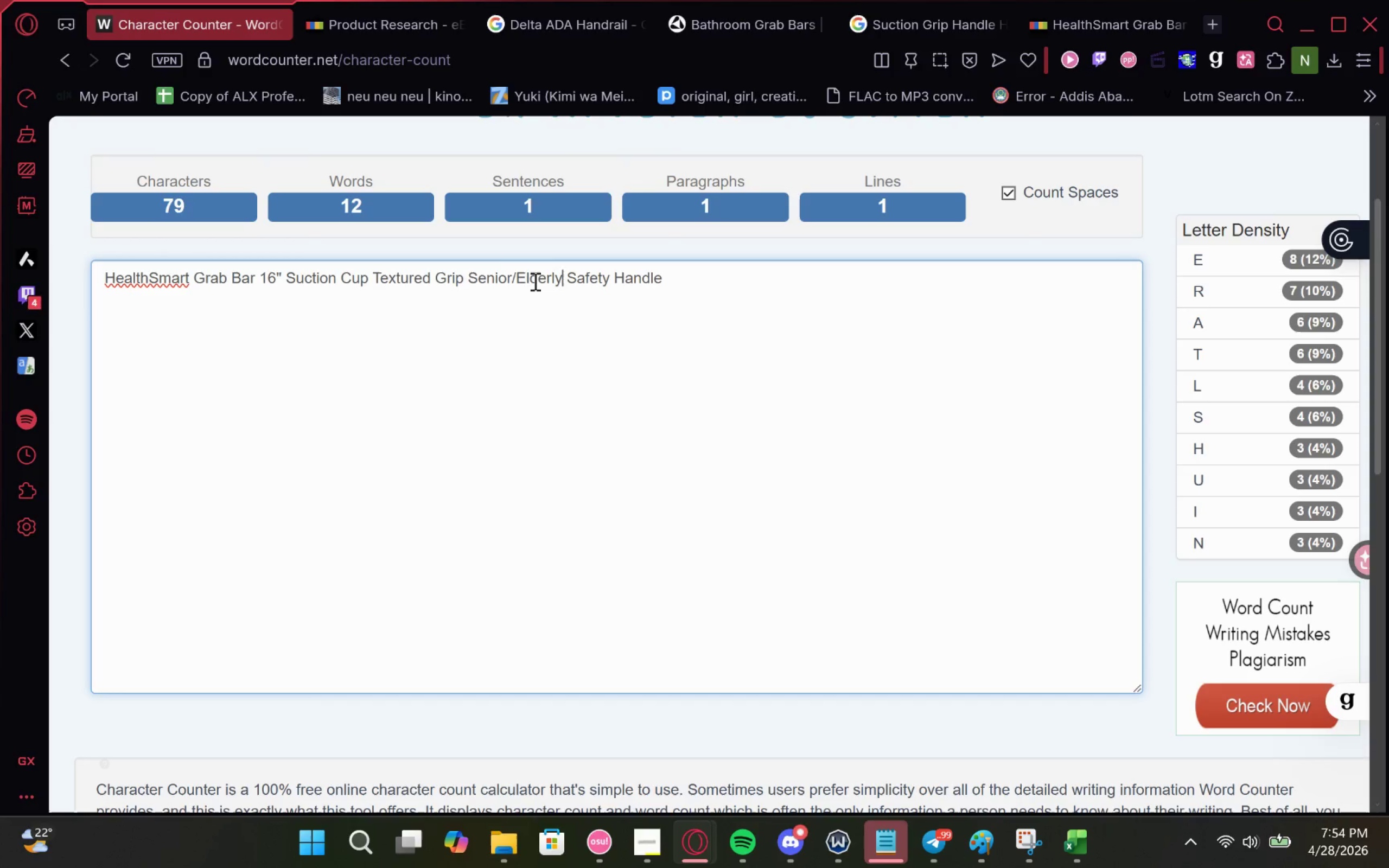 
key(Backspace)
key(Backspace)
key(Backspace)
key(Backspace)
key(Backspace)
key(Backspace)
key(Backspace)
type(Disabled)
 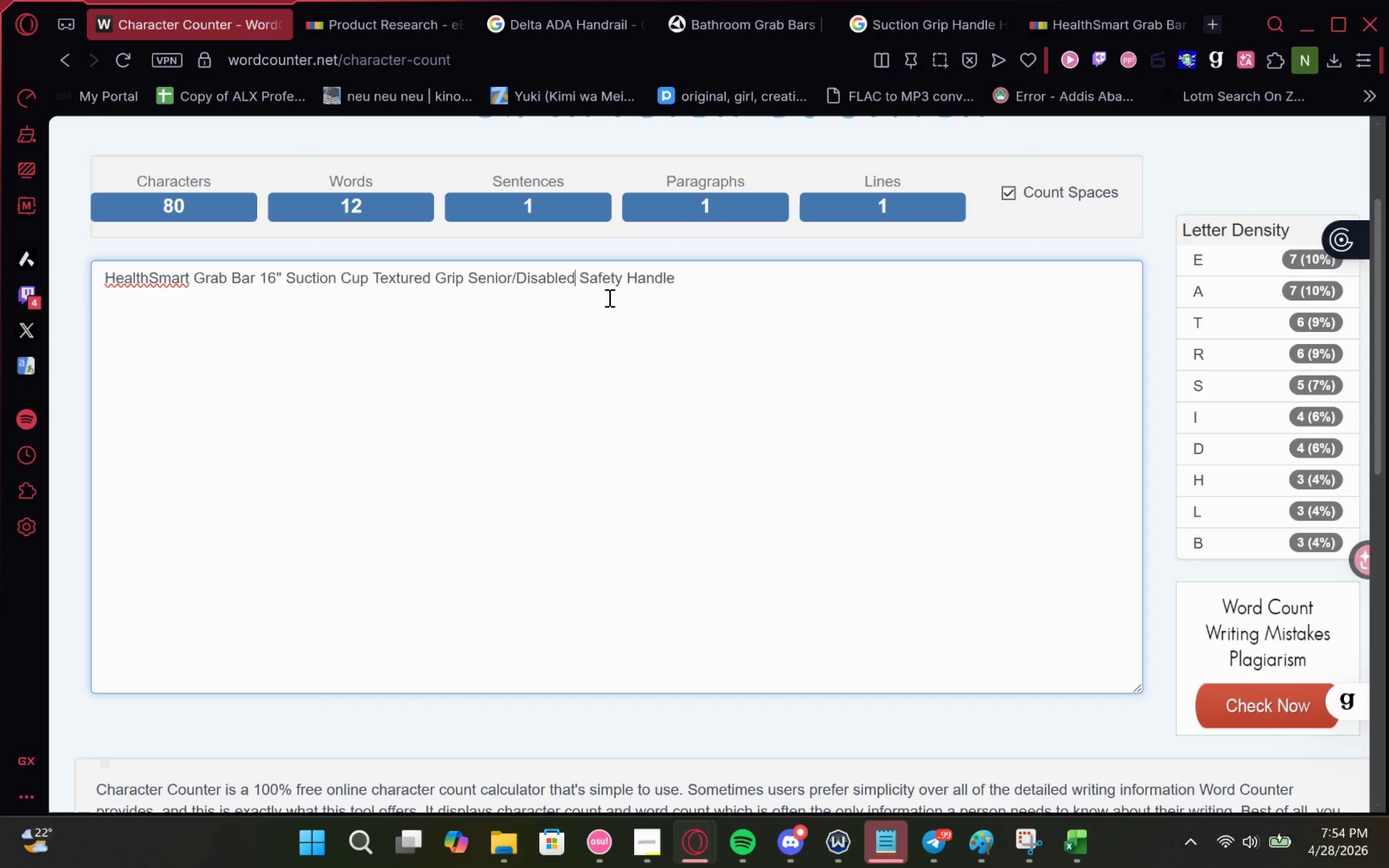 
left_click_drag(start_coordinate=[697, 280], to_coordinate=[0, 297])
 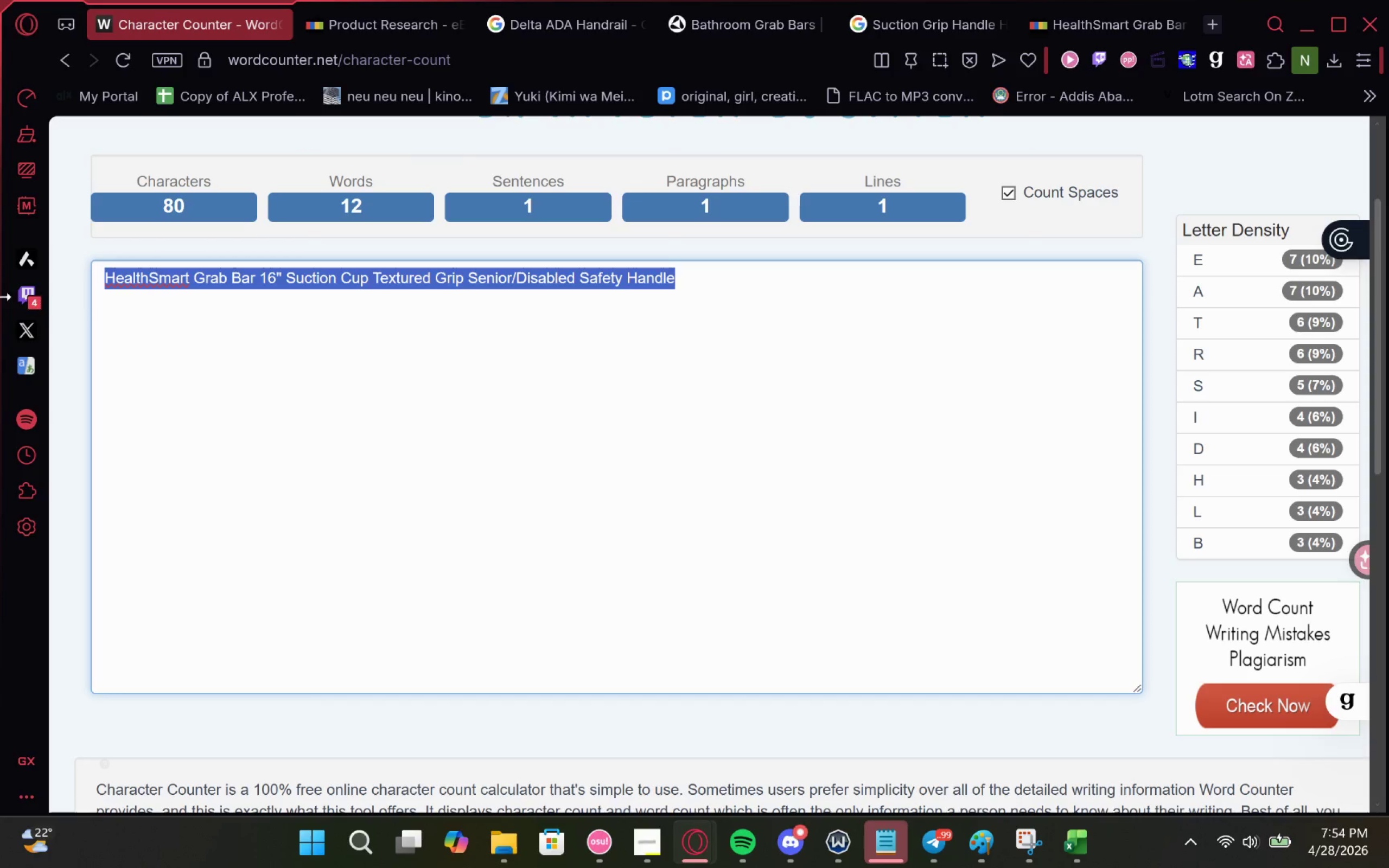 
key(Control+C)
 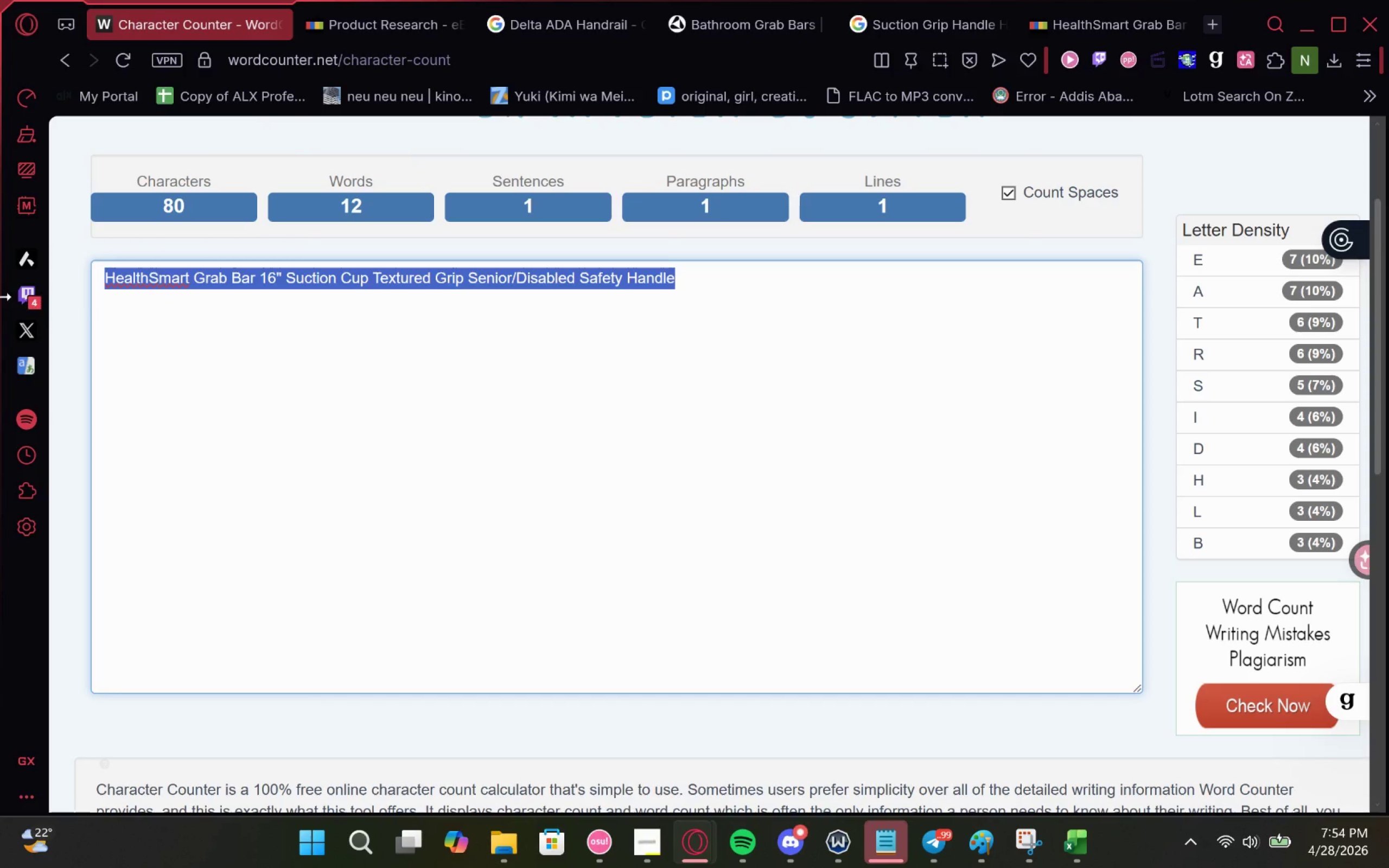 
key(Control+C)
 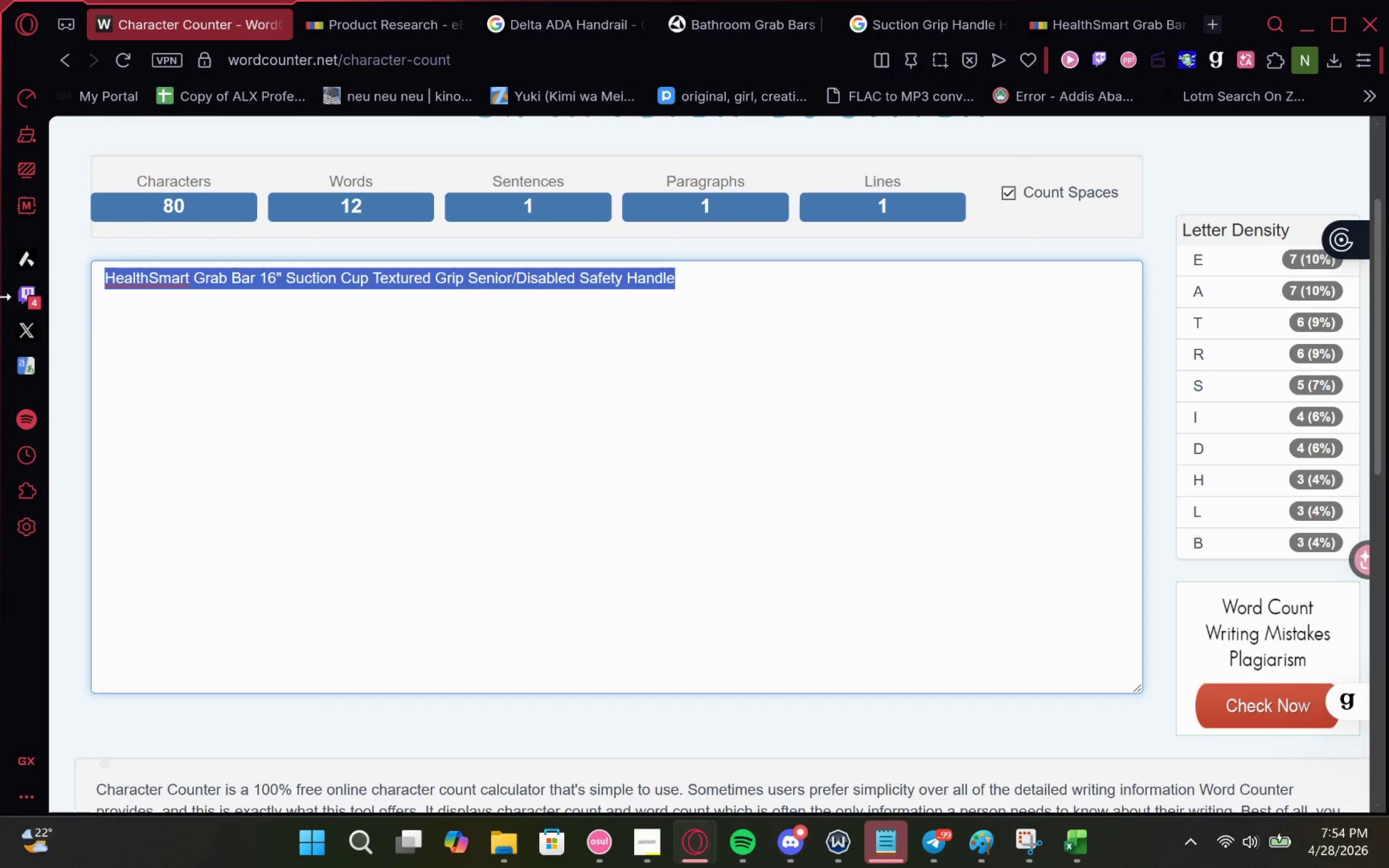 
key(Control+C)
 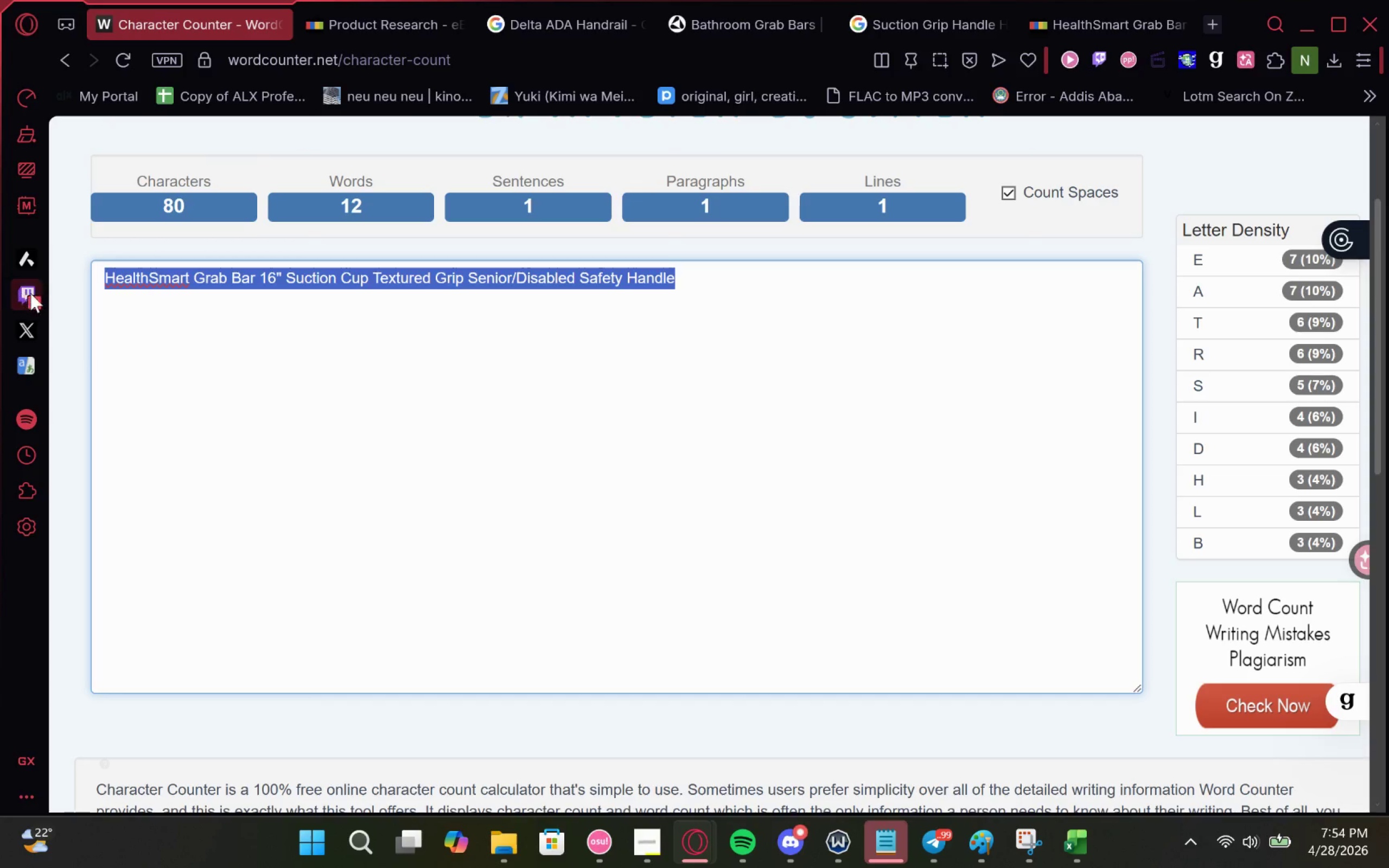 
key(Control+C)
 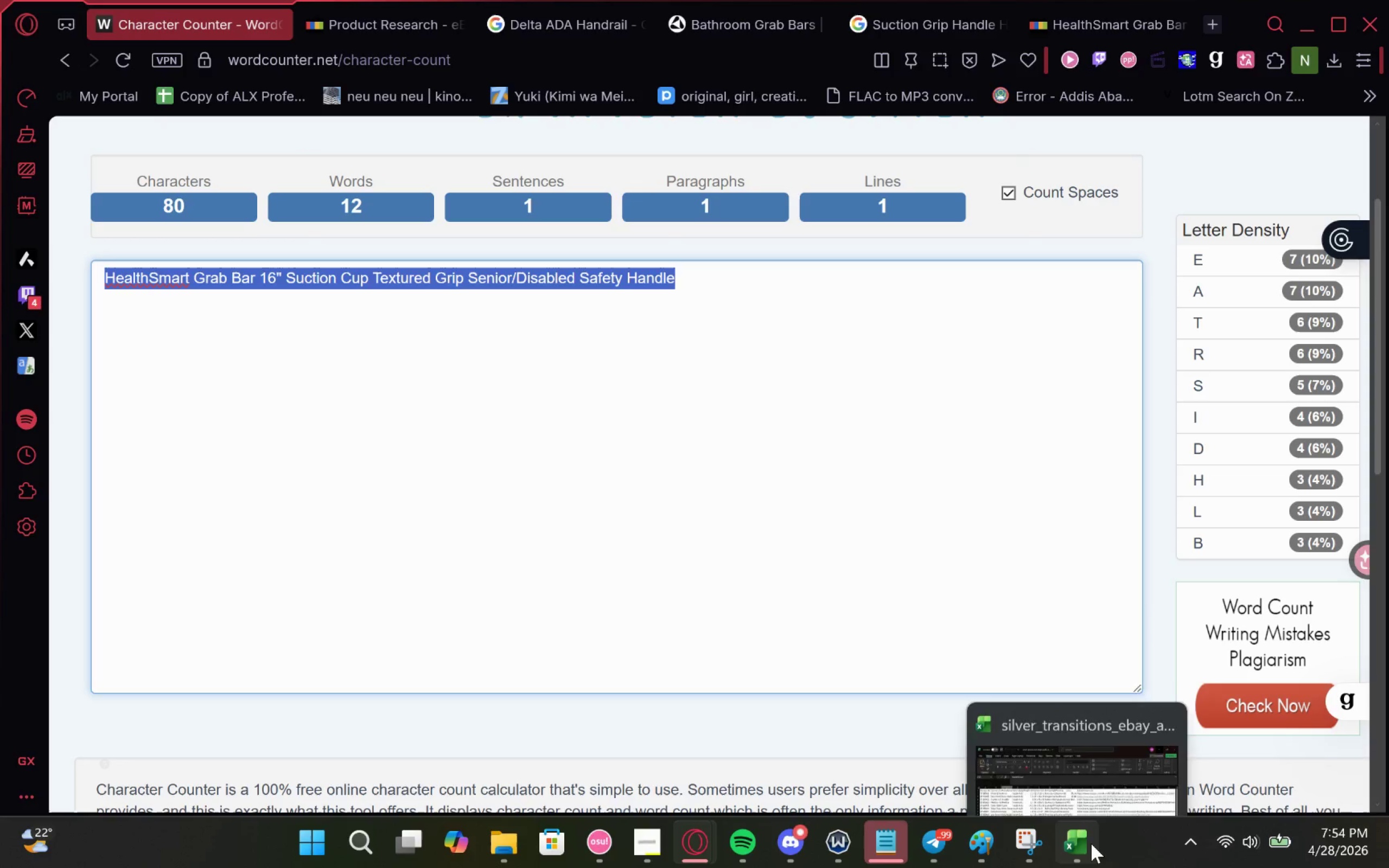 
left_click([1090, 842])
 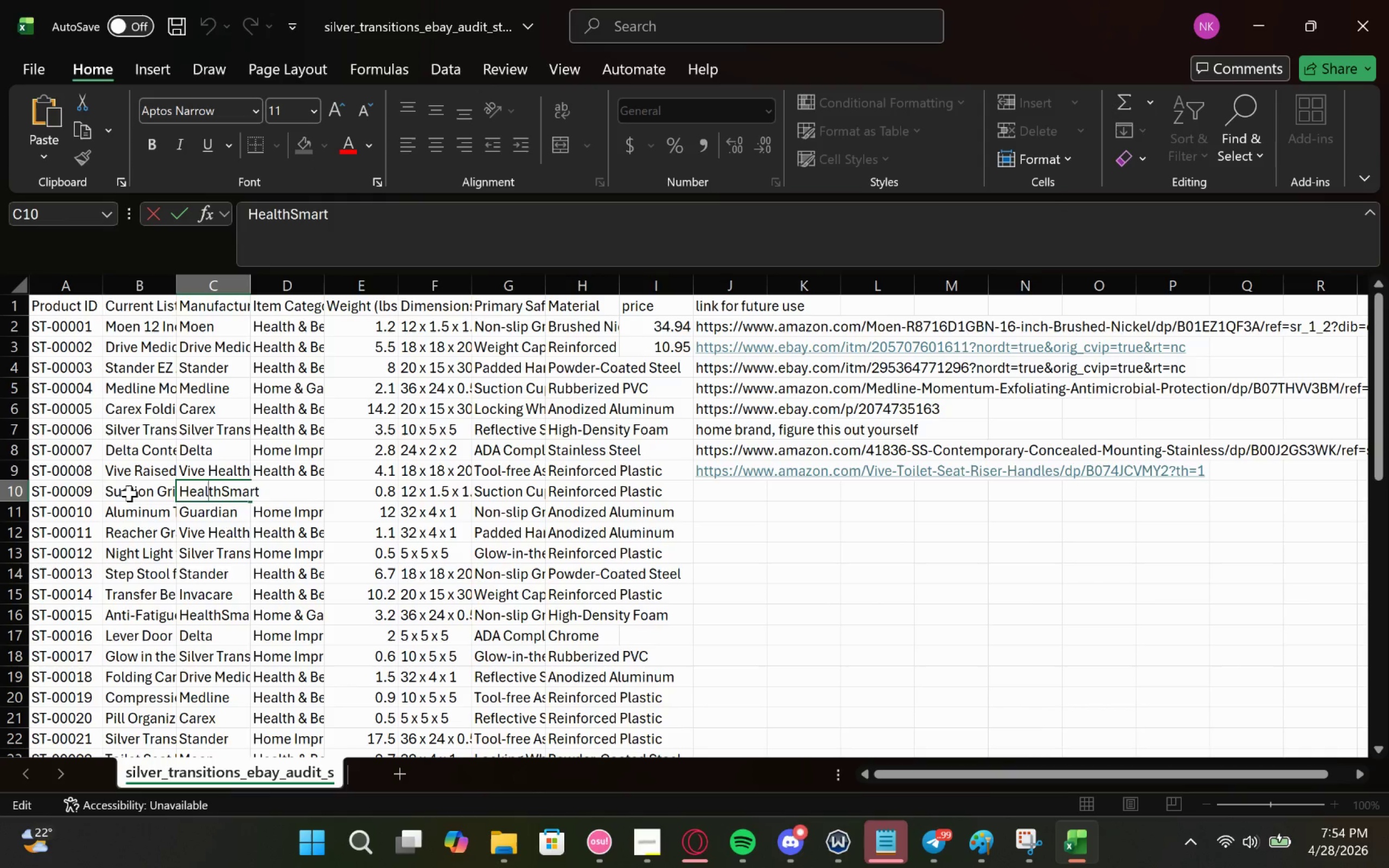 
double_click([129, 495])
 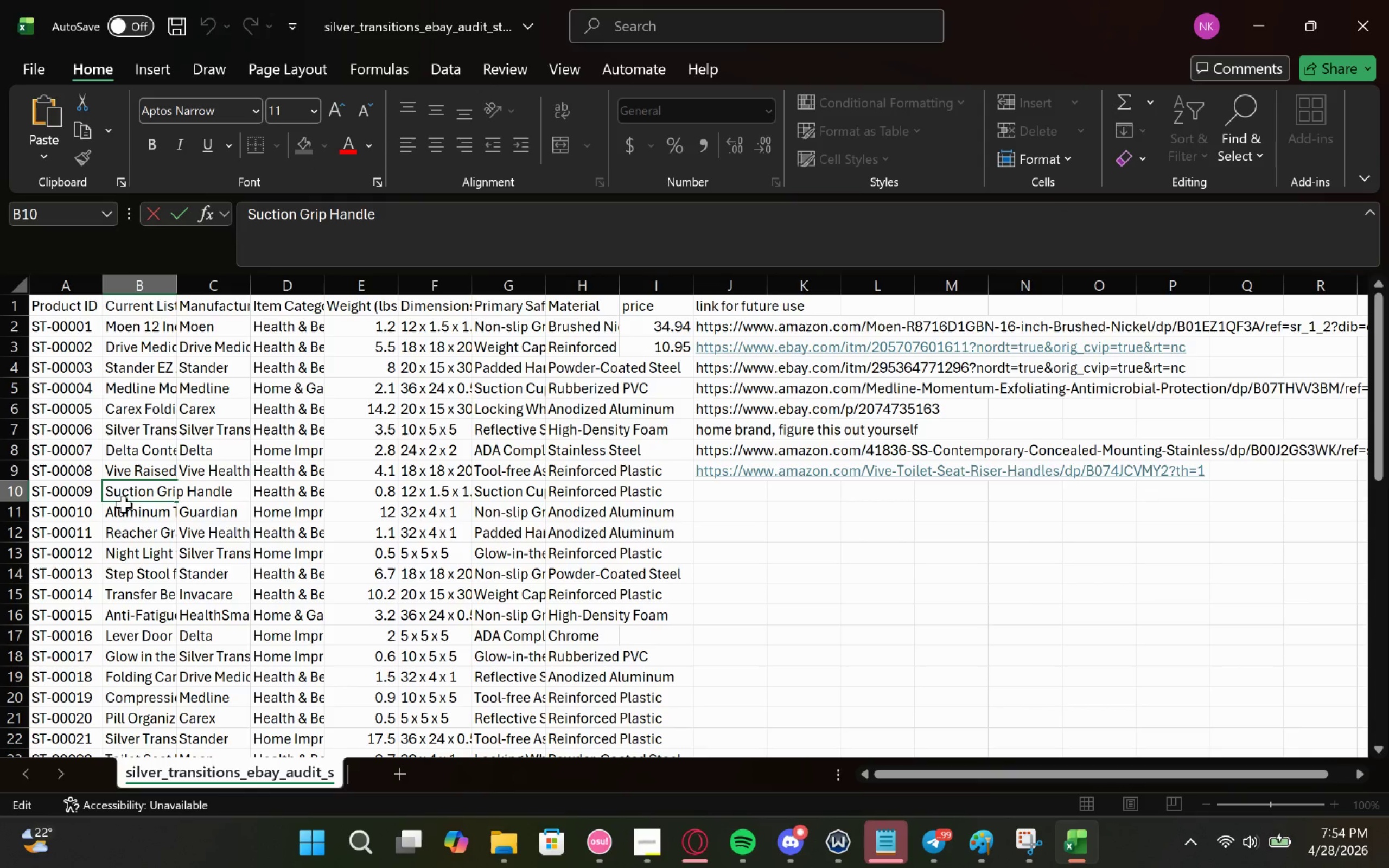 
key(Control+A)
 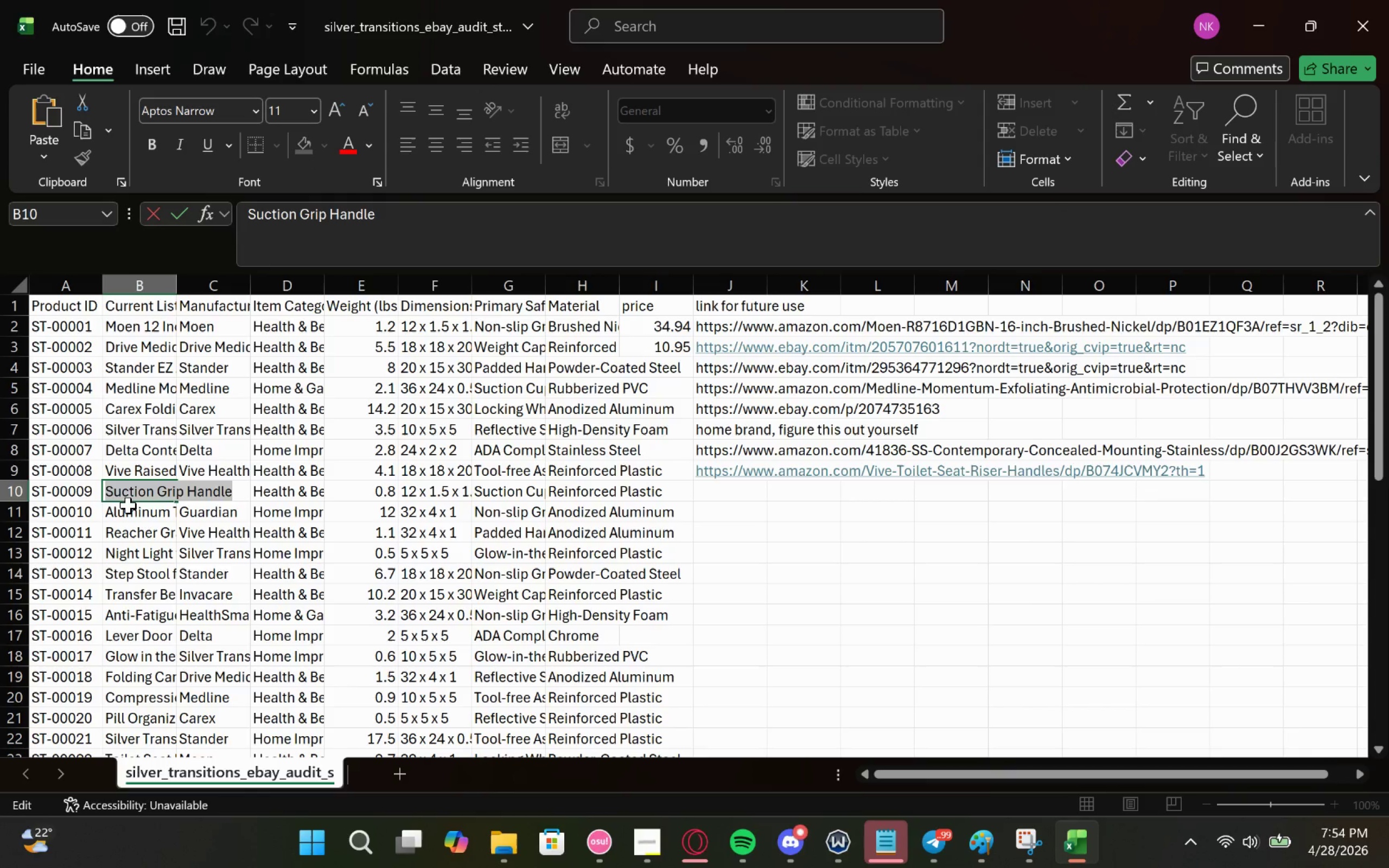 
key(Control+V)
 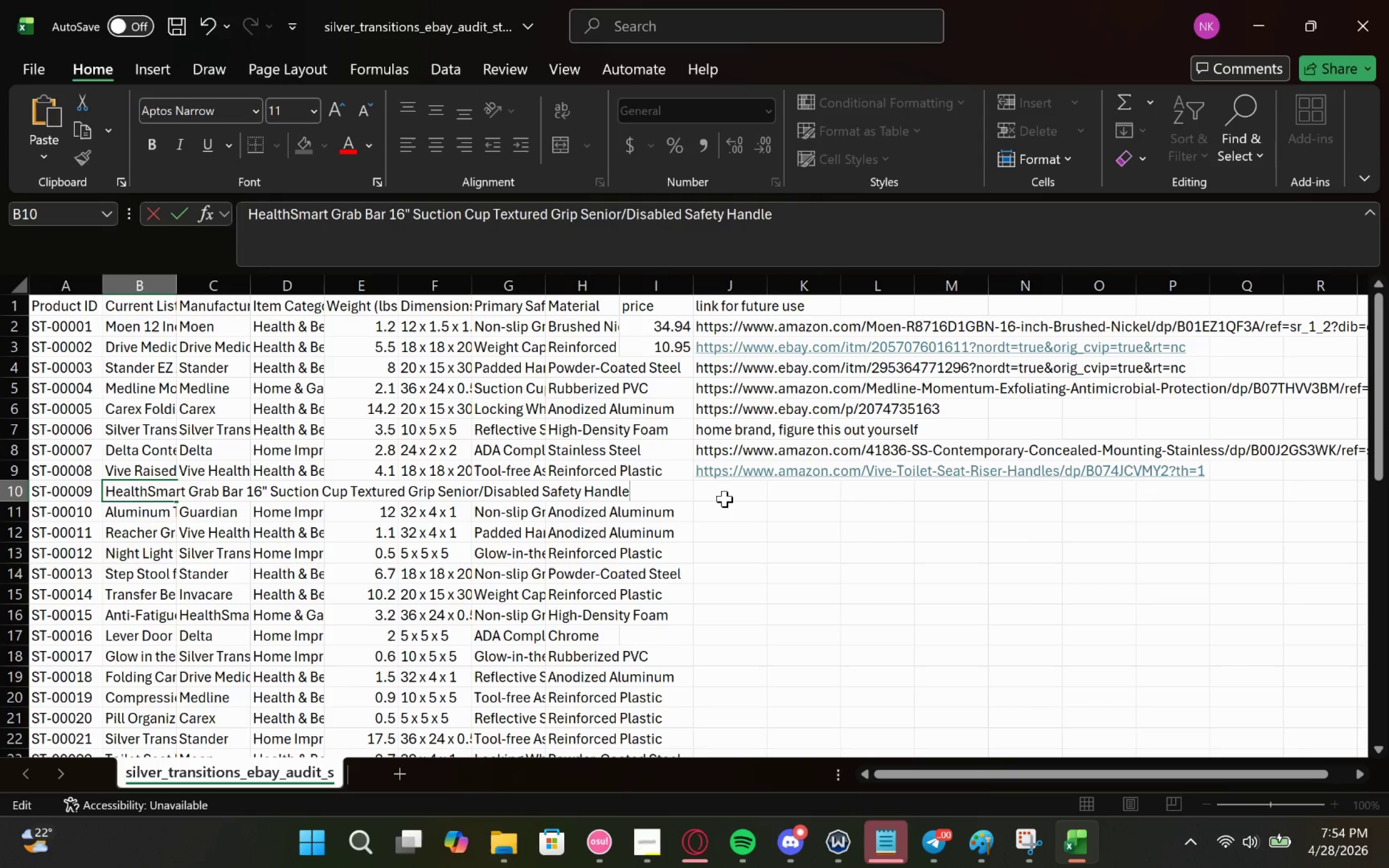 
left_click([724, 499])
 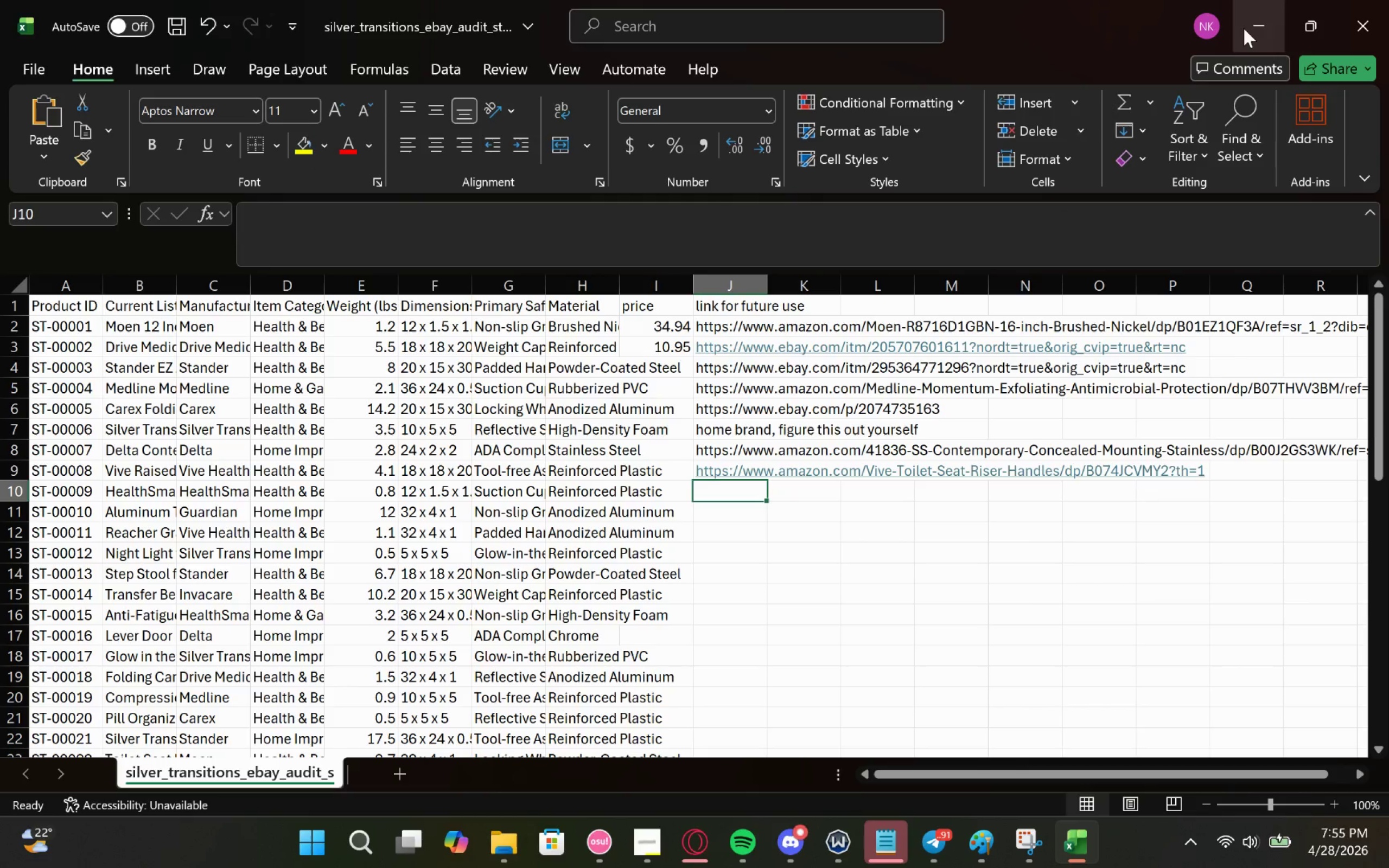 
left_click([1244, 28])
 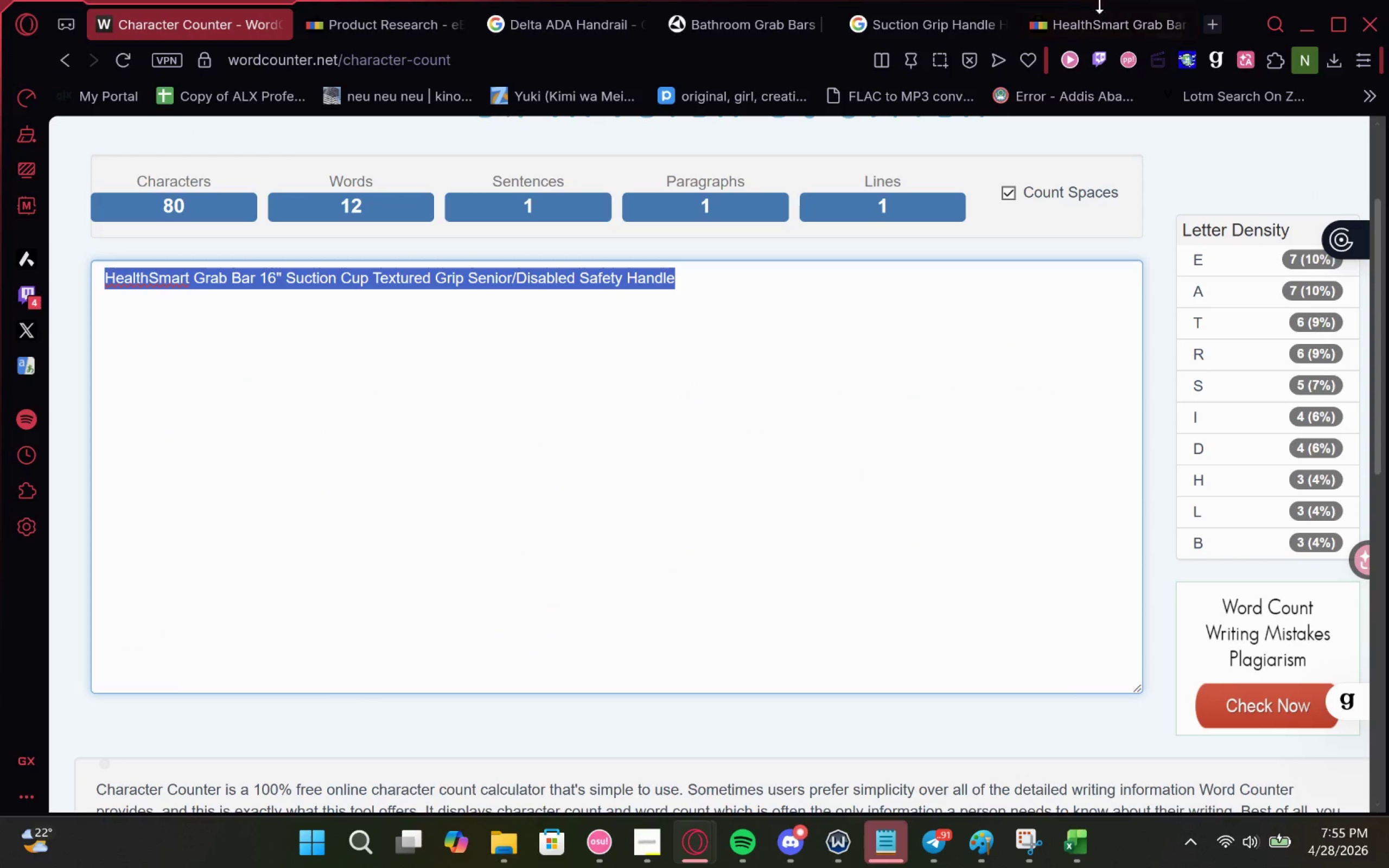 
left_click([1088, 16])
 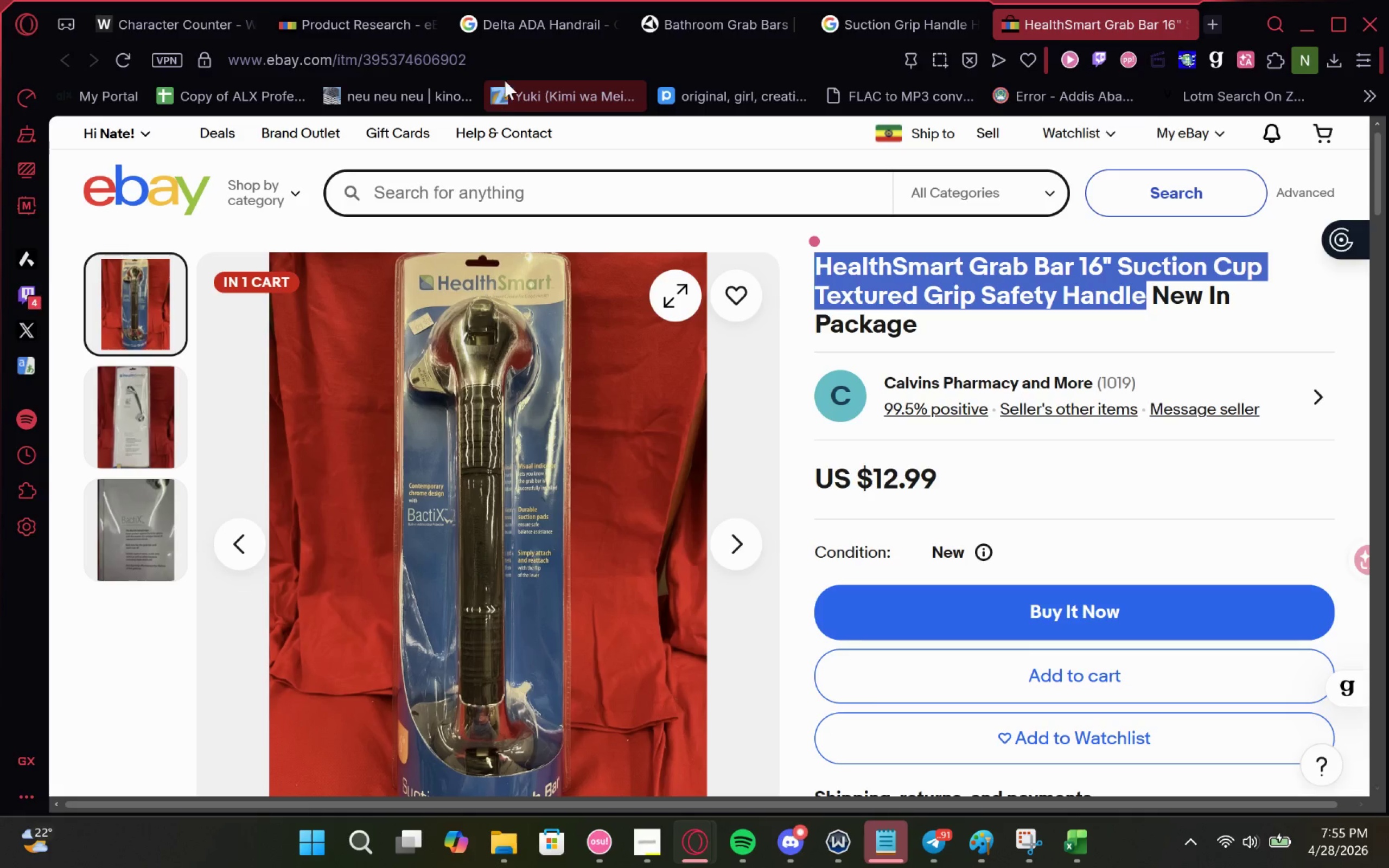 
left_click([521, 53])
 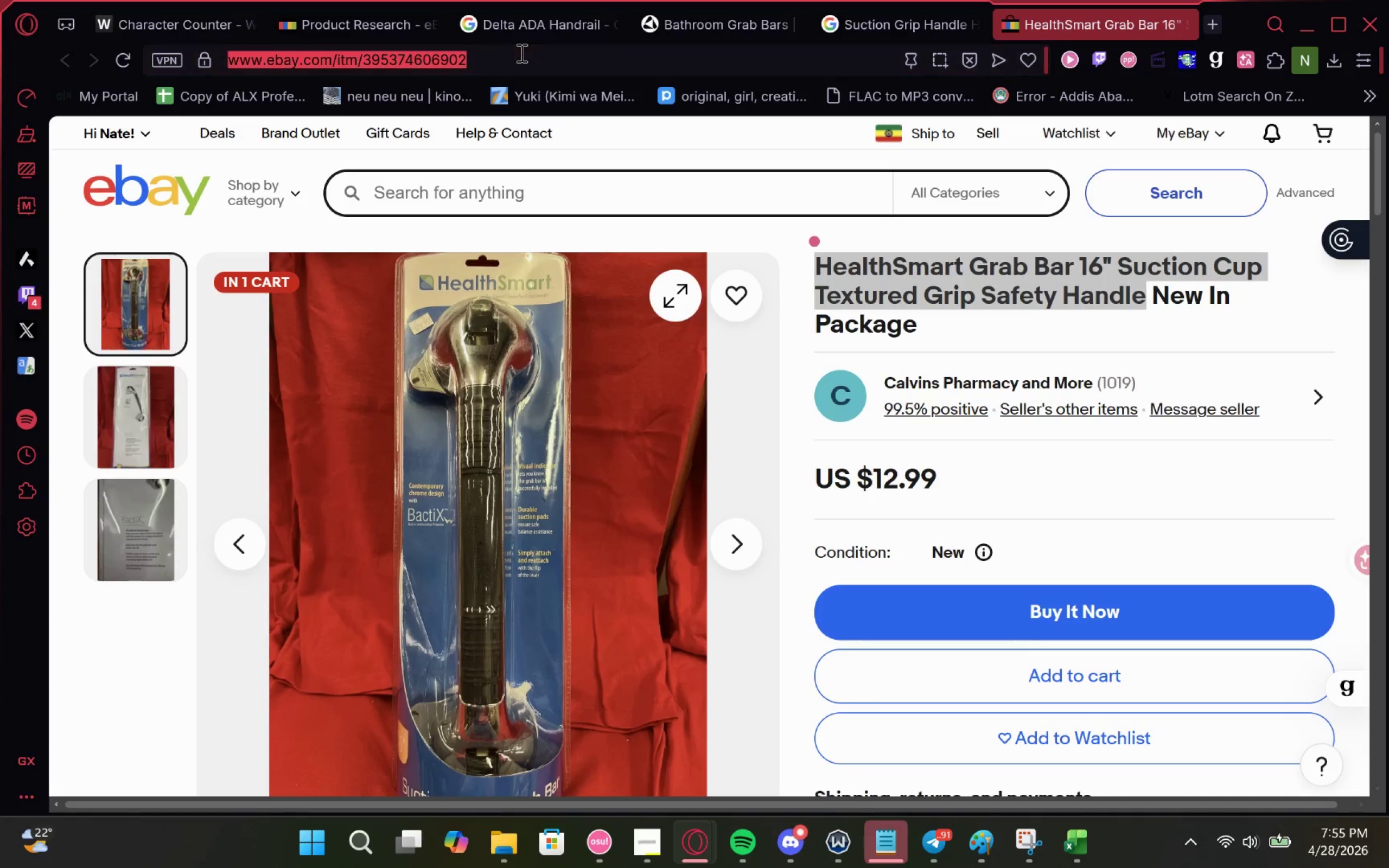 
key(Control+C)
 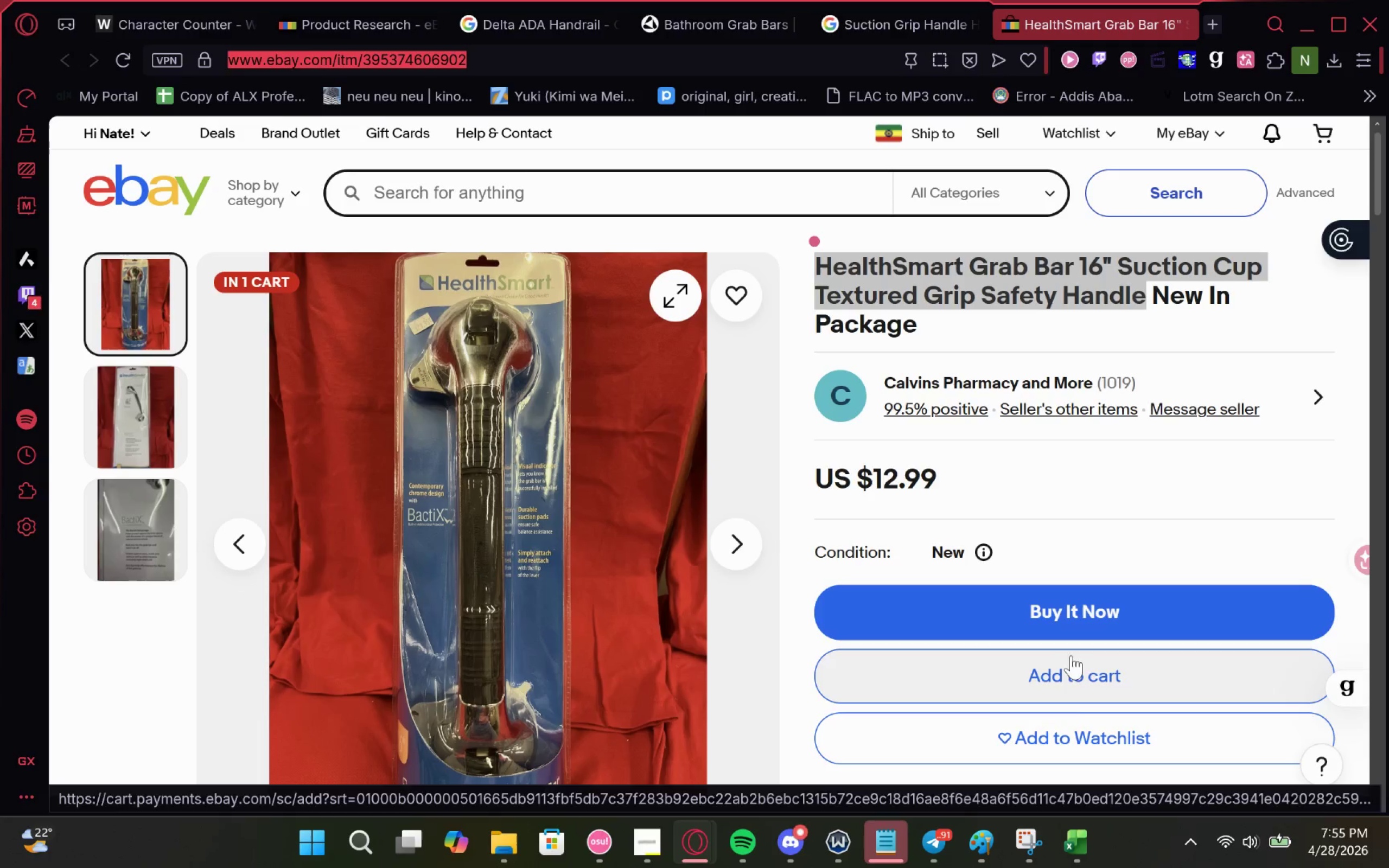 
key(Control+C)
 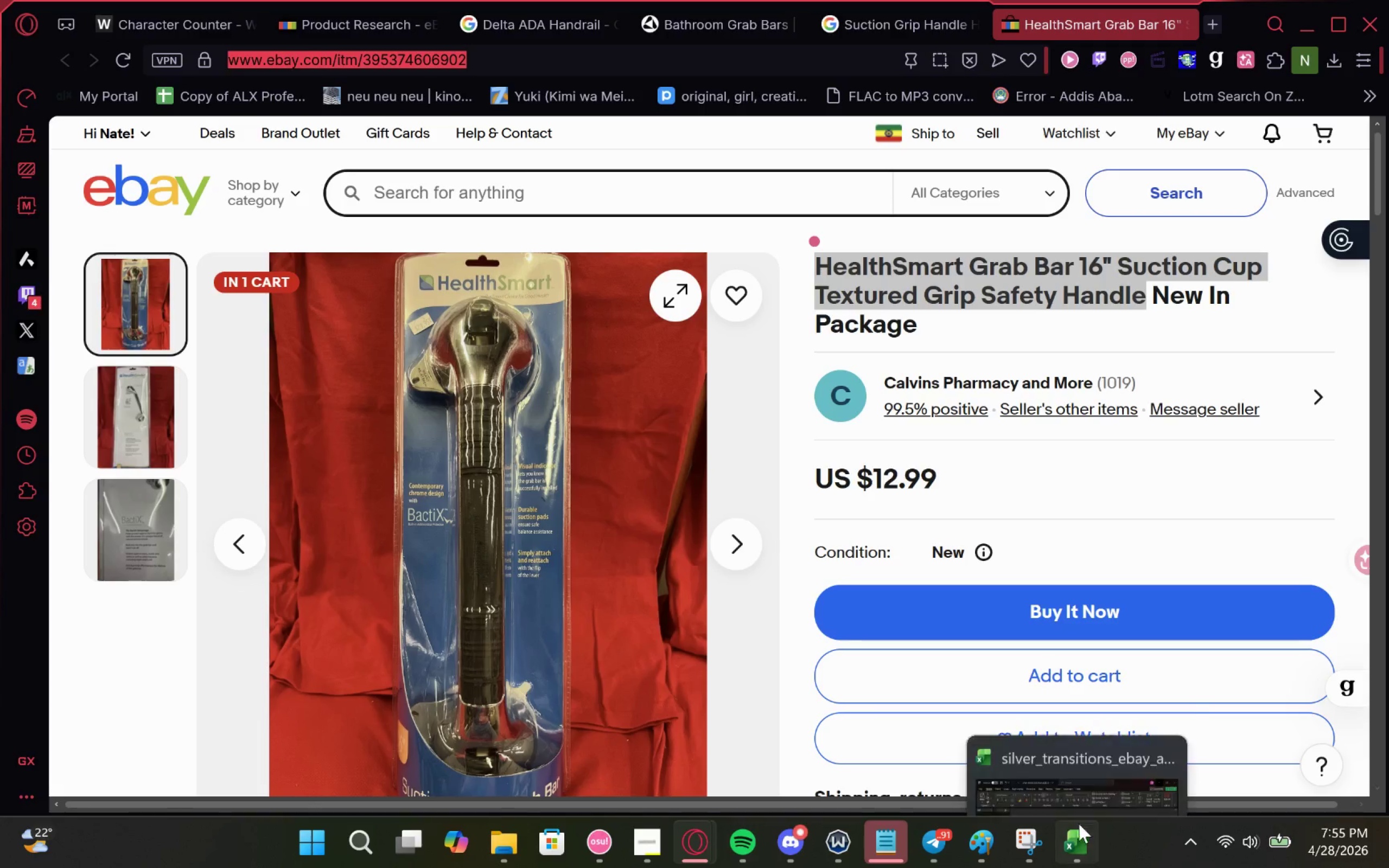 
left_click([1079, 828])
 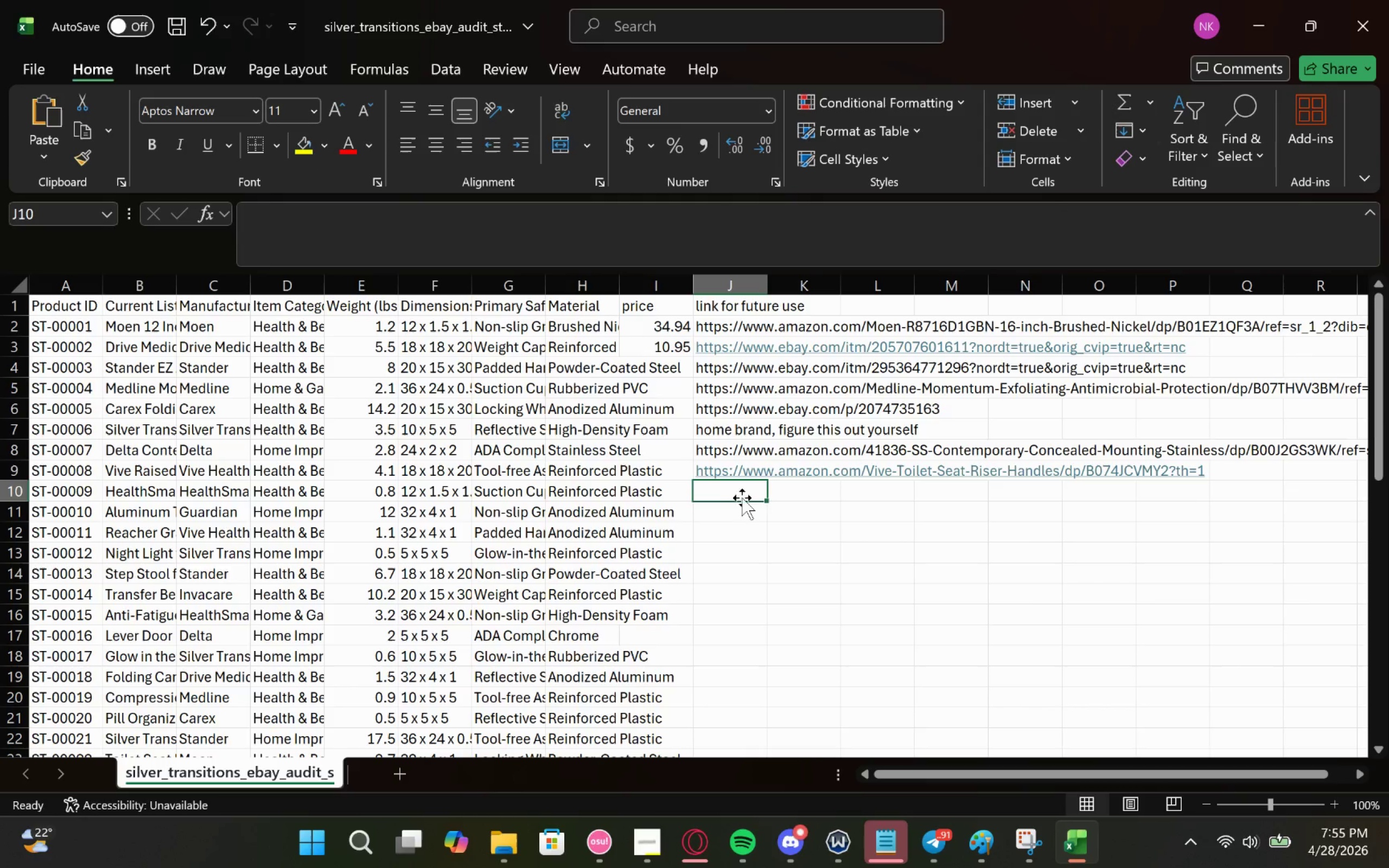 
double_click([741, 496])
 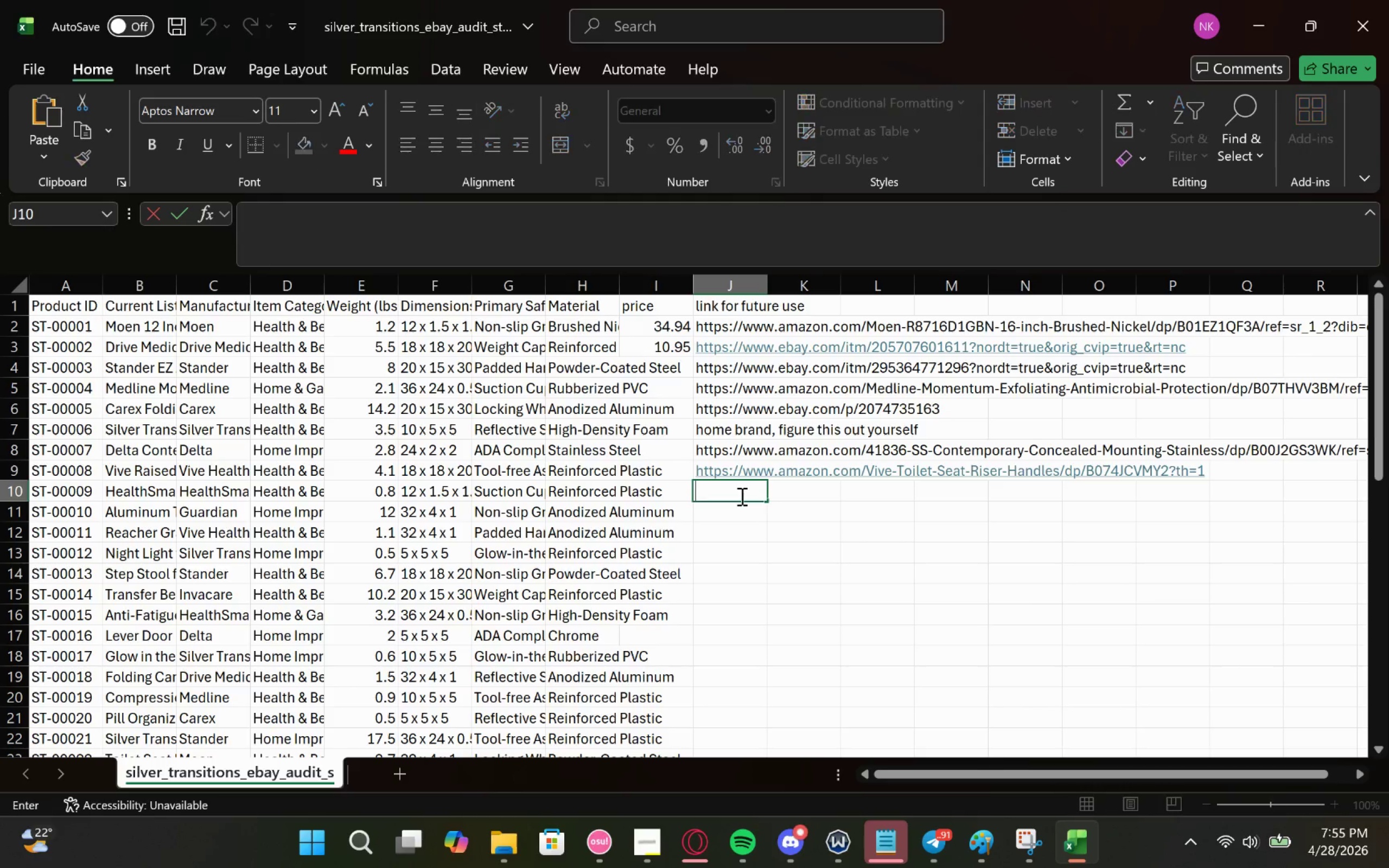 
key(Control+V)
 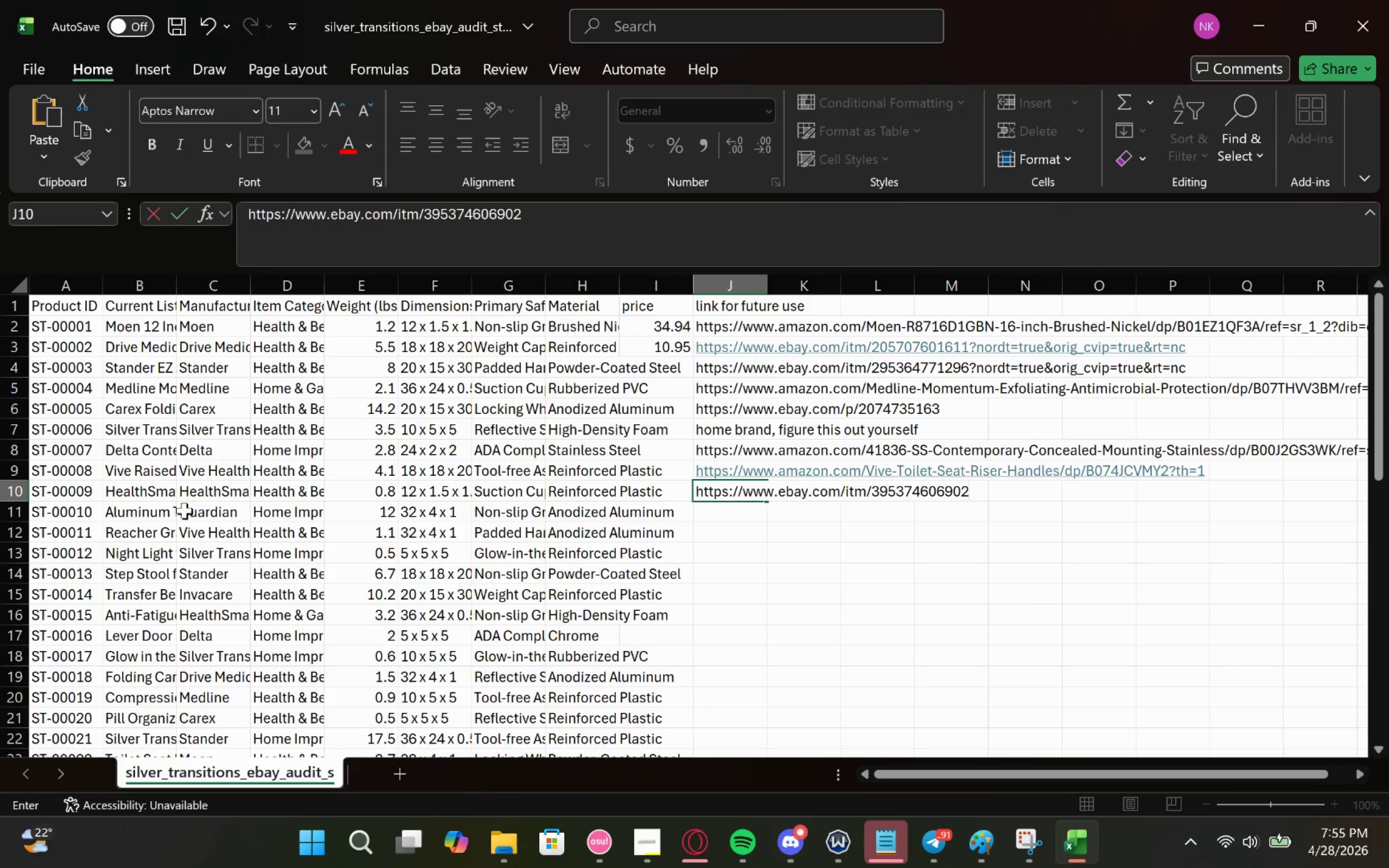 
left_click([151, 510])
 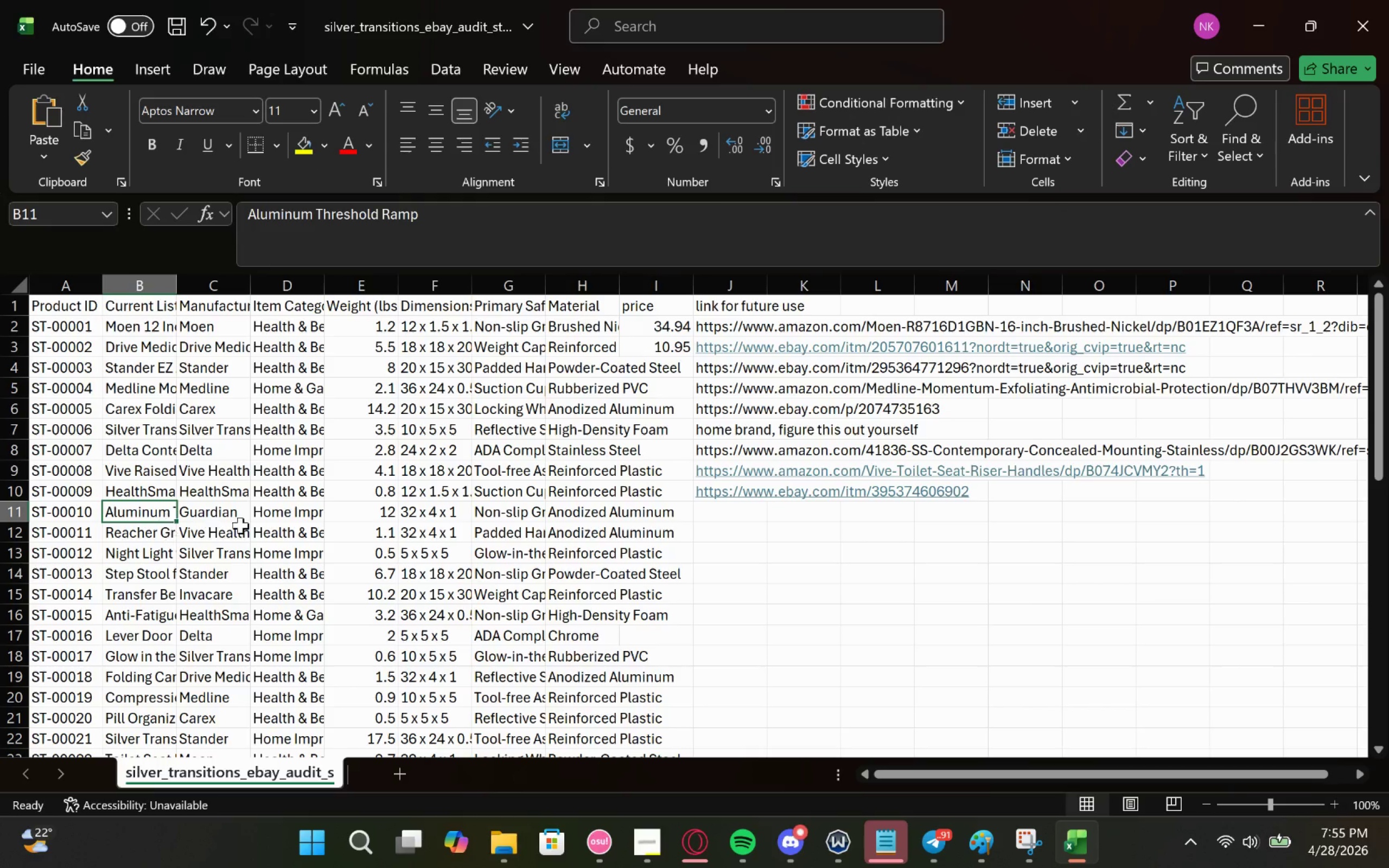 
left_click([215, 518])
 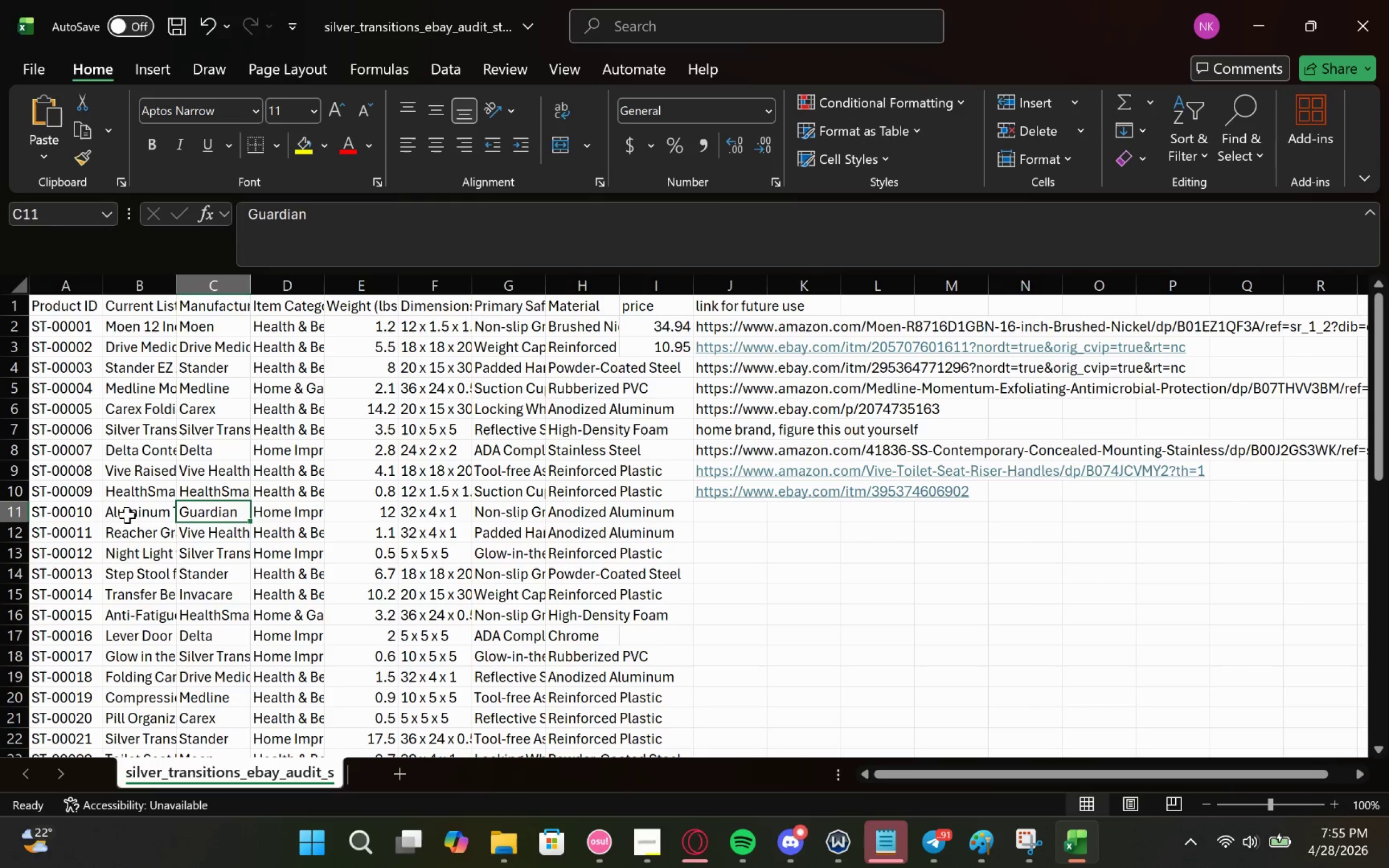 
double_click([124, 515])
 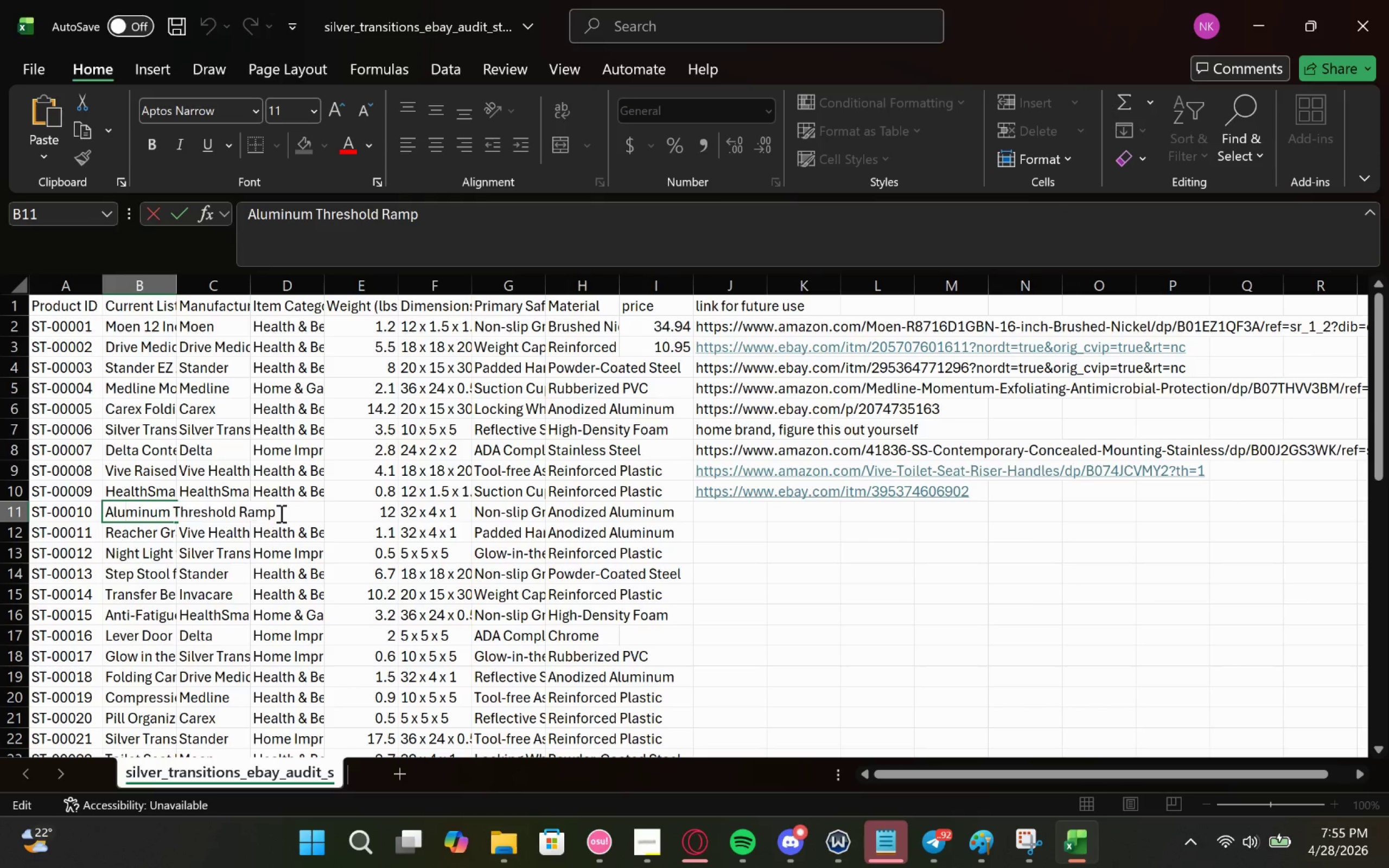 
left_click_drag(start_coordinate=[281, 509], to_coordinate=[19, 513])
 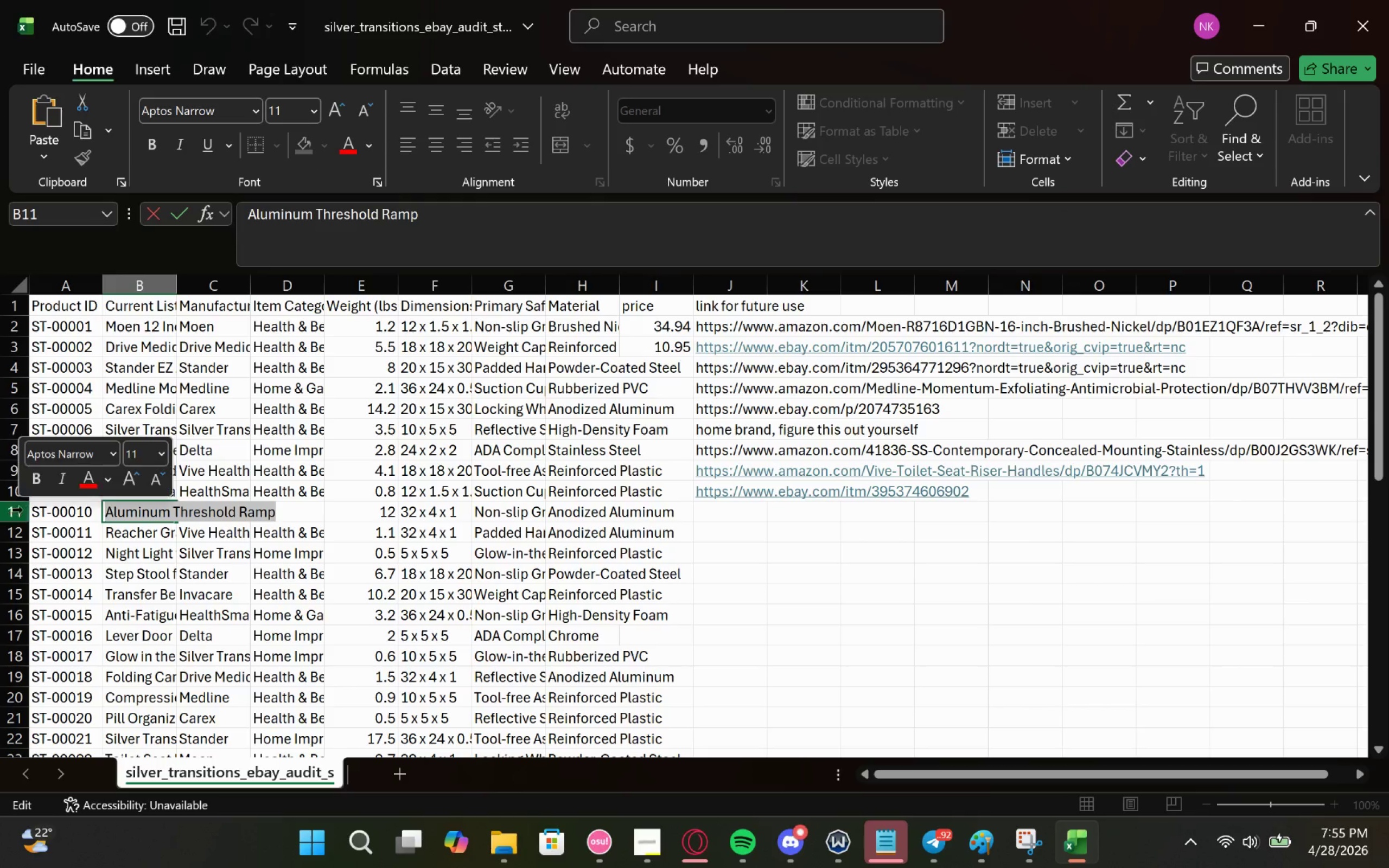 
key(Control+C)
 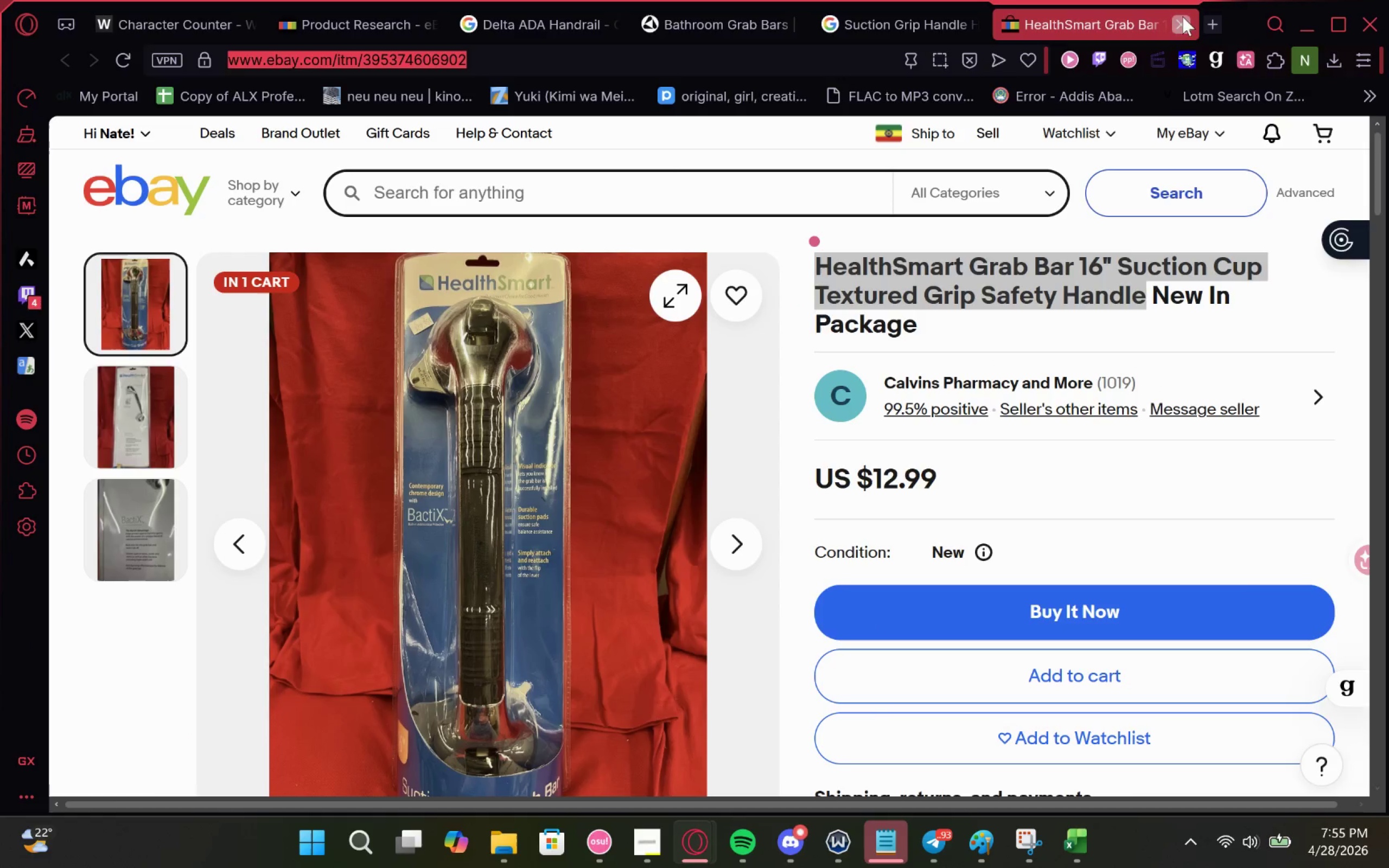 
left_click([1175, 18])
 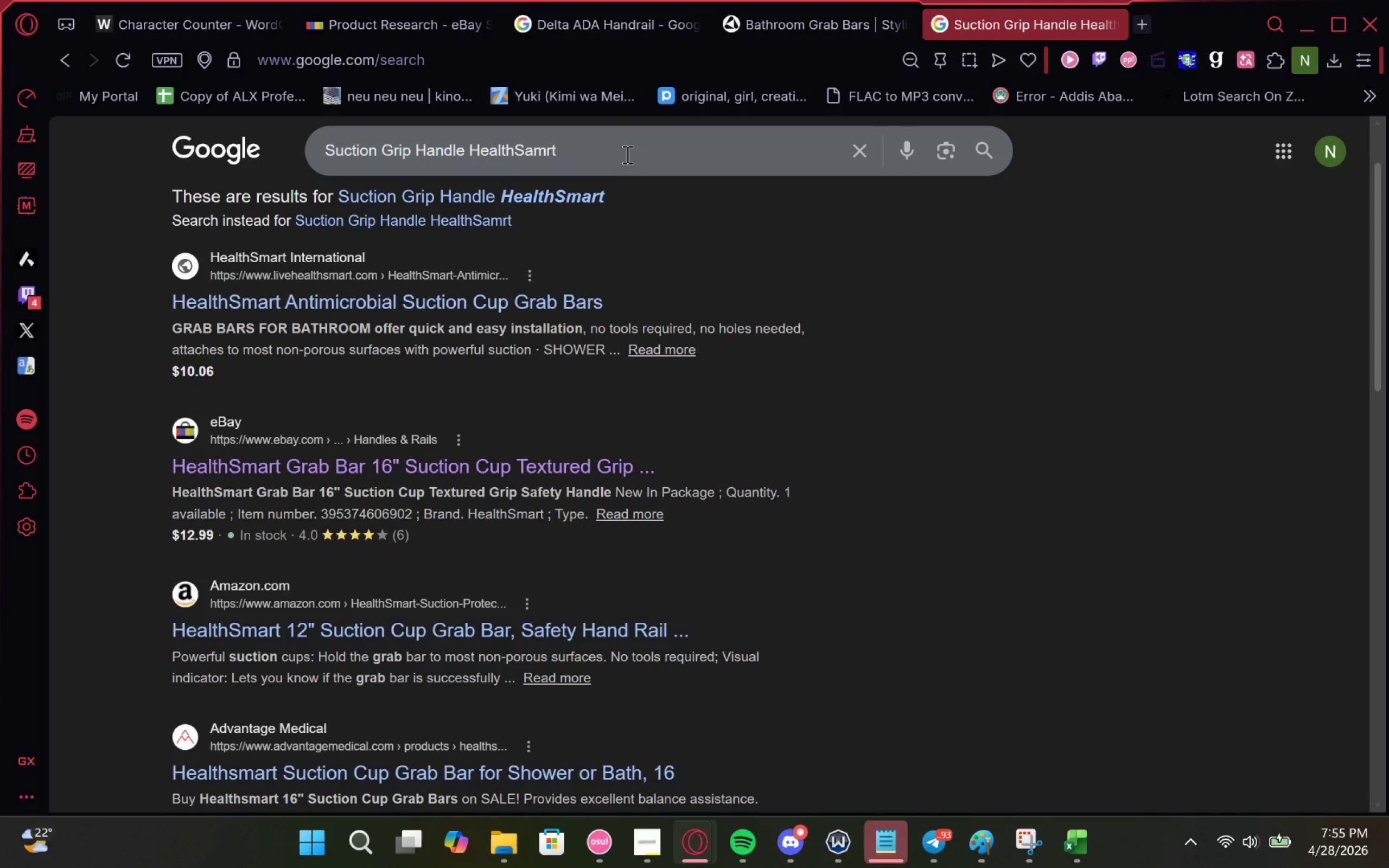 
left_click_drag(start_coordinate=[626, 148], to_coordinate=[206, 144])
 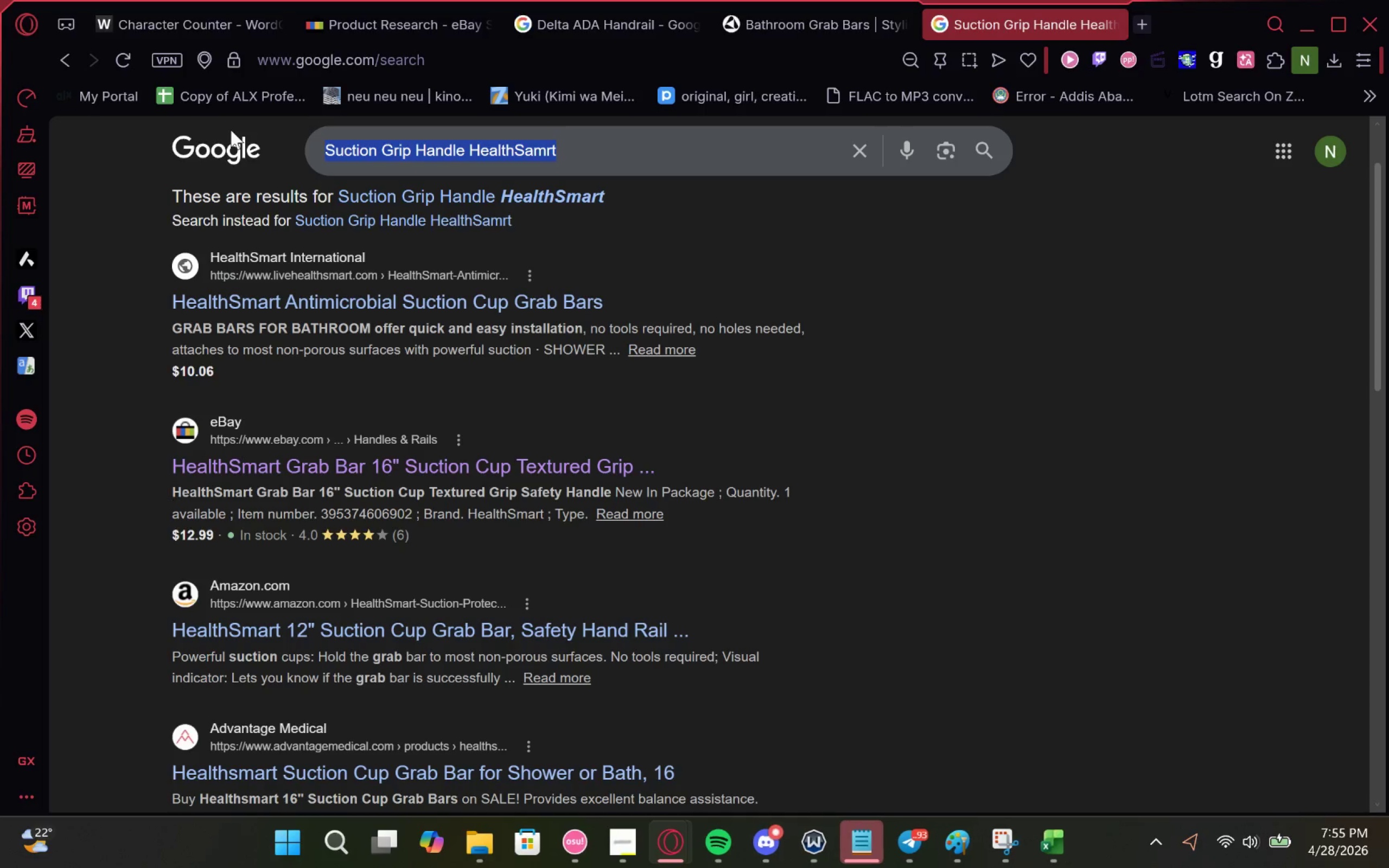 
type(guardian )
 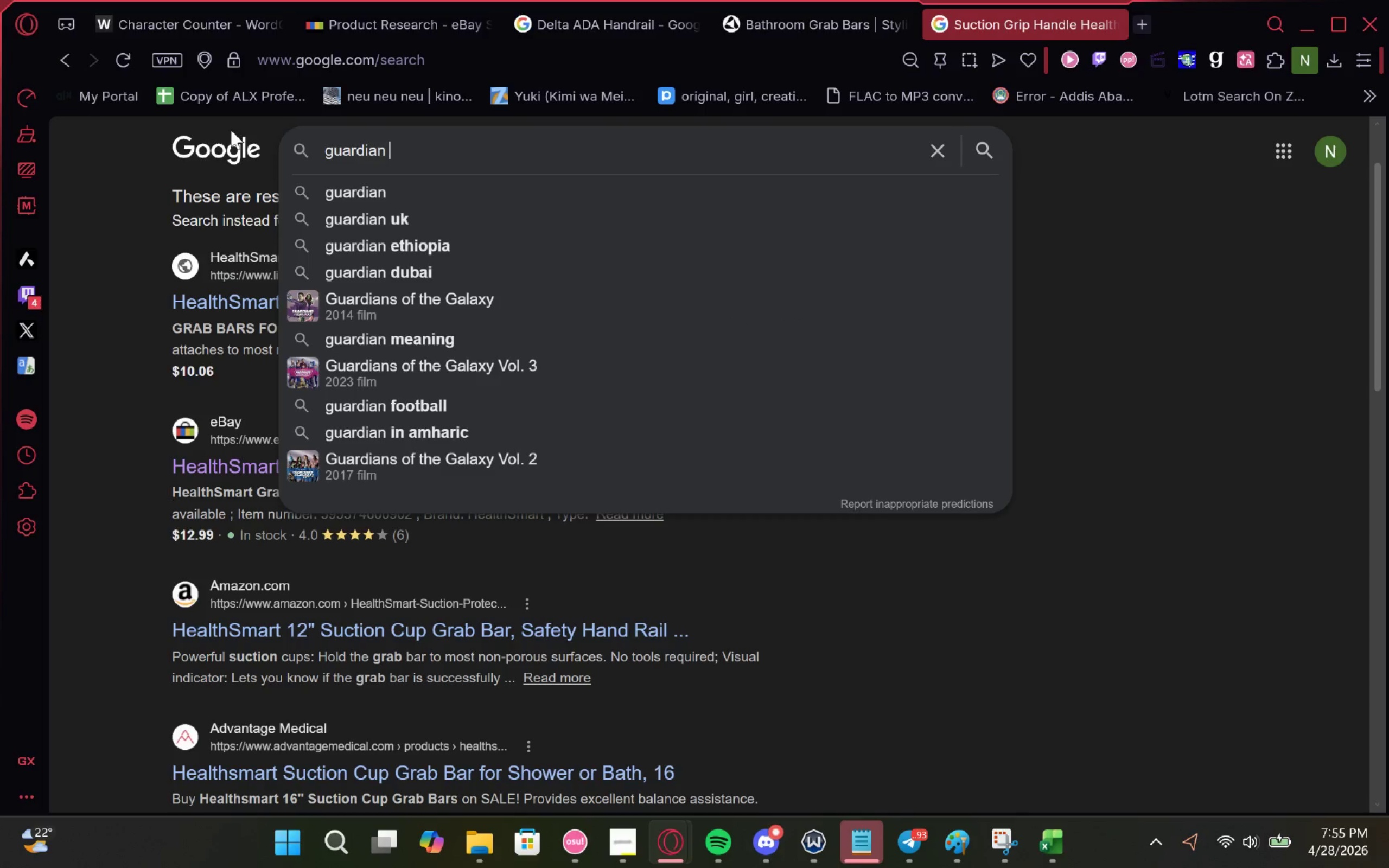 
key(Control+V)
 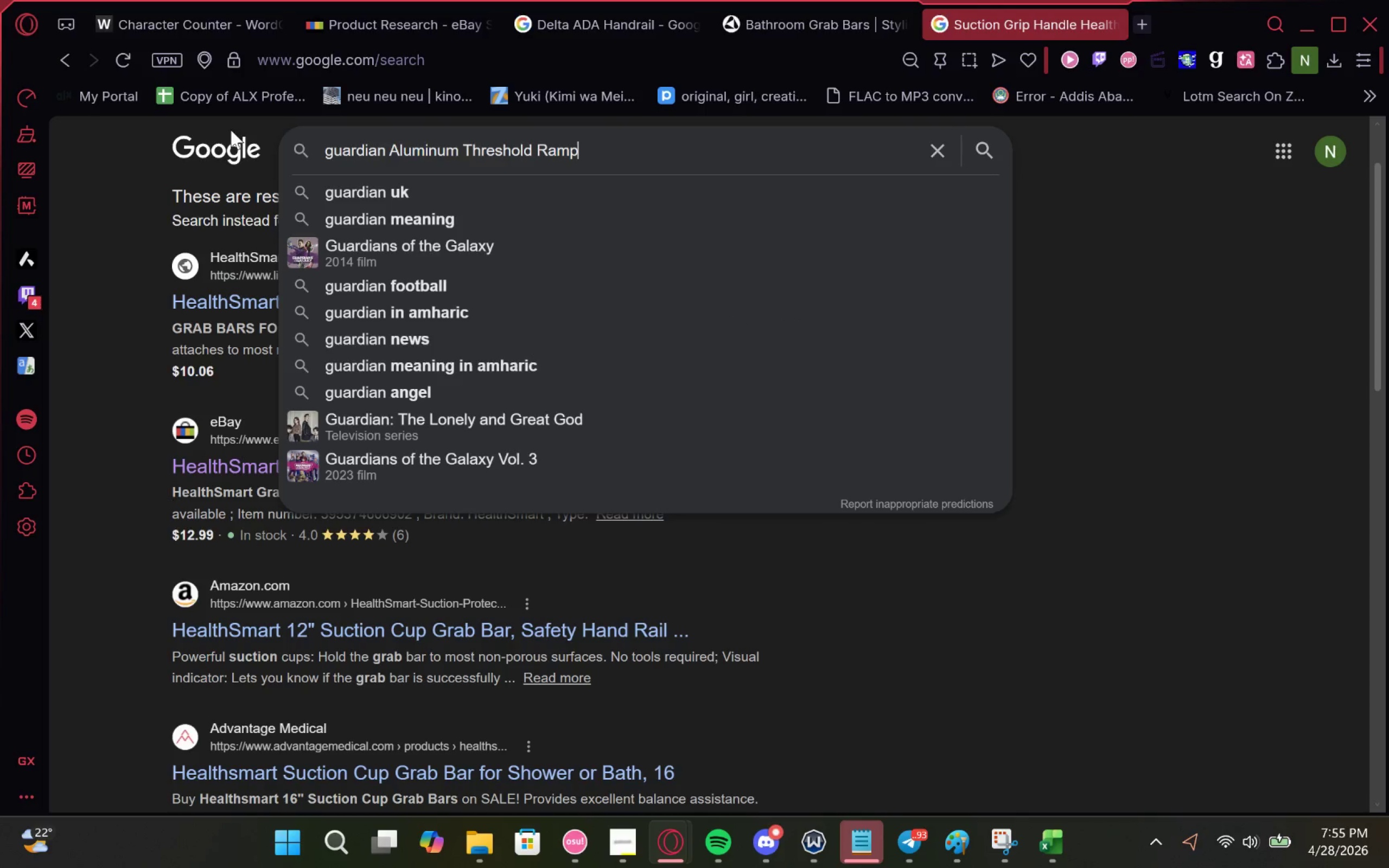 
key(Enter)
 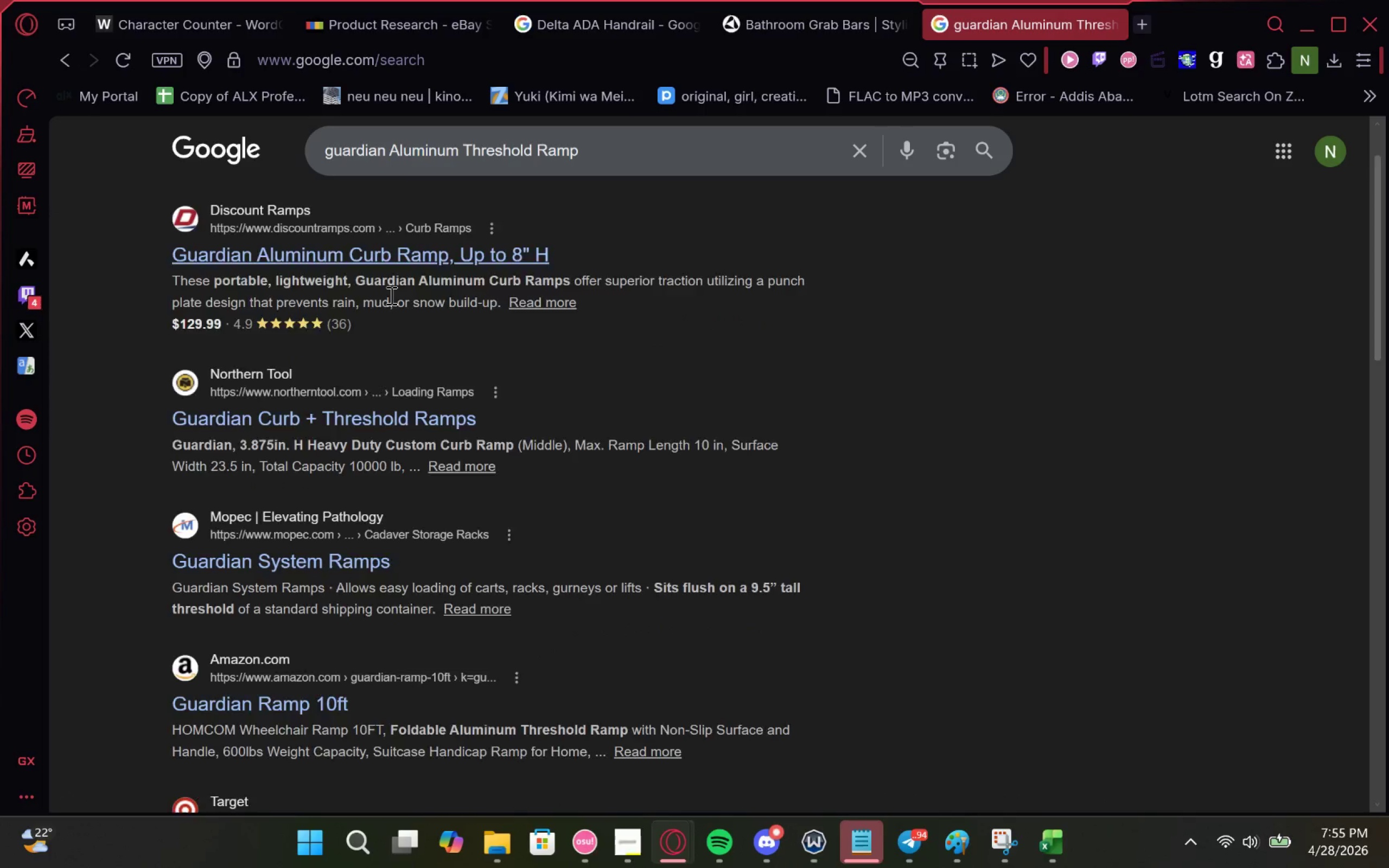 
wait(11.33)
 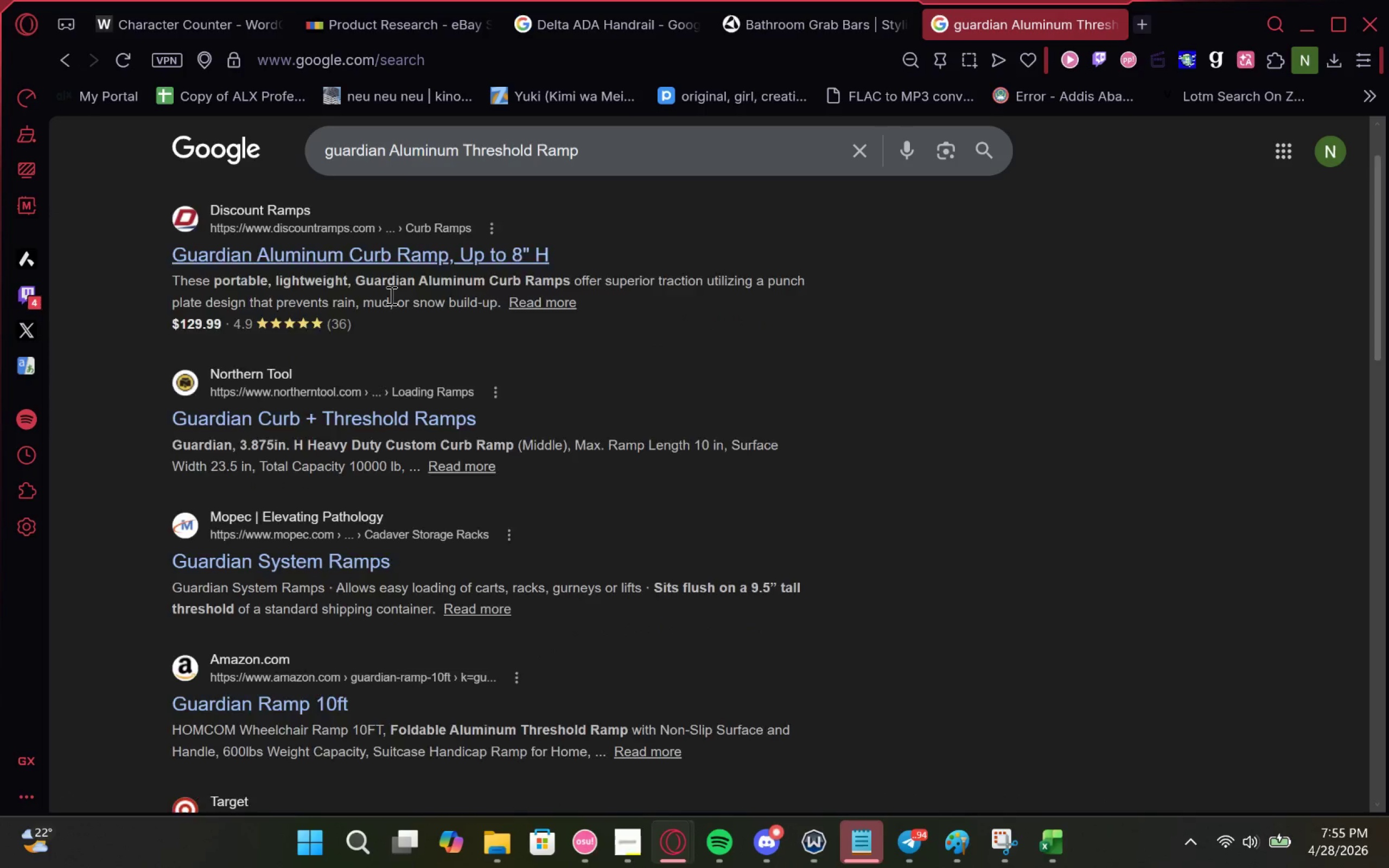 
right_click([302, 595])
 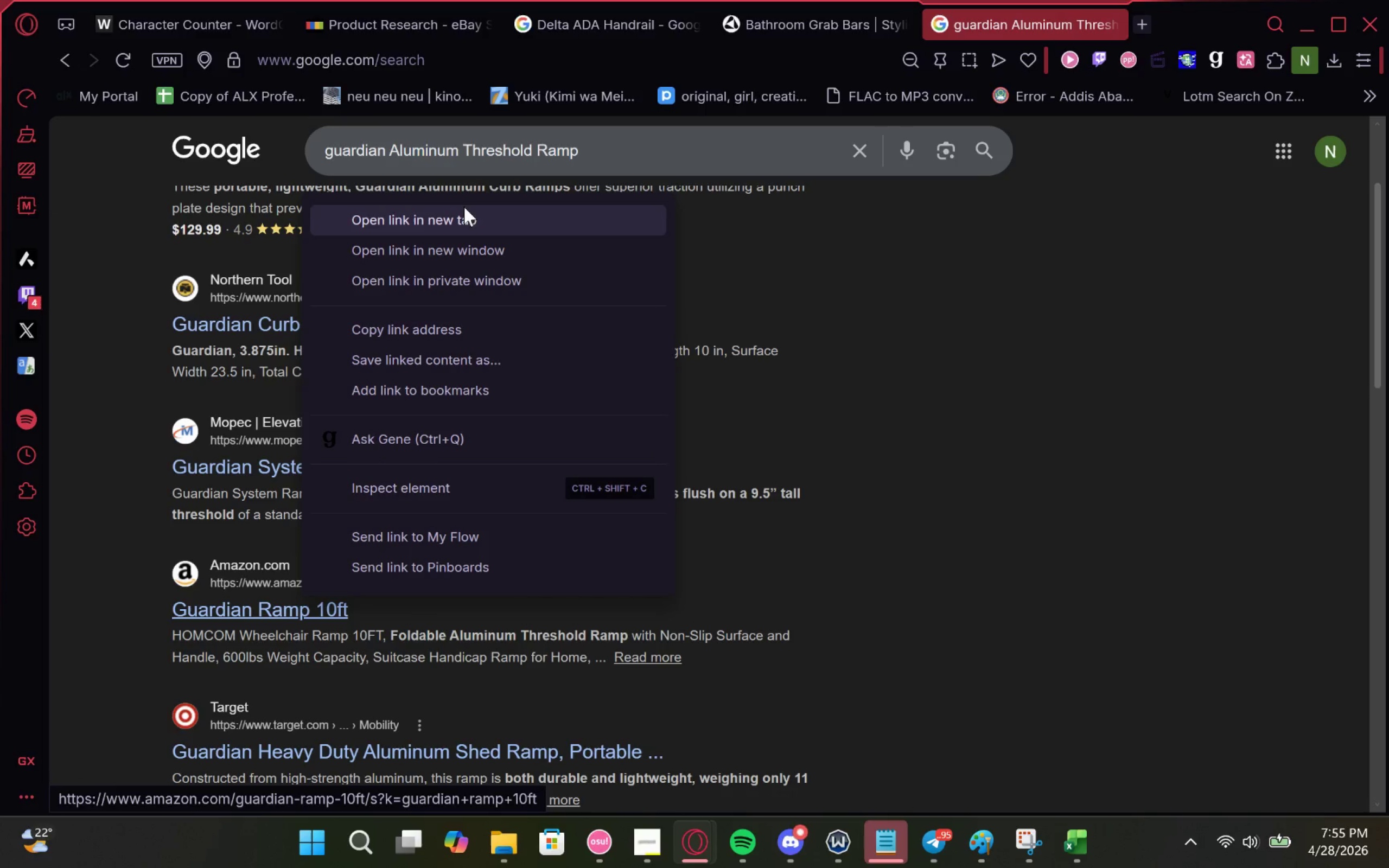 
left_click([462, 213])
 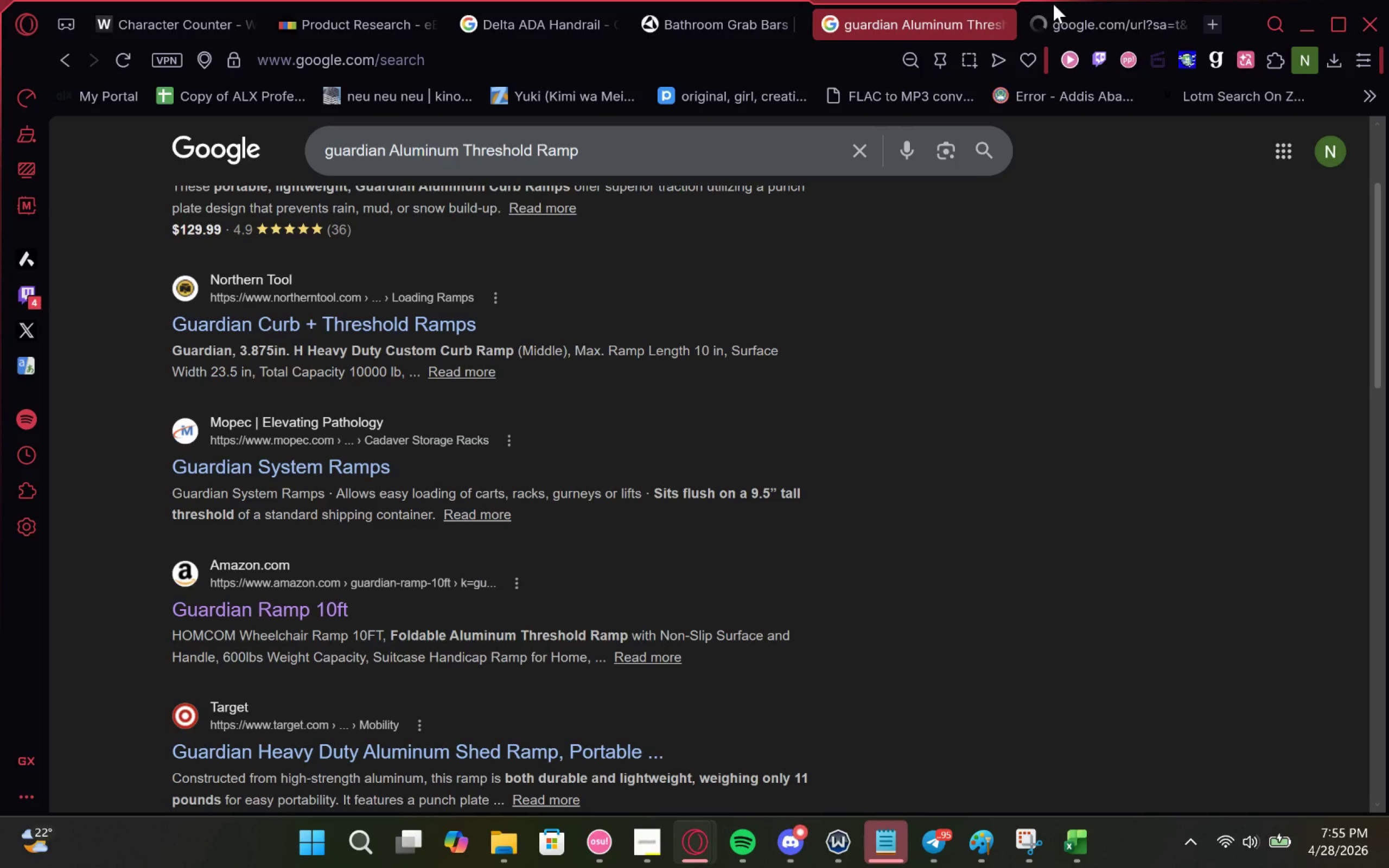 
left_click([1072, 23])
 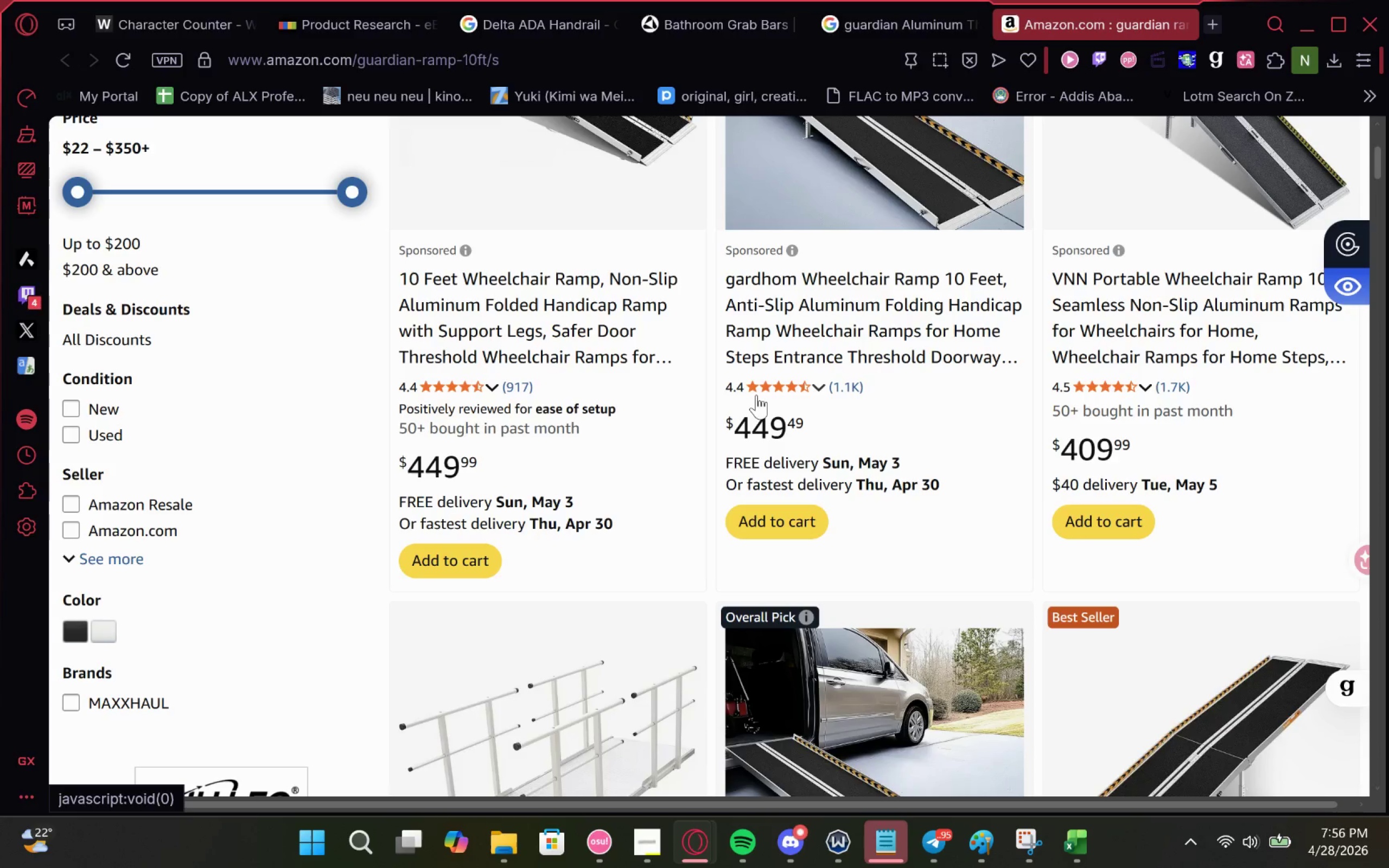 
wait(31.08)
 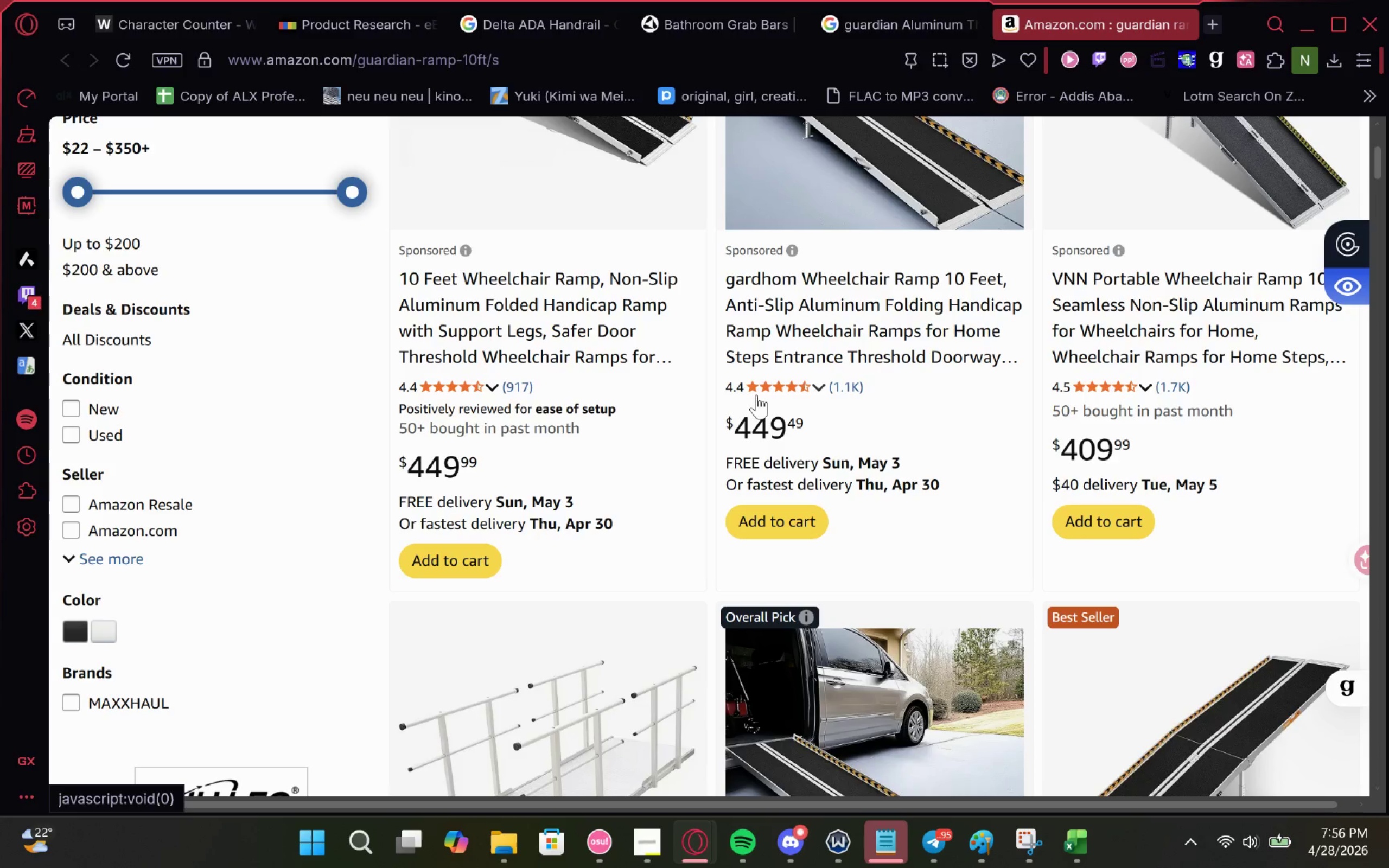 
mouse_move([726, 835])
 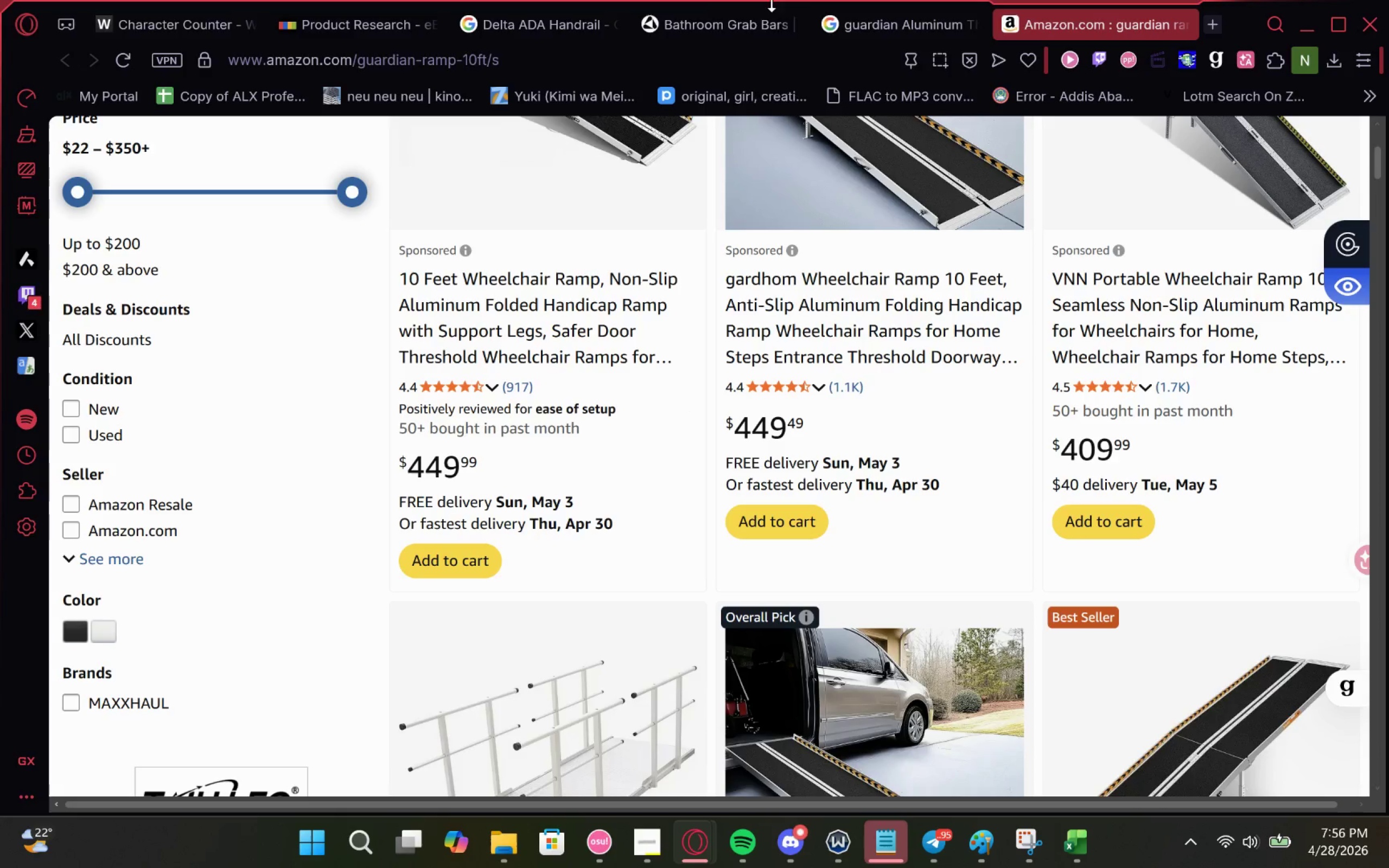 
wait(5.4)
 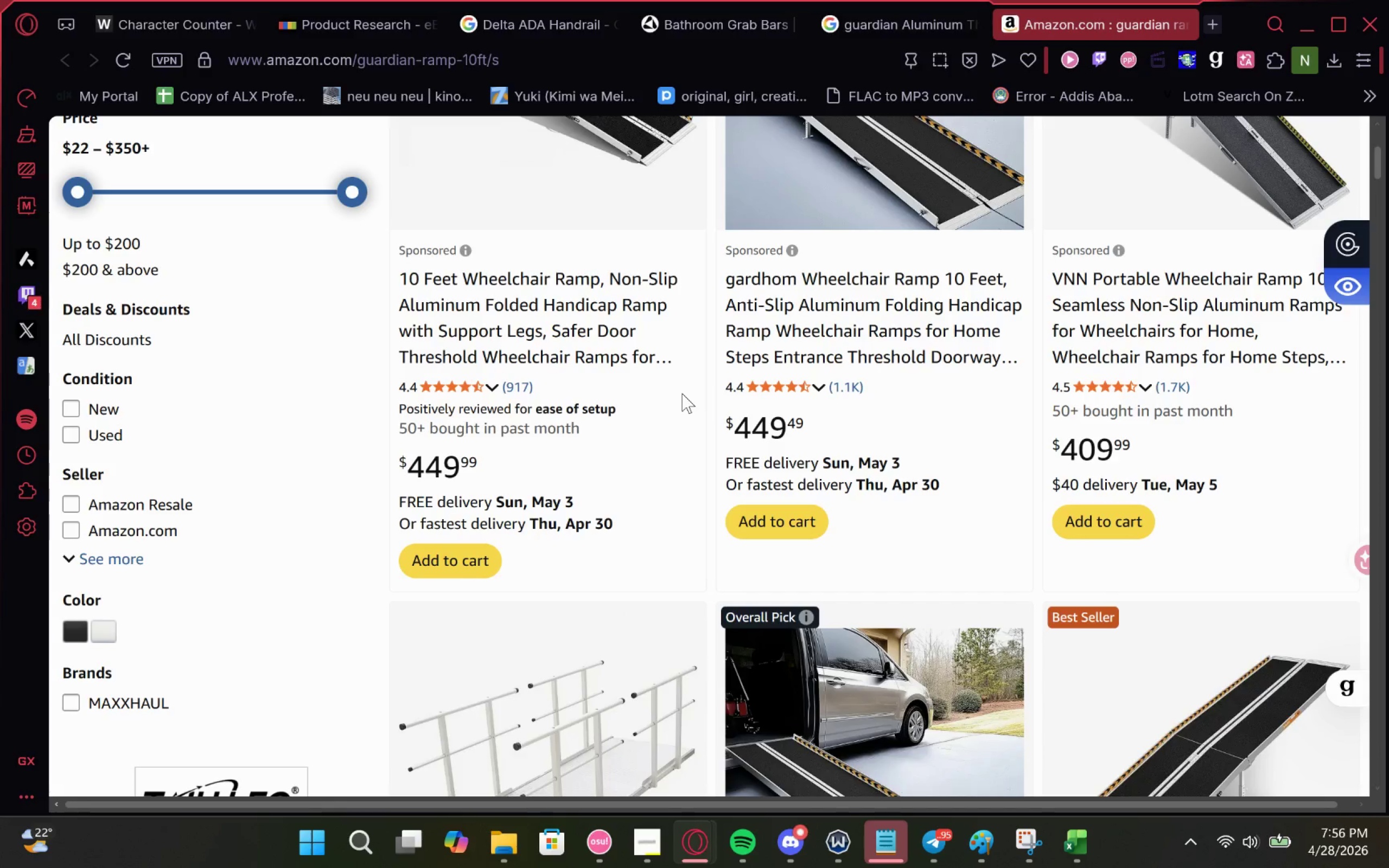 
left_click([362, 16])
 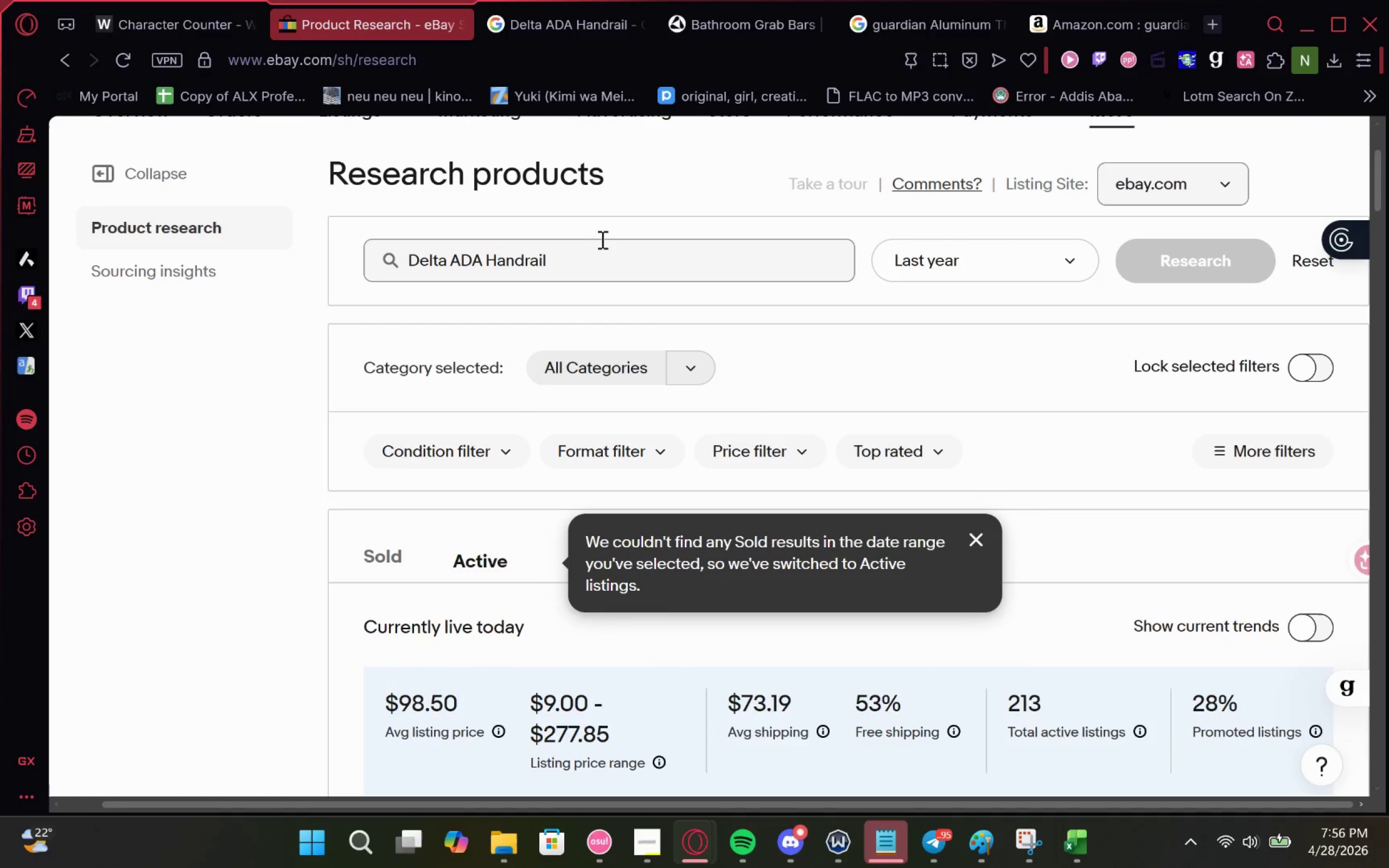 
left_click_drag(start_coordinate=[596, 251], to_coordinate=[223, 248])
 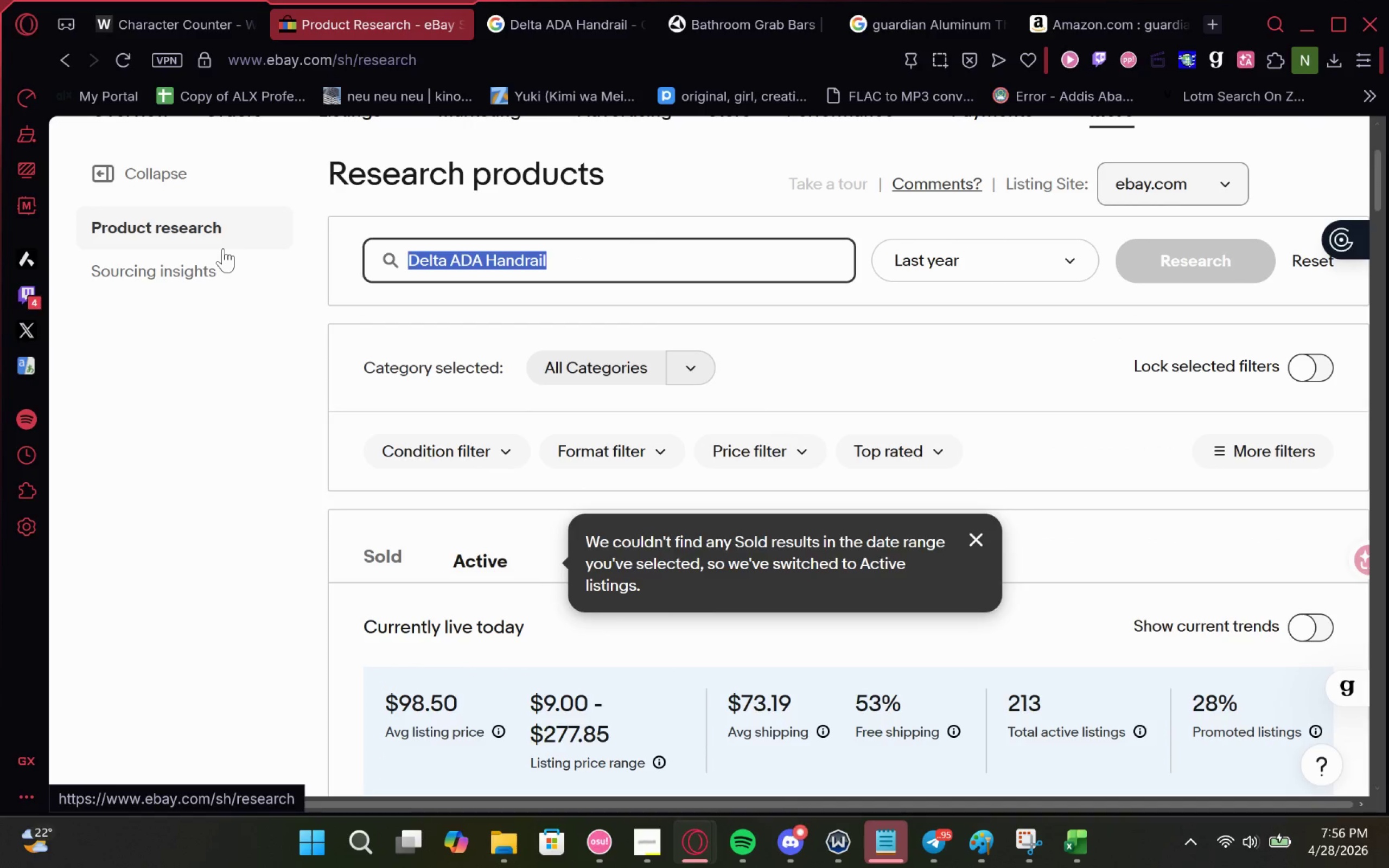 
type(Guardian Ramp)
 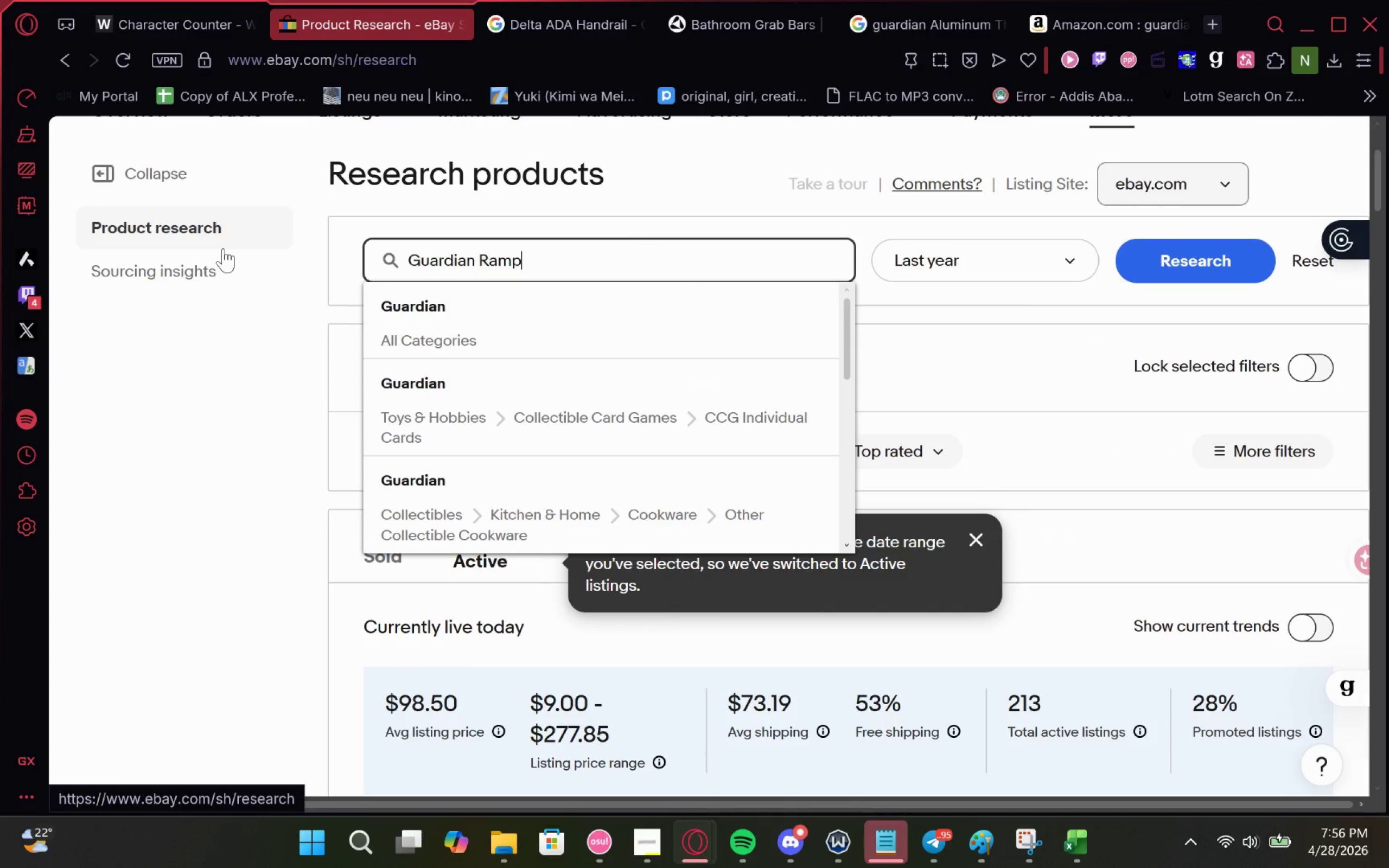 
 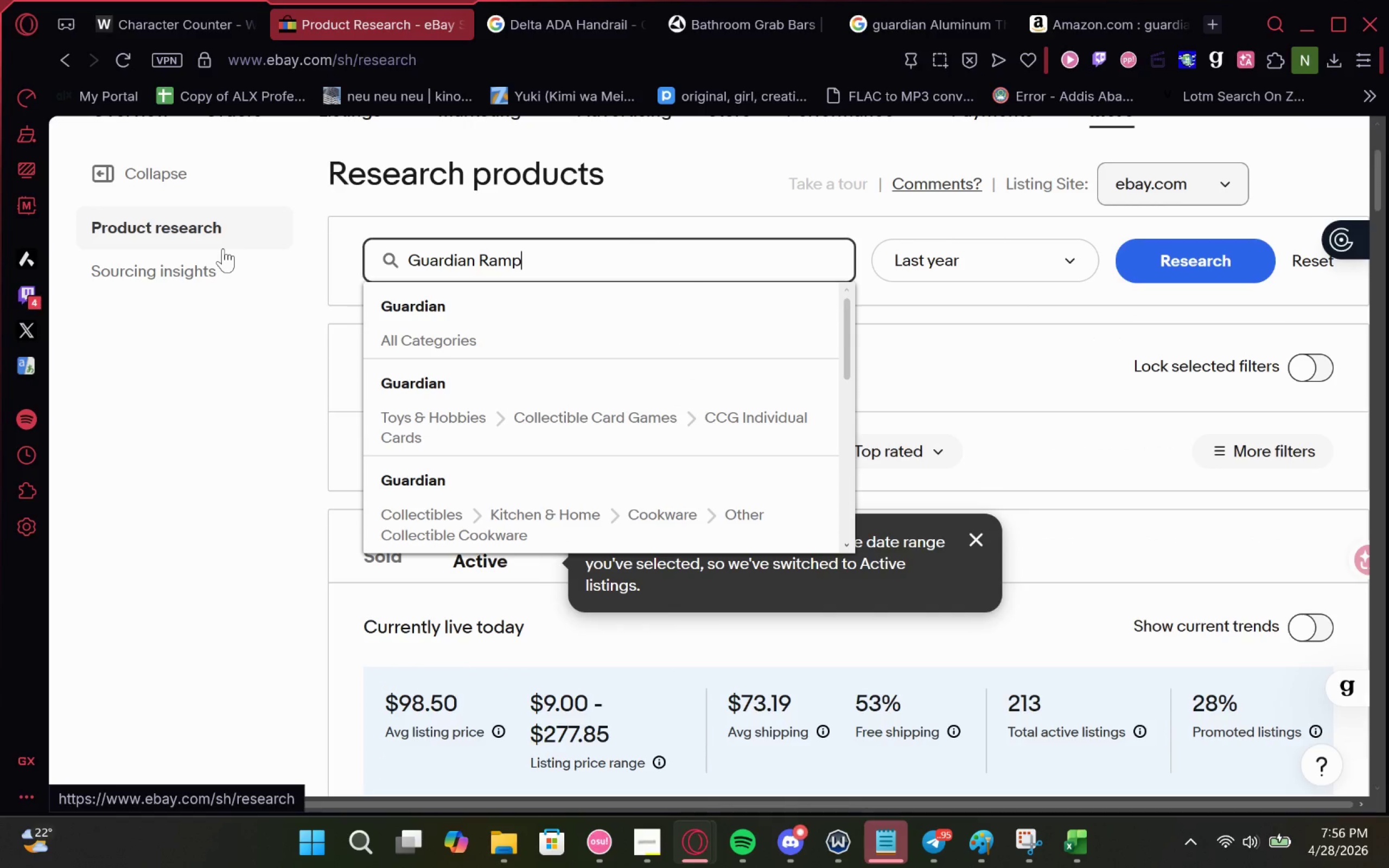 
key(Enter)
 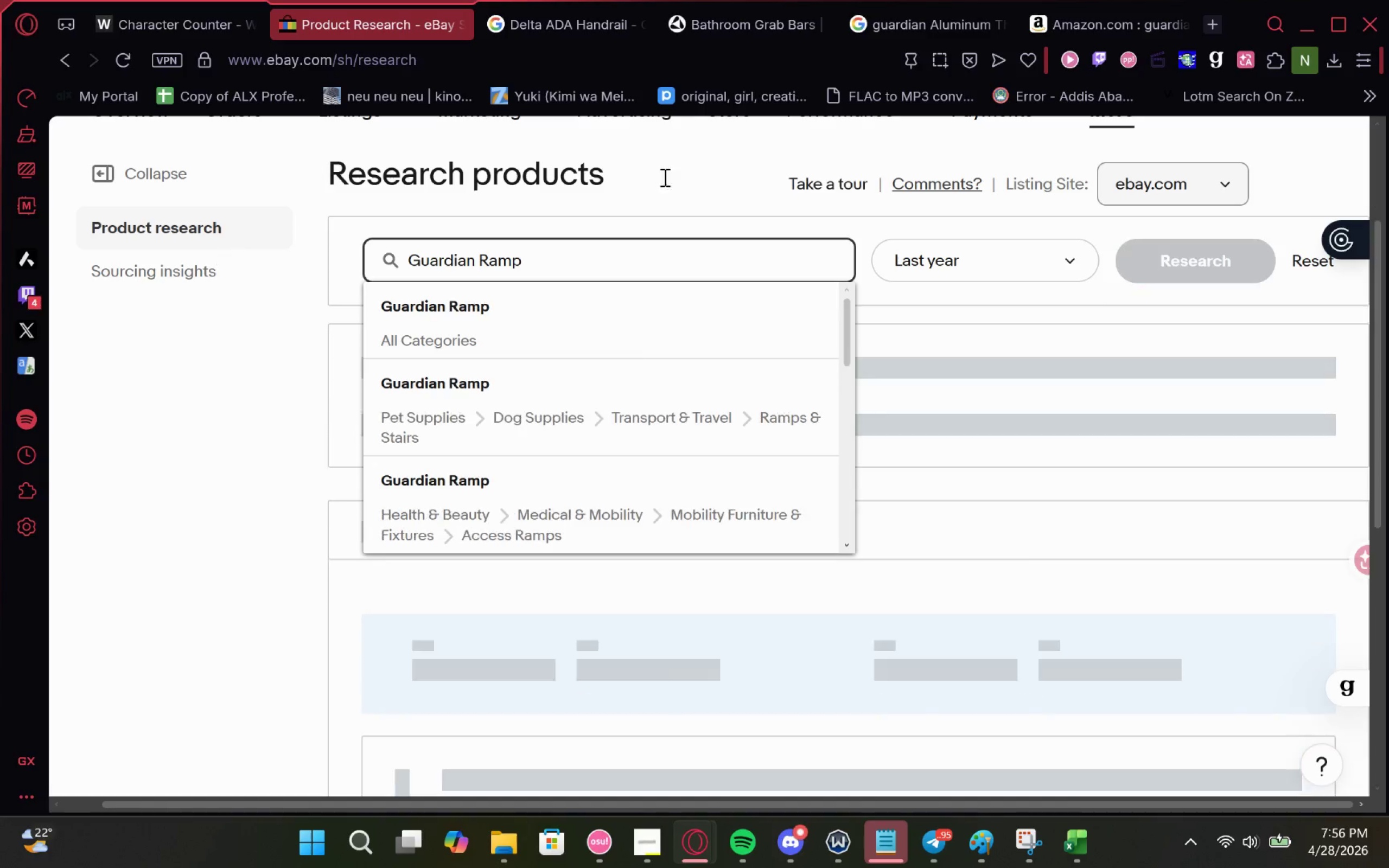 
mouse_move([1178, 322])
 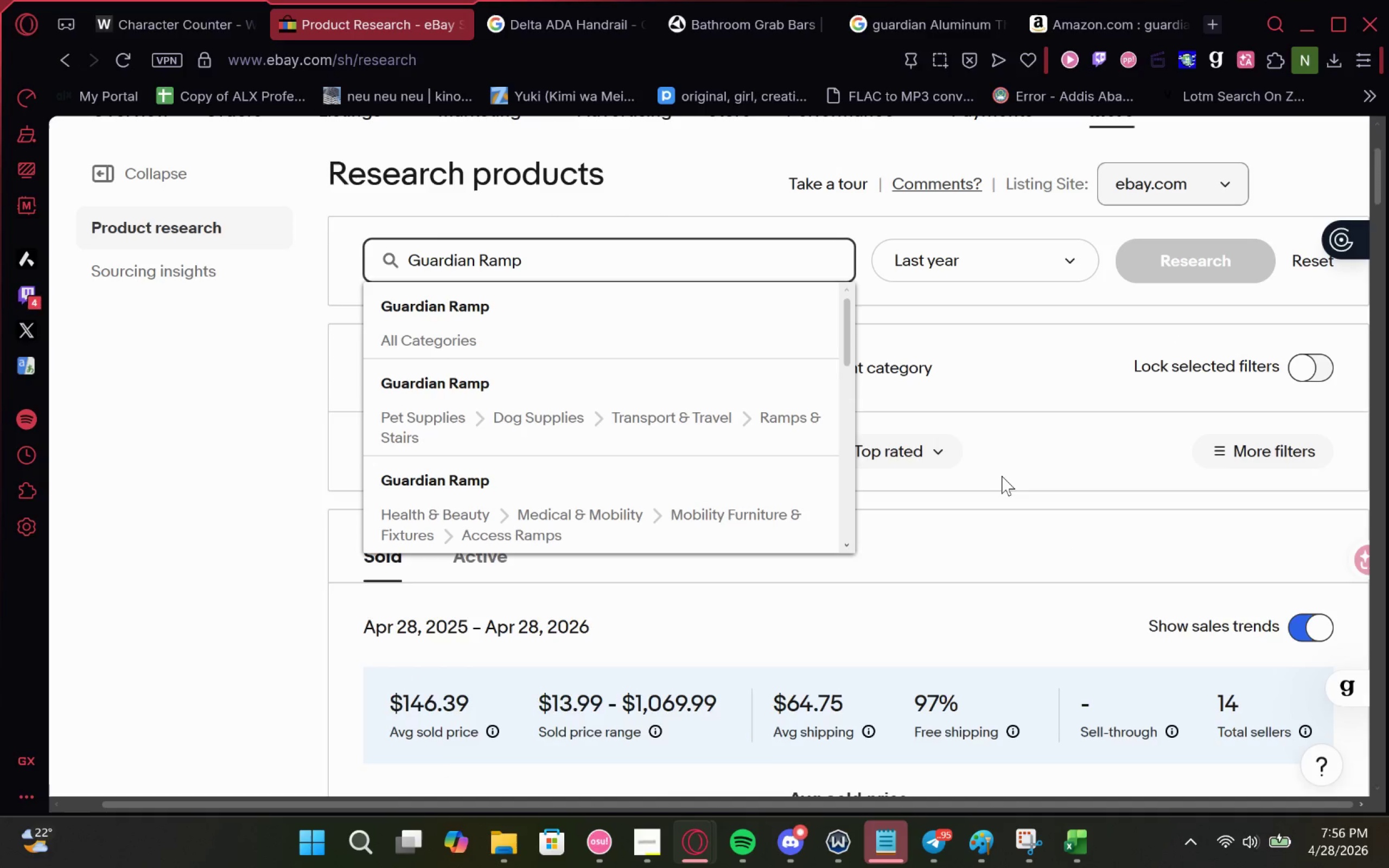 
left_click([1002, 476])
 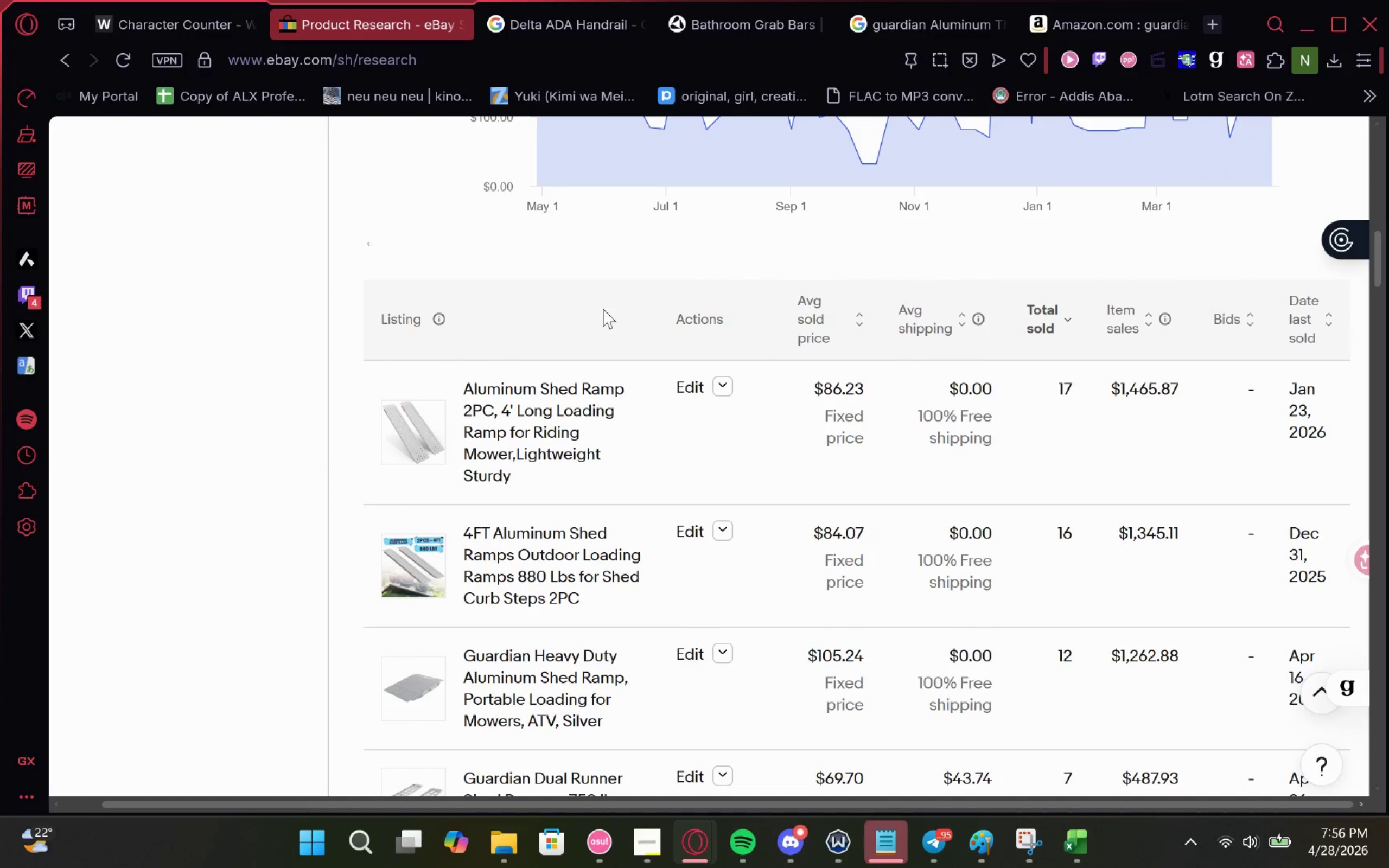 
wait(8.53)
 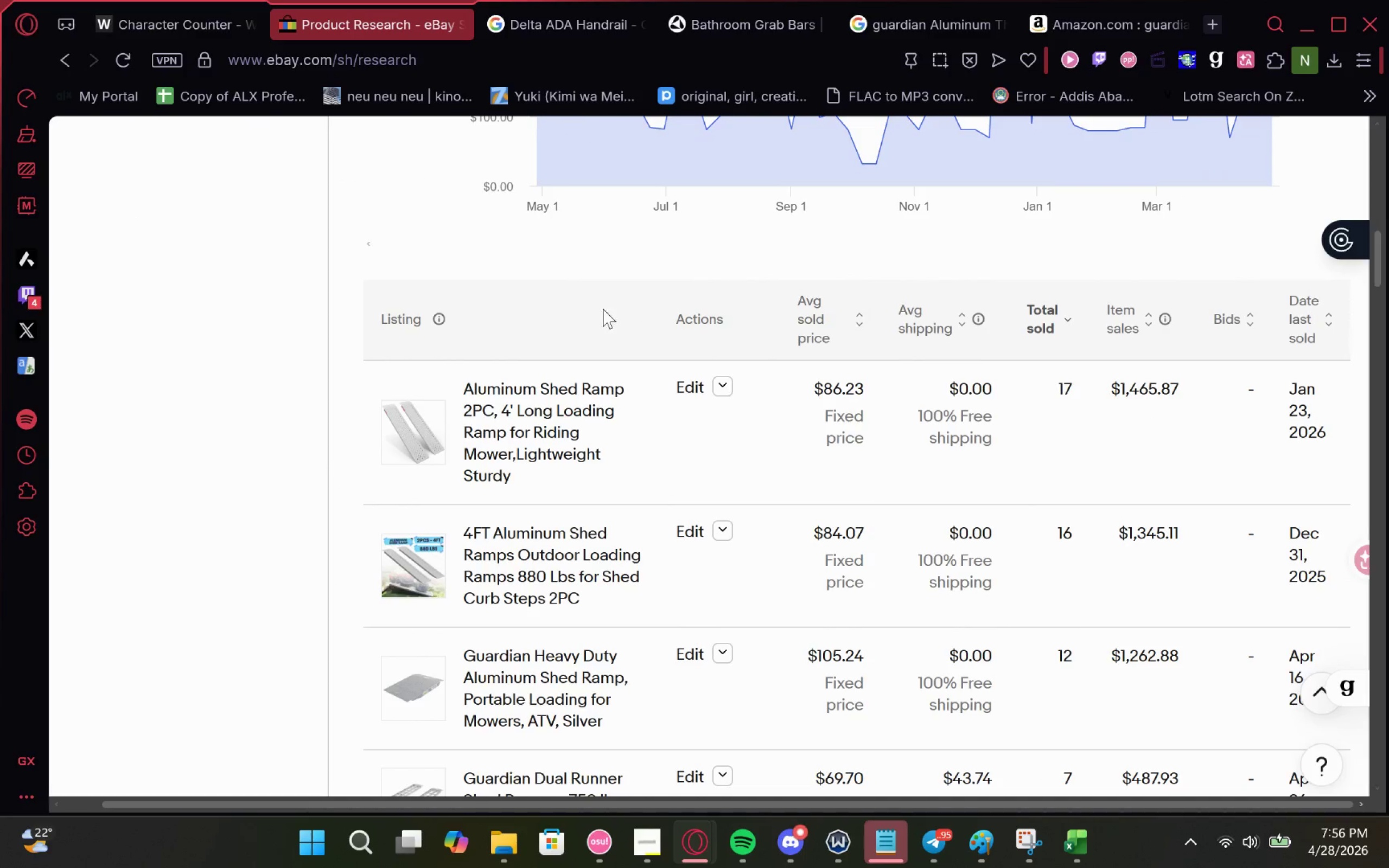 
left_click([475, 340])
 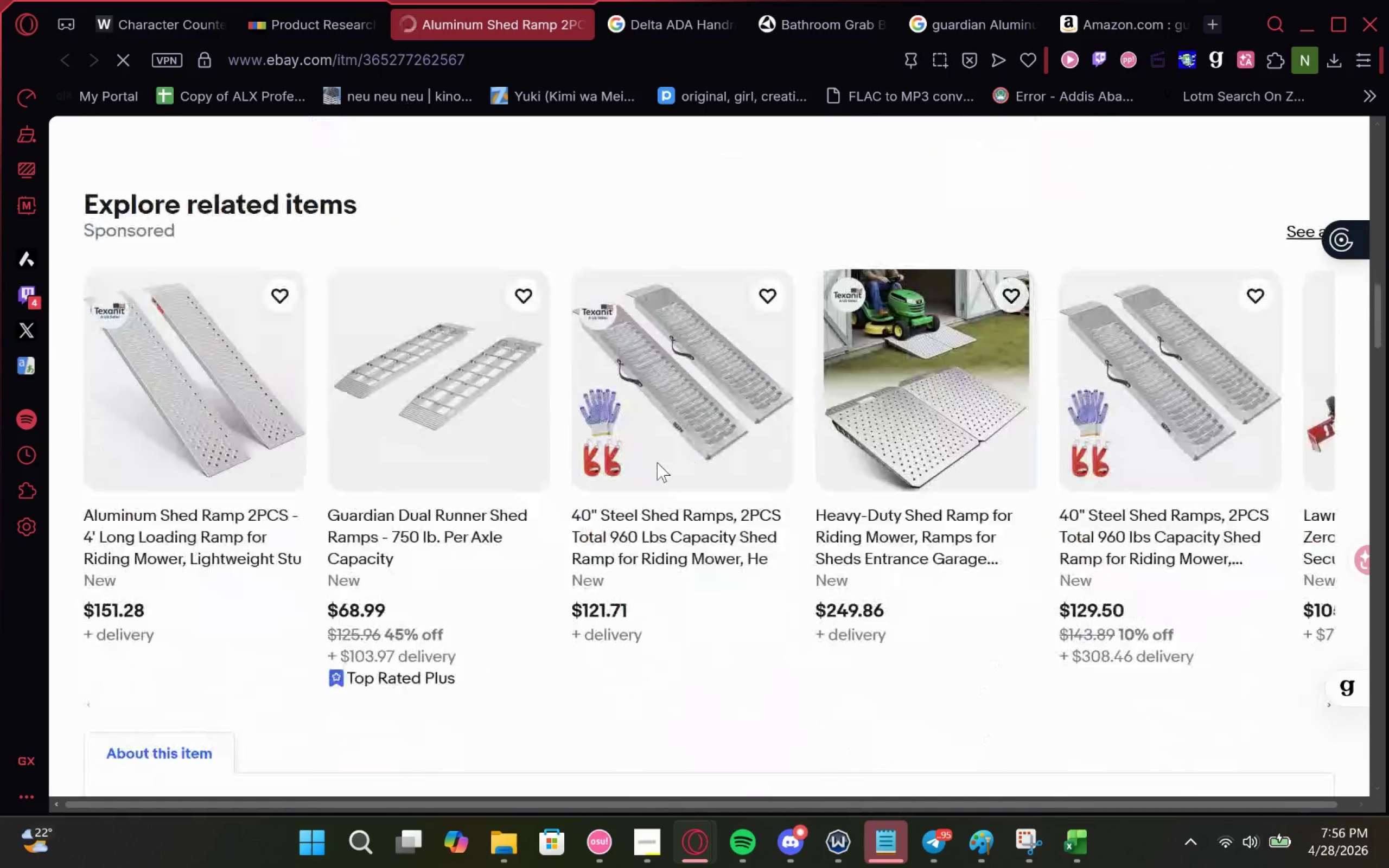 
wait(10.63)
 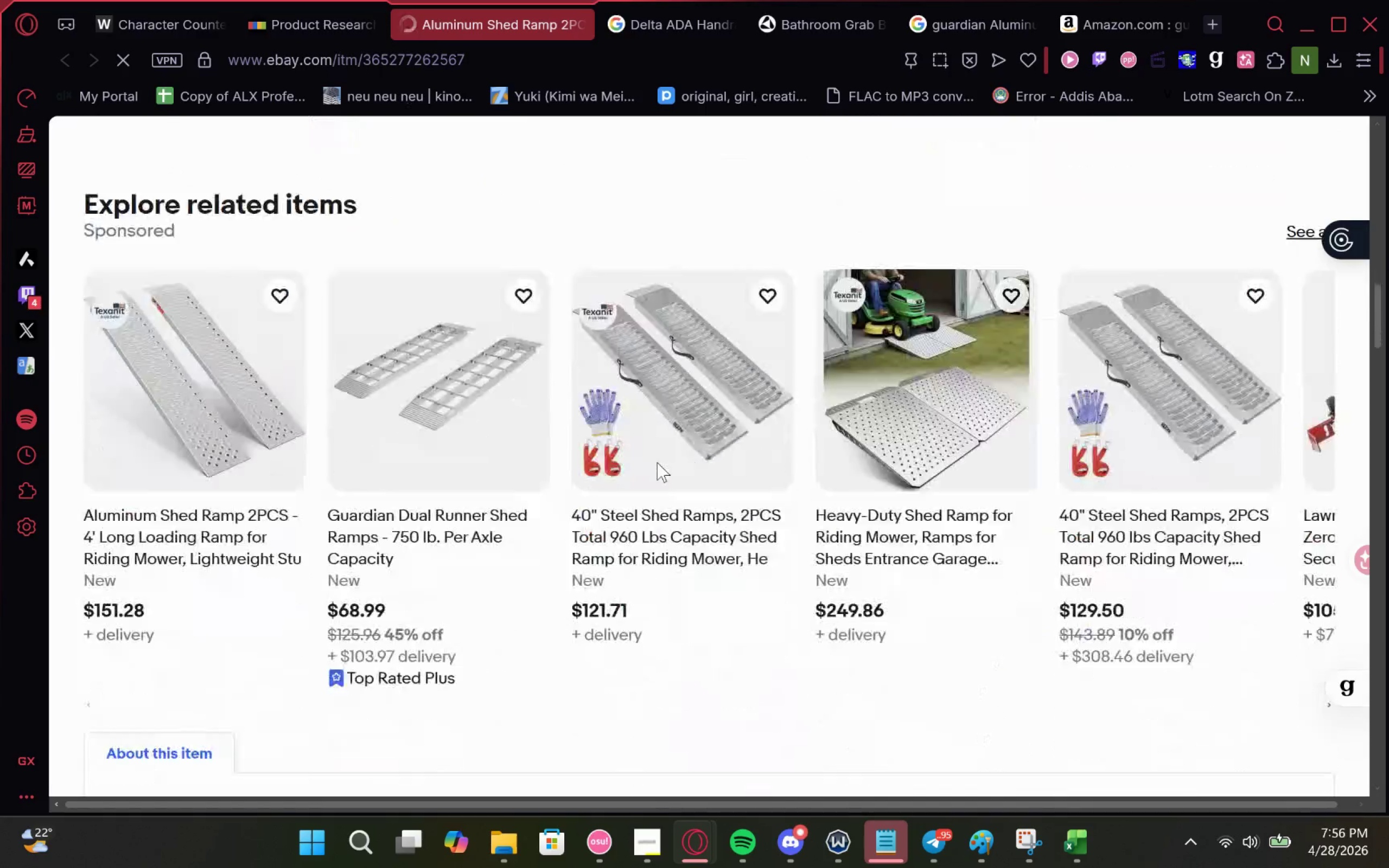 
double_click([937, 531])
 